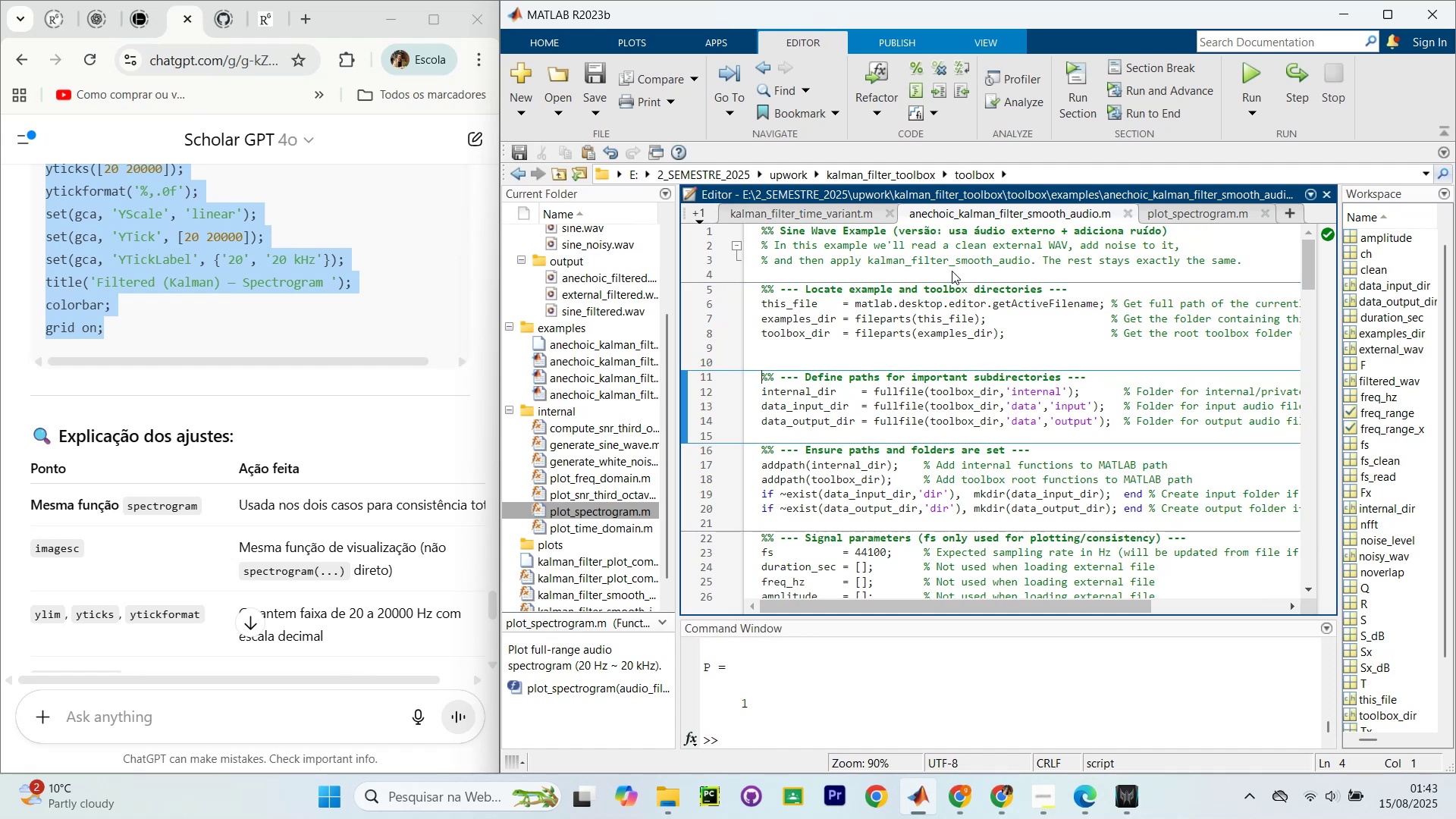 
key(Control+Shift+NumpadEnter)
 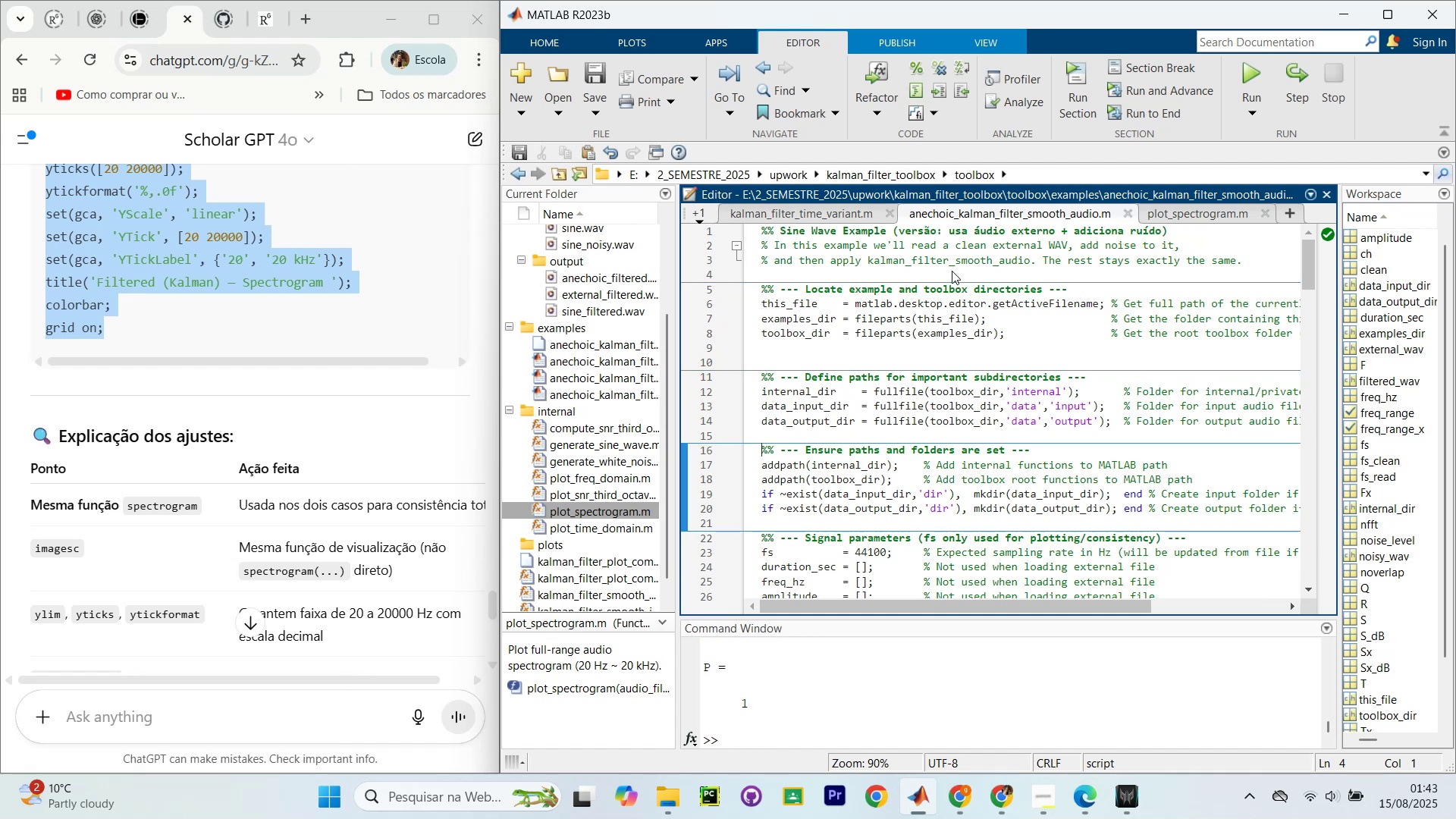 
key(Control+Shift+NumpadEnter)
 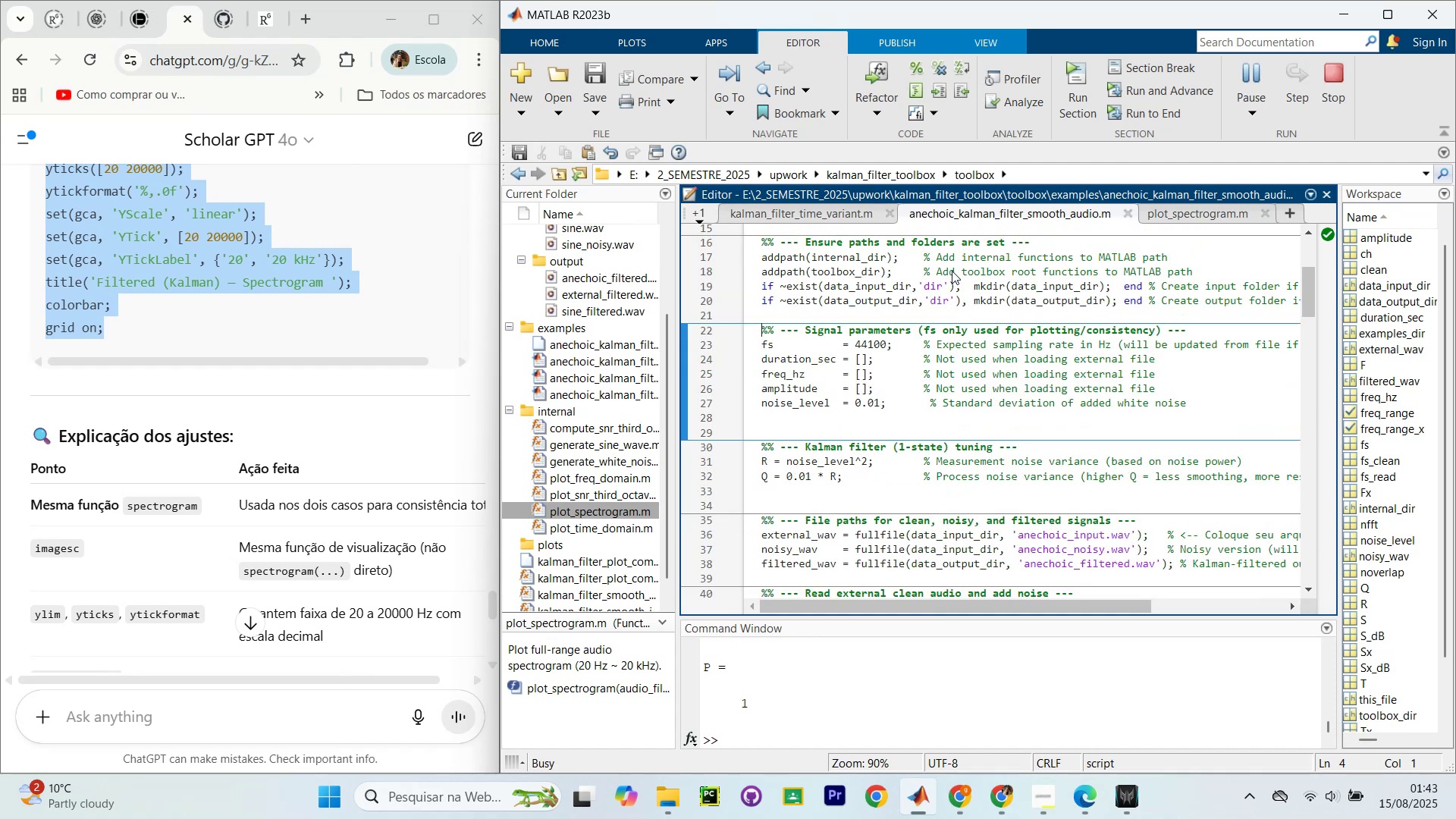 
key(Control+Shift+NumpadEnter)
 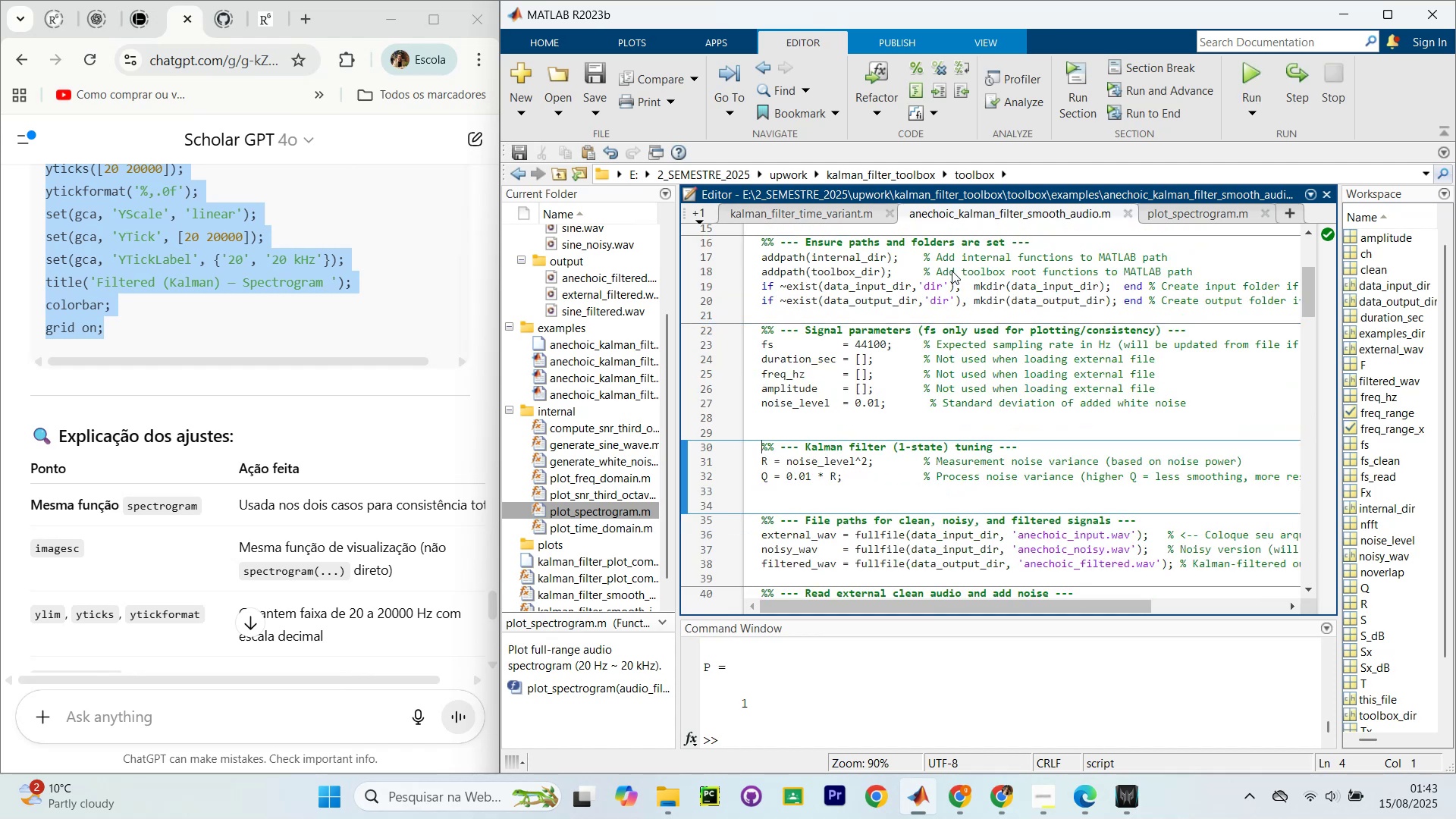 
key(Control+Shift+NumpadEnter)
 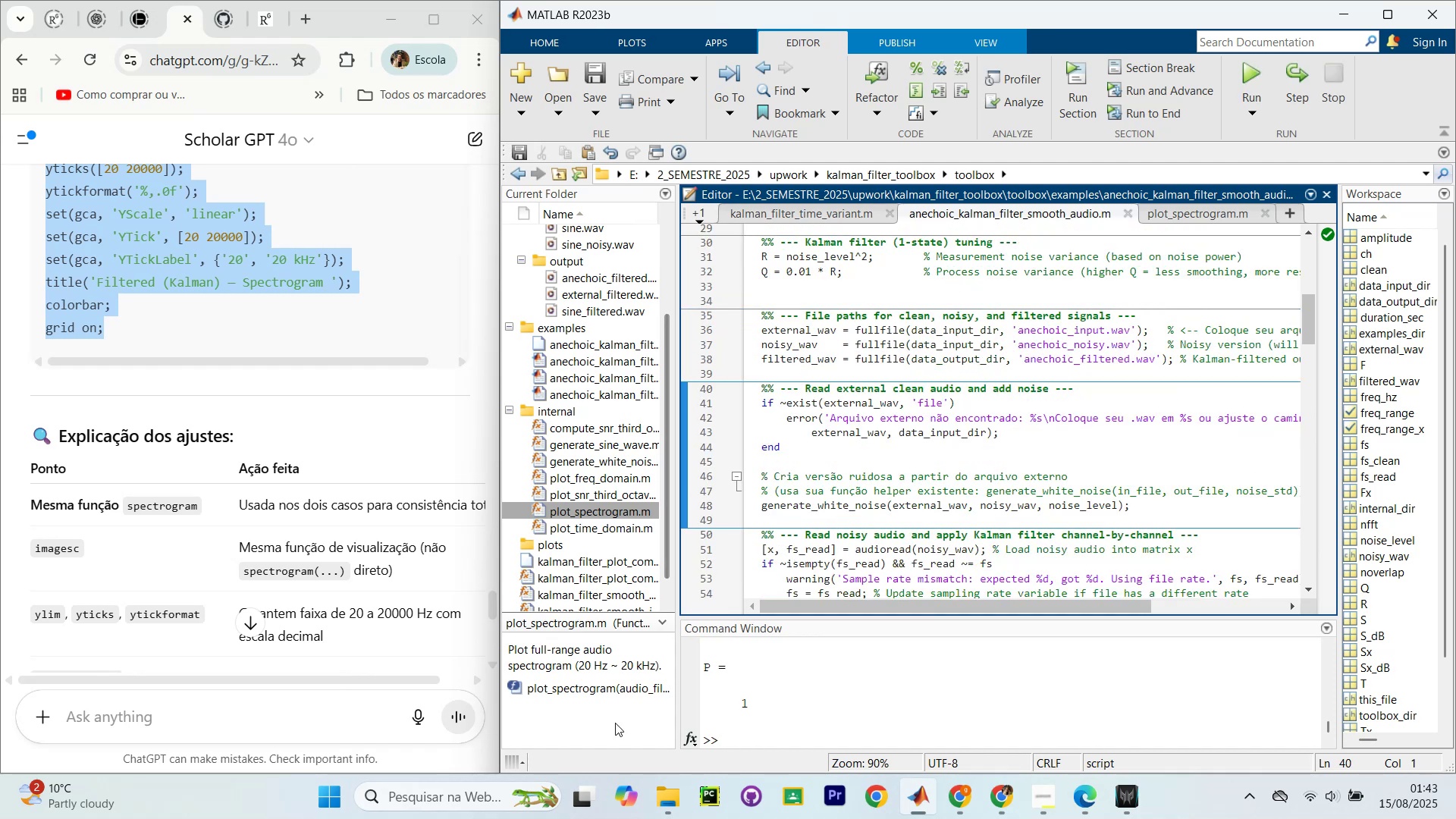 
left_click_drag(start_coordinate=[747, 727], to_coordinate=[758, 733])
 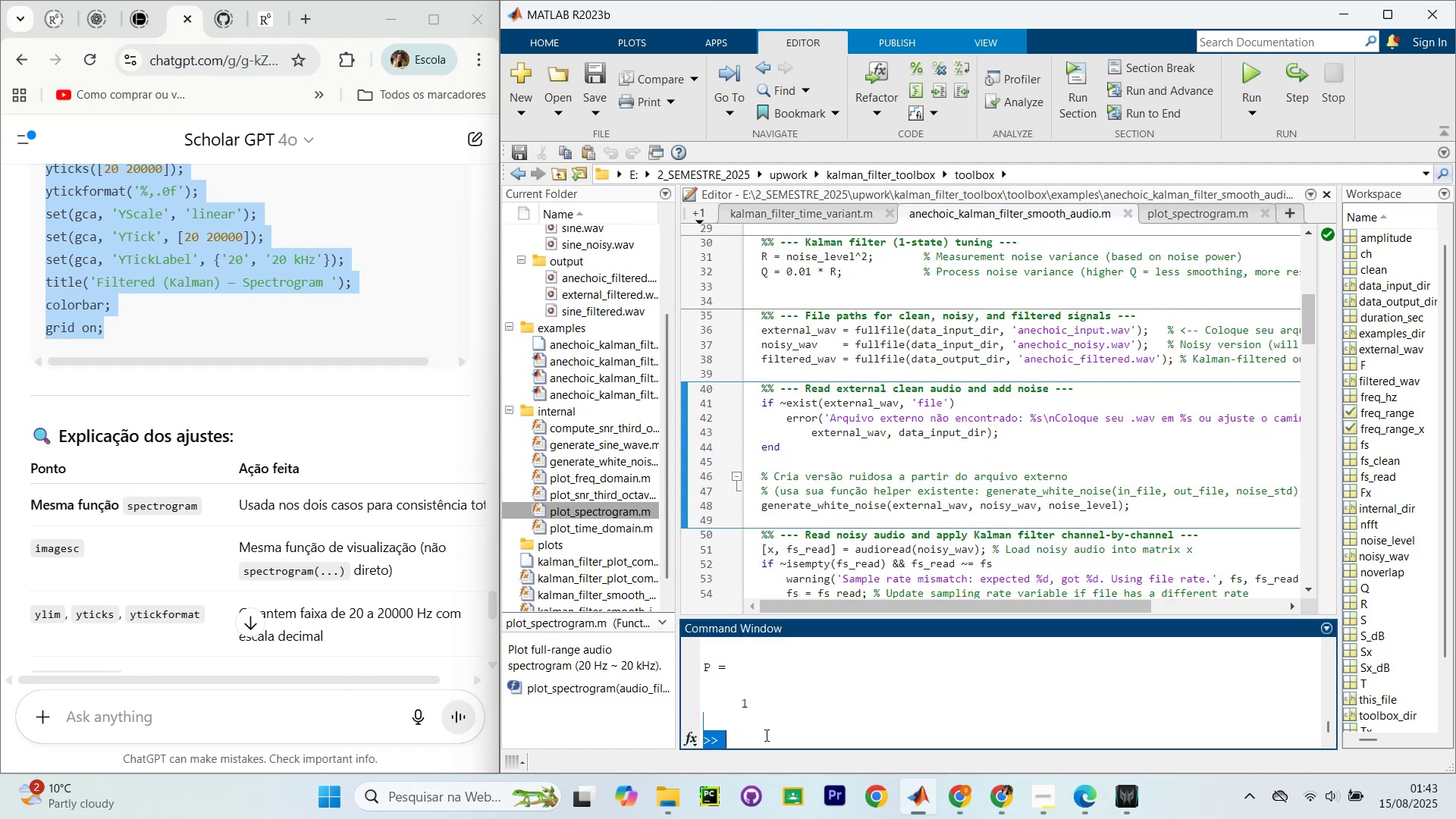 
type(clear)
 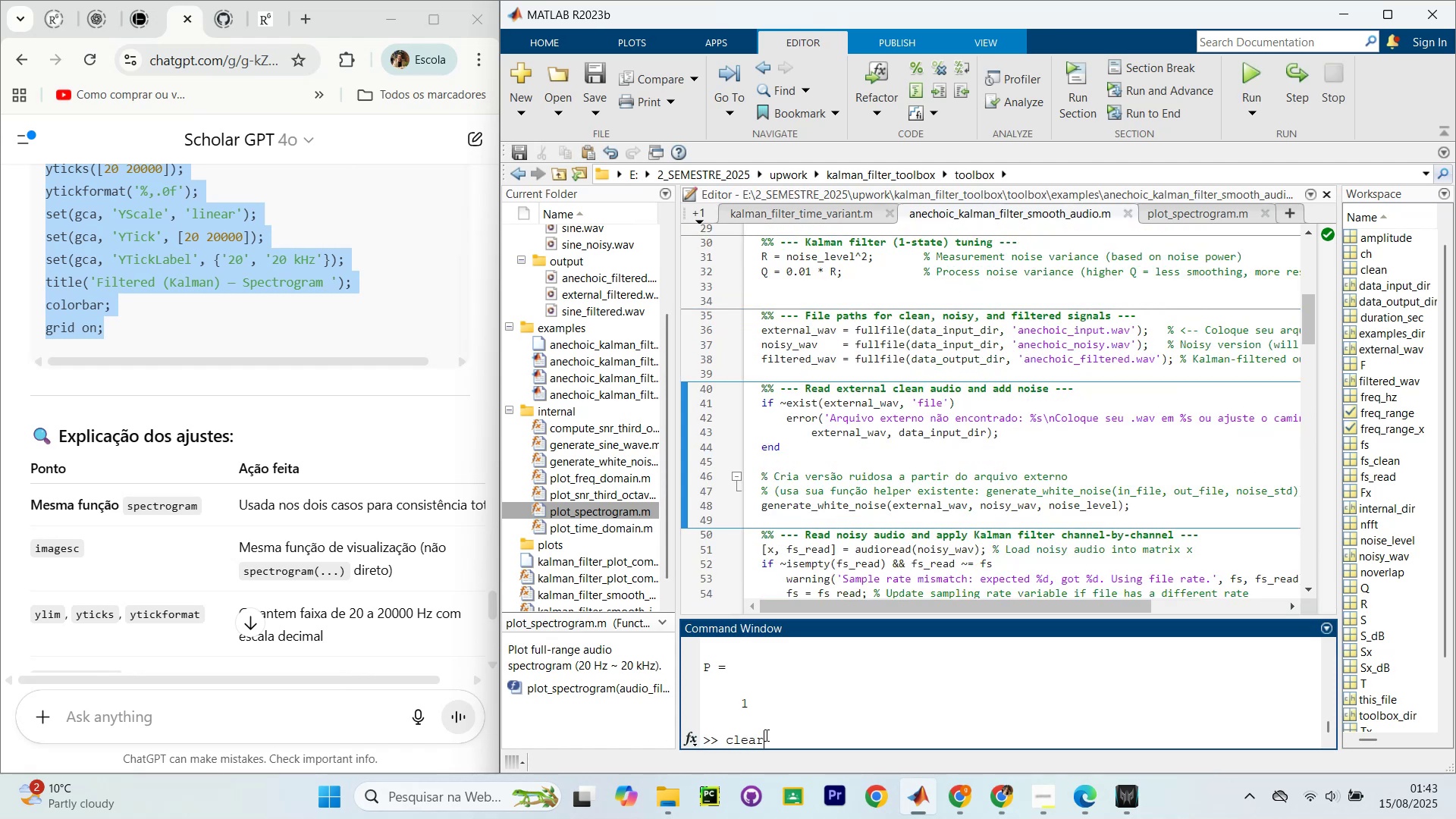 
key(Enter)
 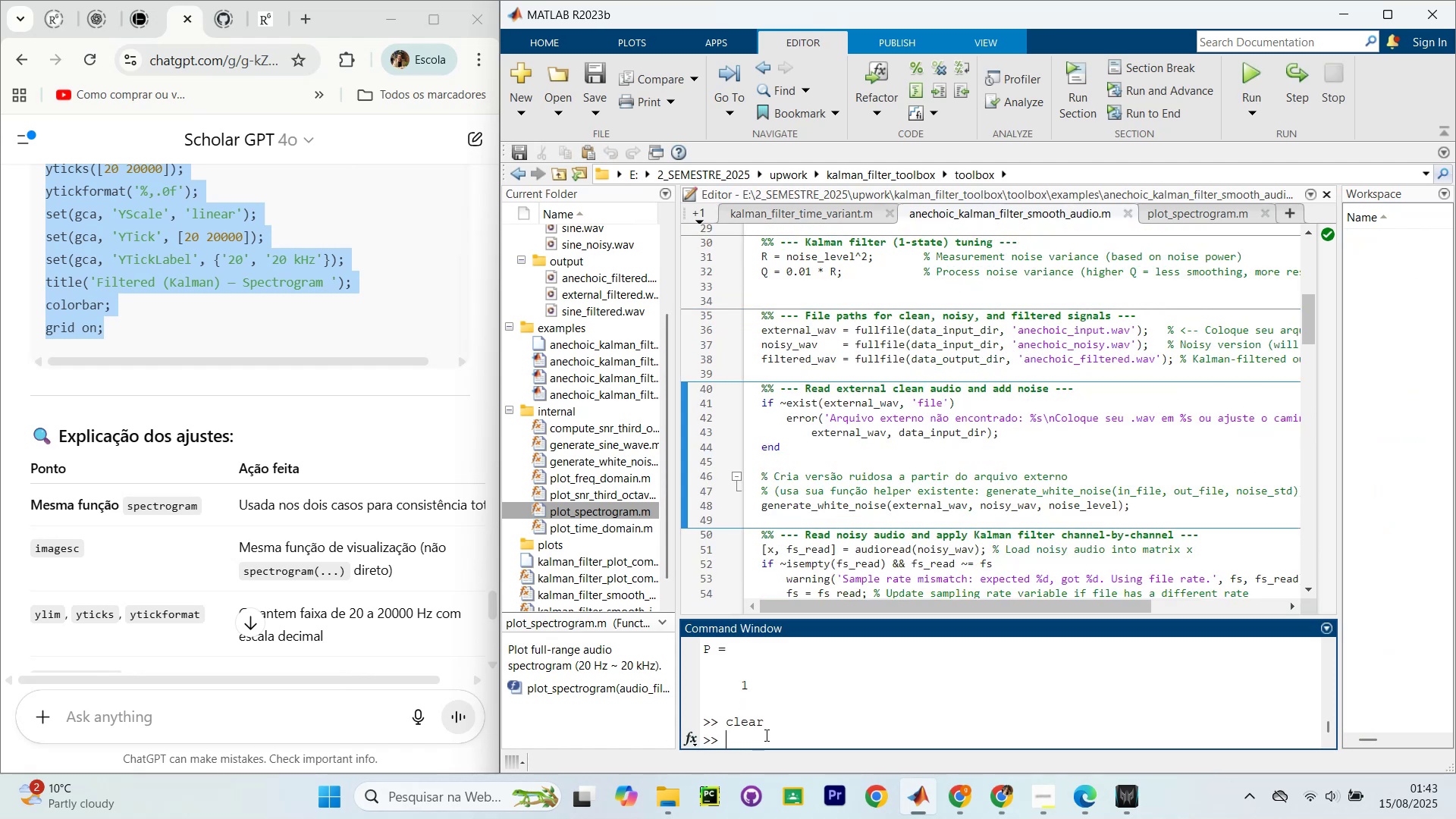 
type(clc)
 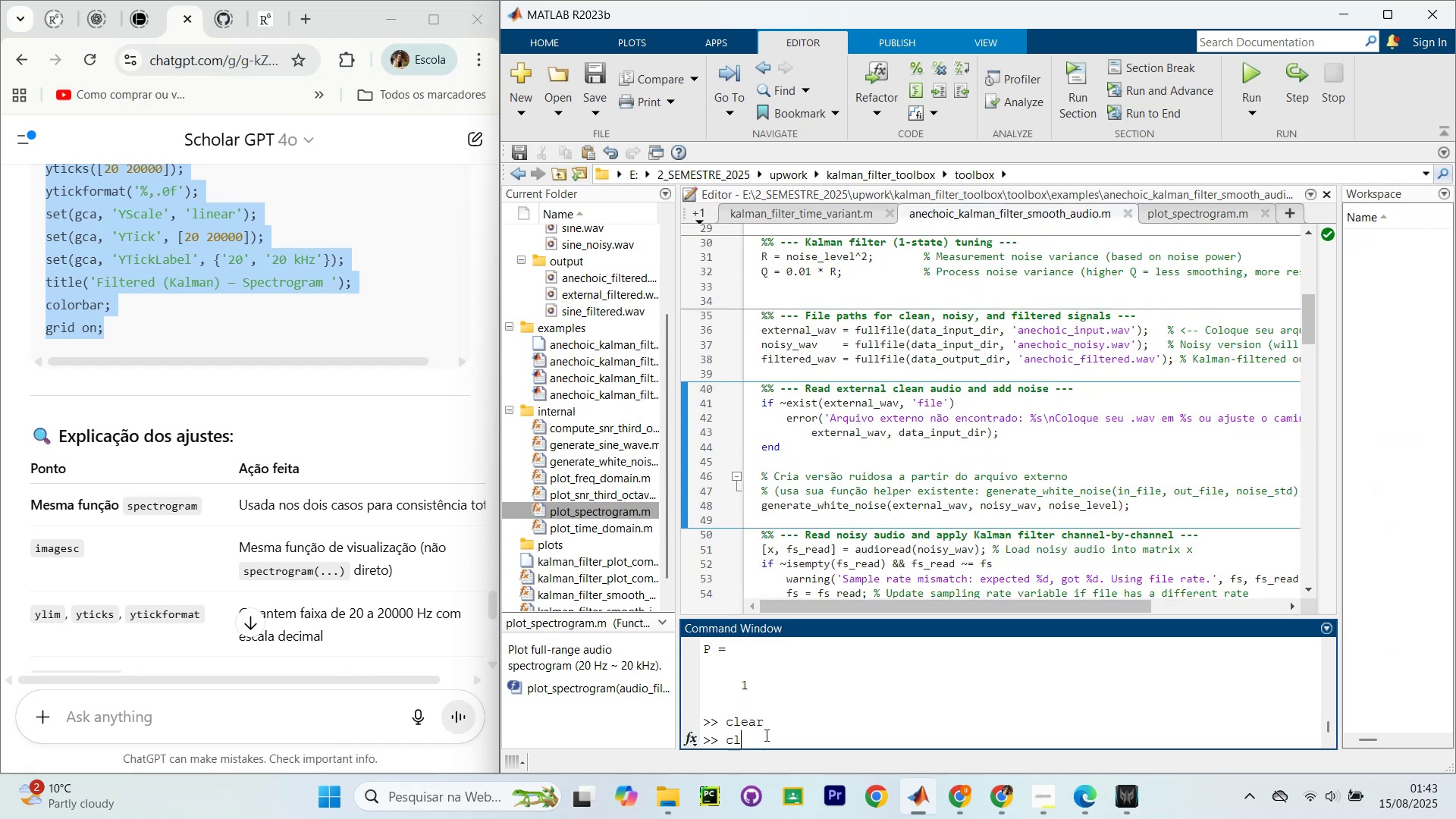 
key(Enter)
 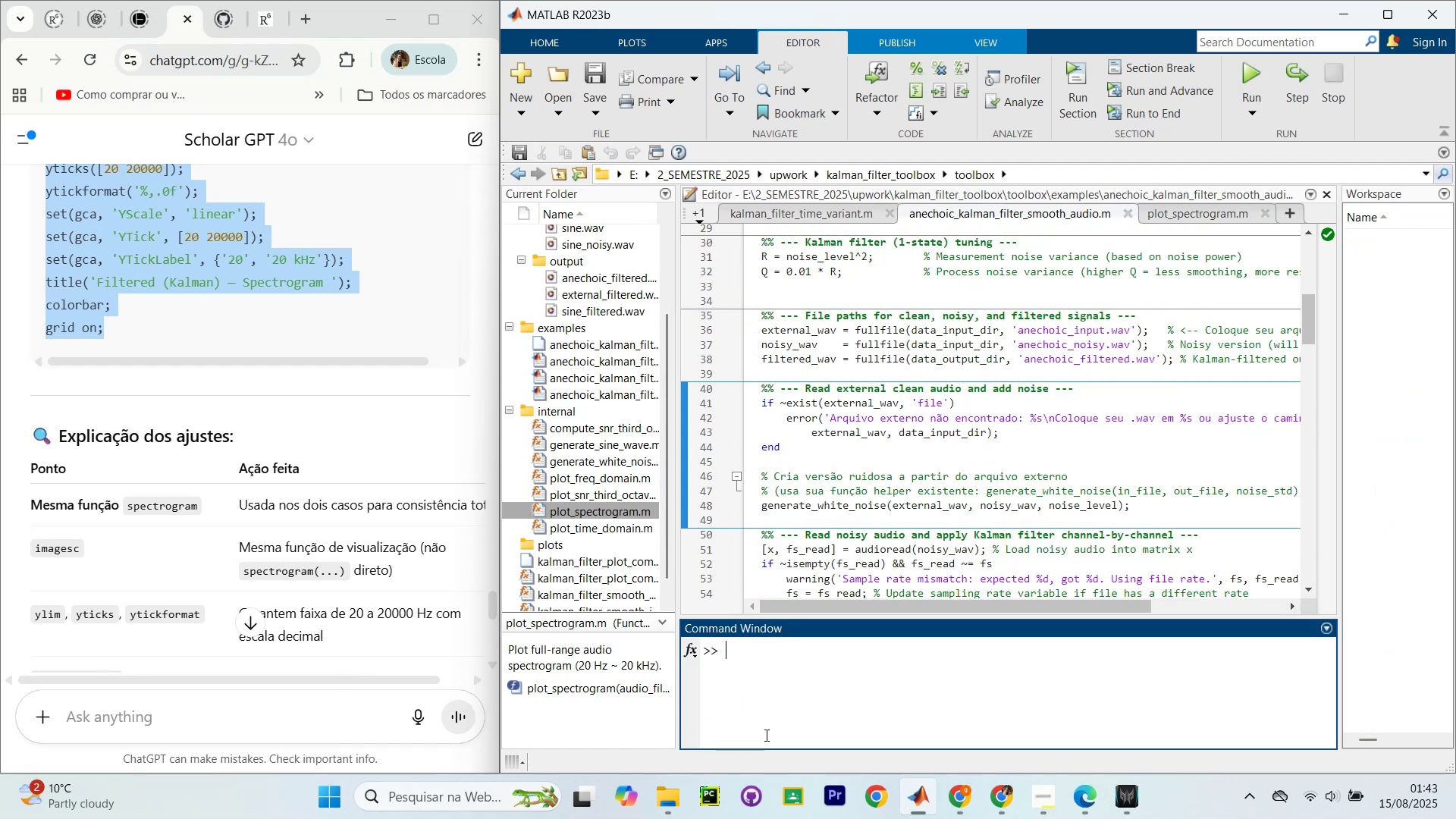 
scroll: coordinate [949, 407], scroll_direction: up, amount: 20.0
 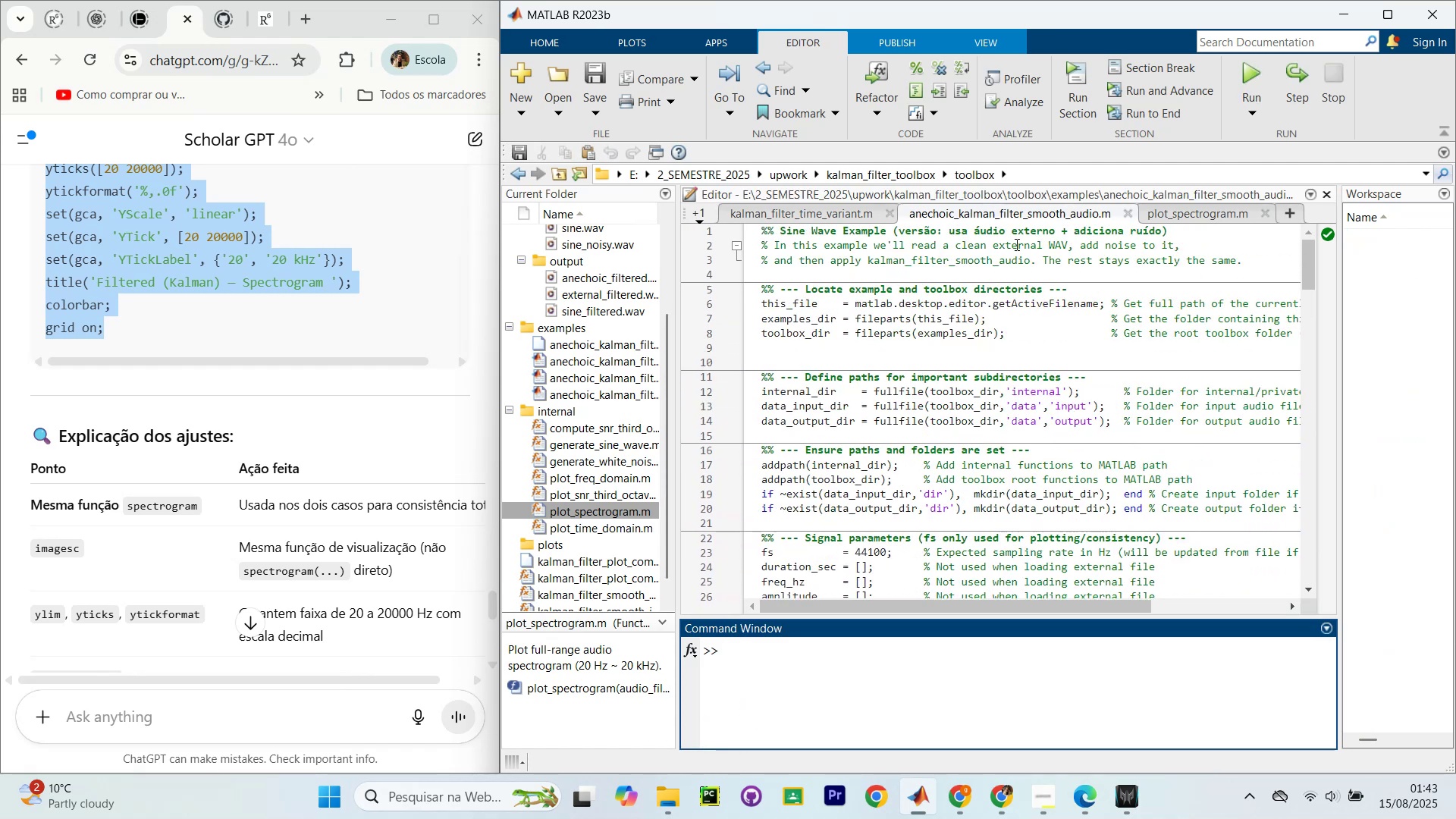 
key(Control+Shift+Enter)
 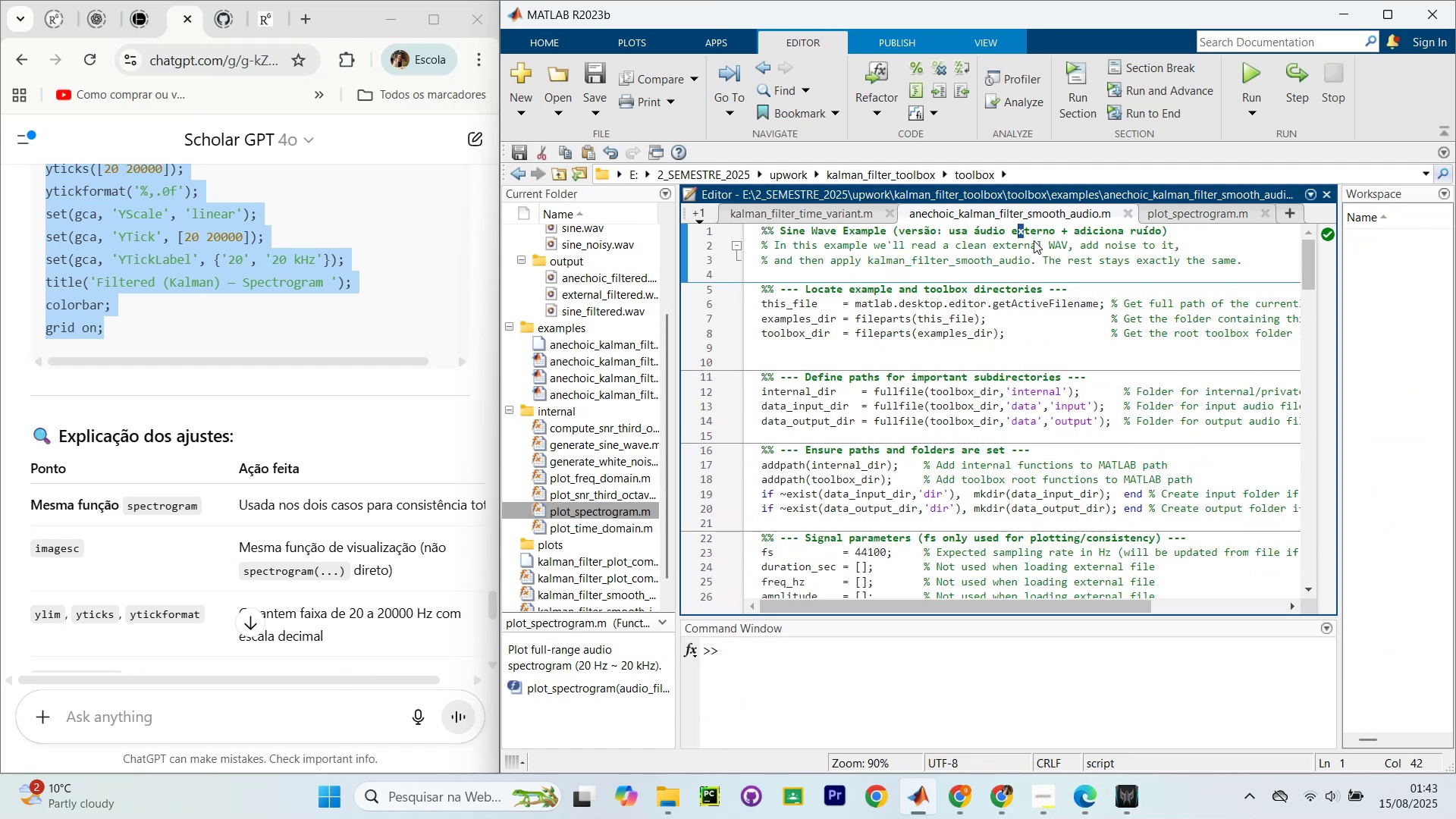 
key(Control+Shift+Enter)
 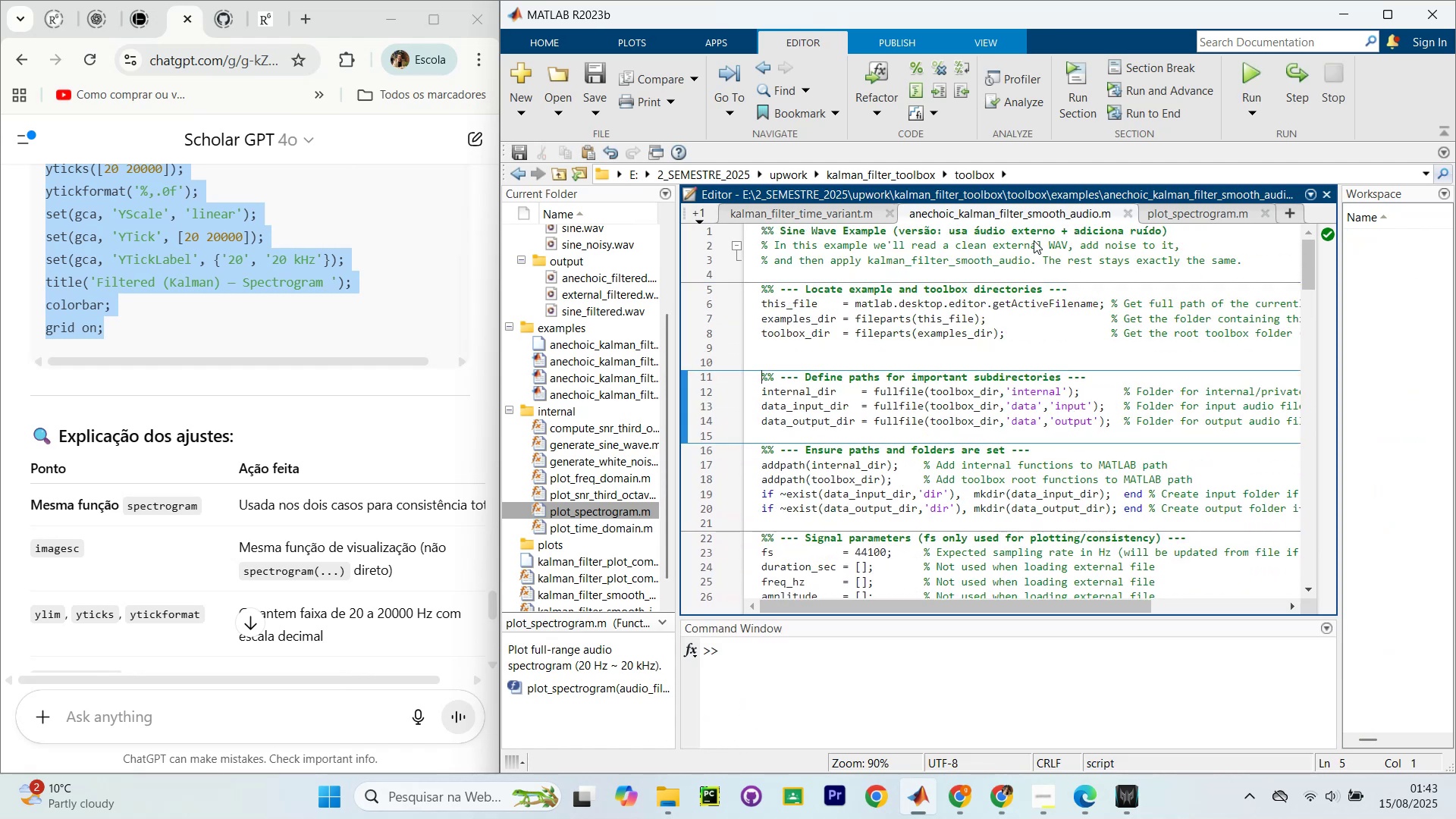 
key(Control+Shift+Enter)
 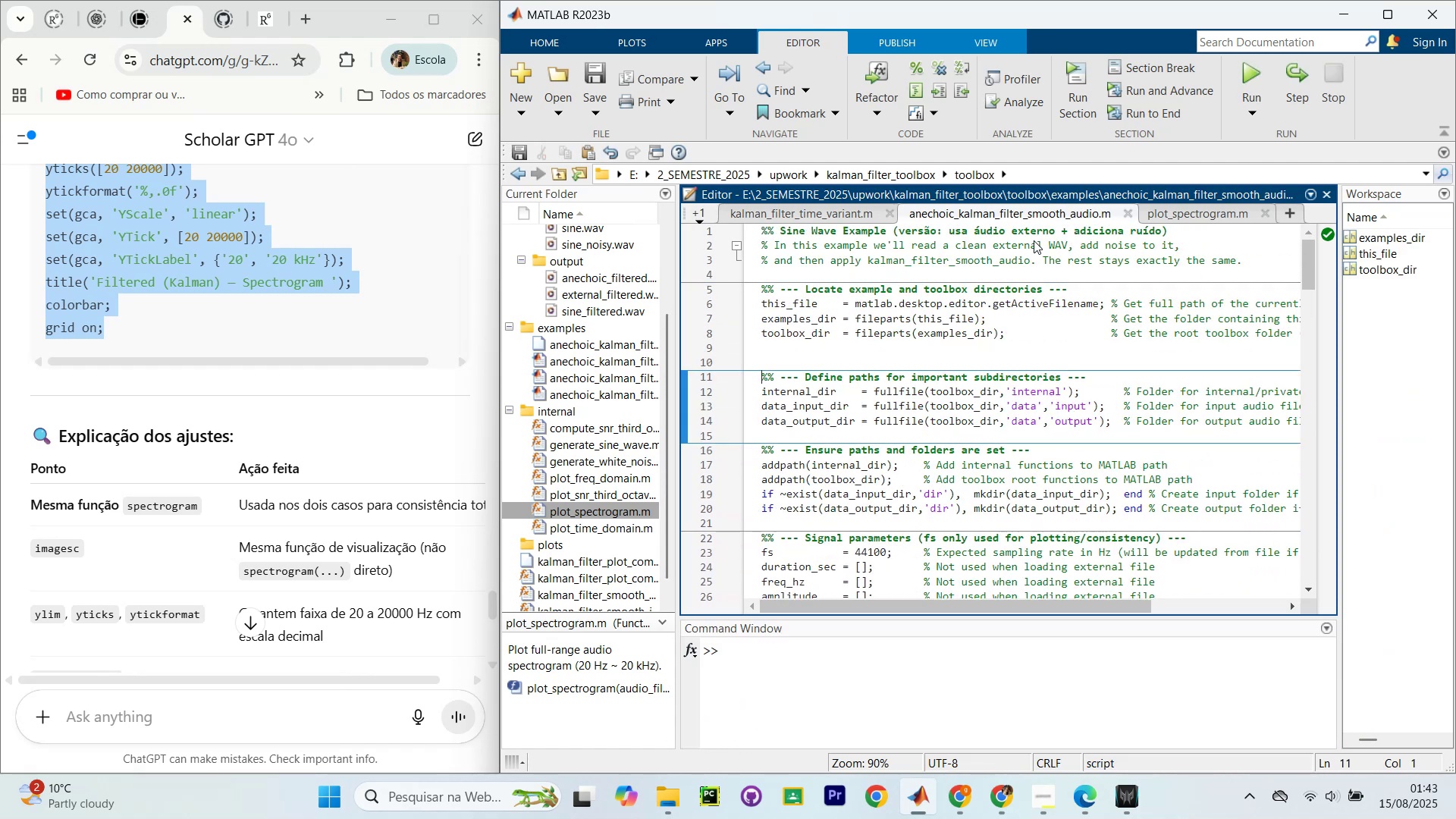 
key(Control+Shift+Enter)
 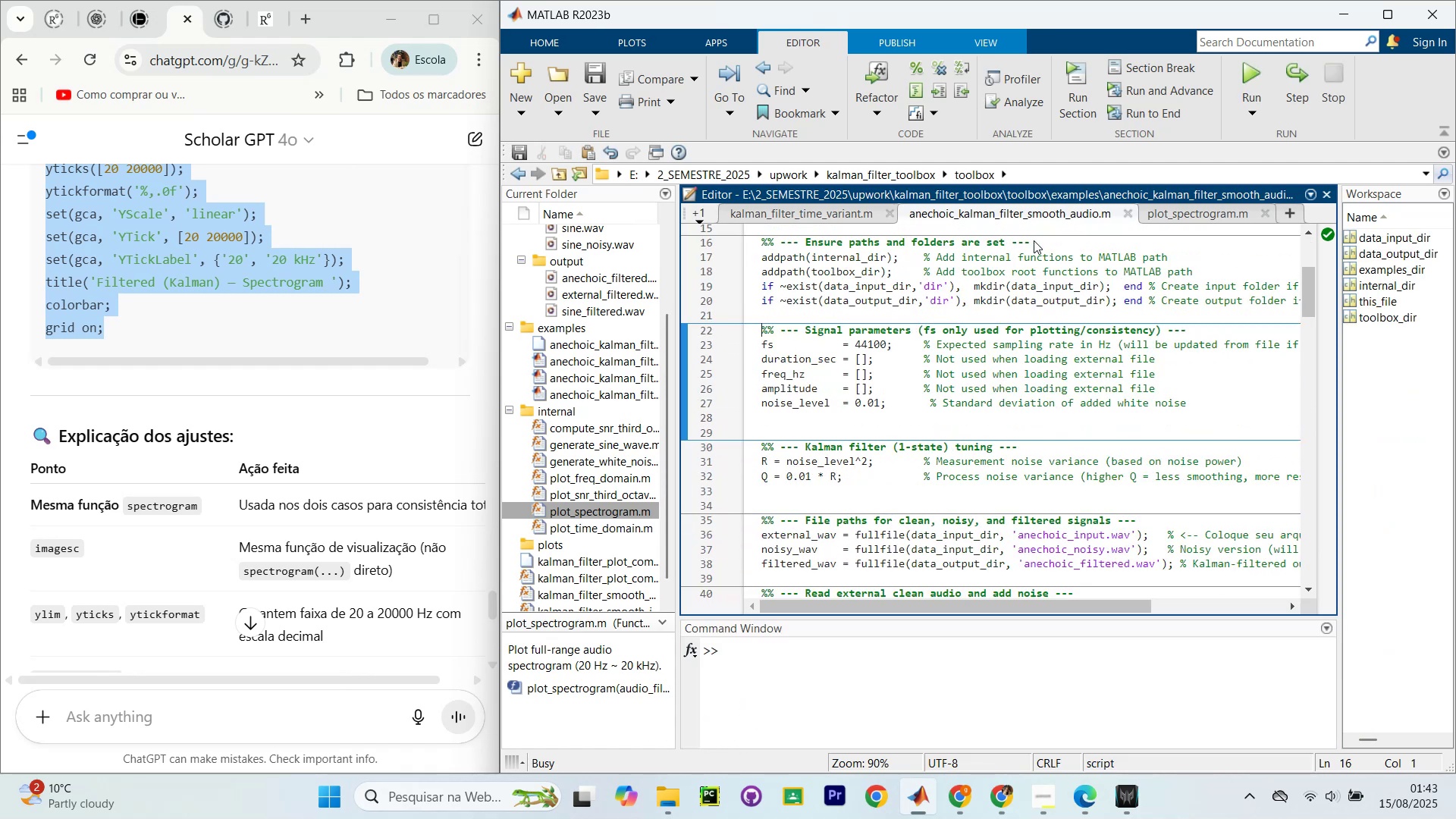 
key(Control+Shift+Enter)
 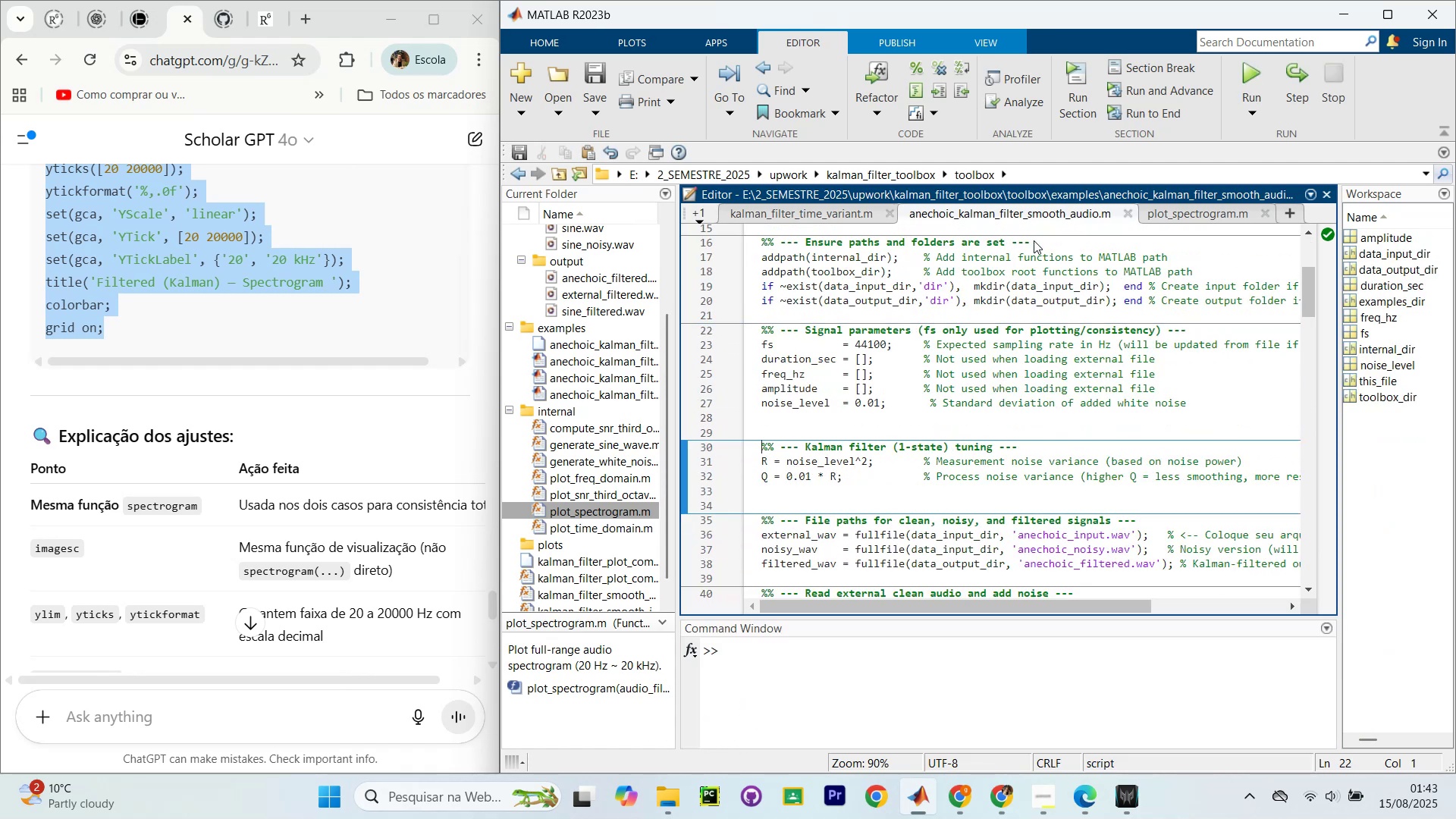 
key(Control+Shift+Enter)
 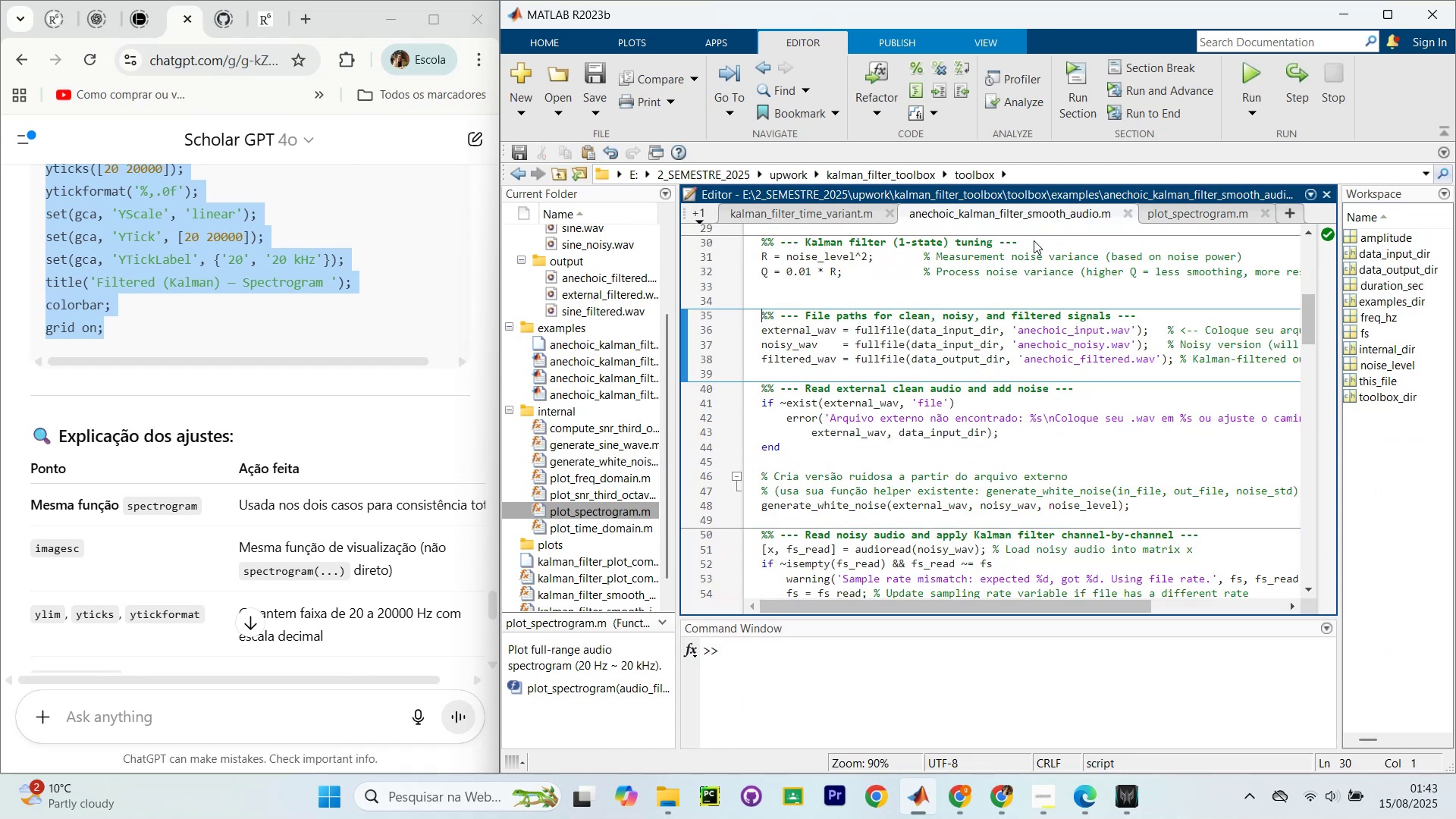 
key(Control+Shift+Enter)
 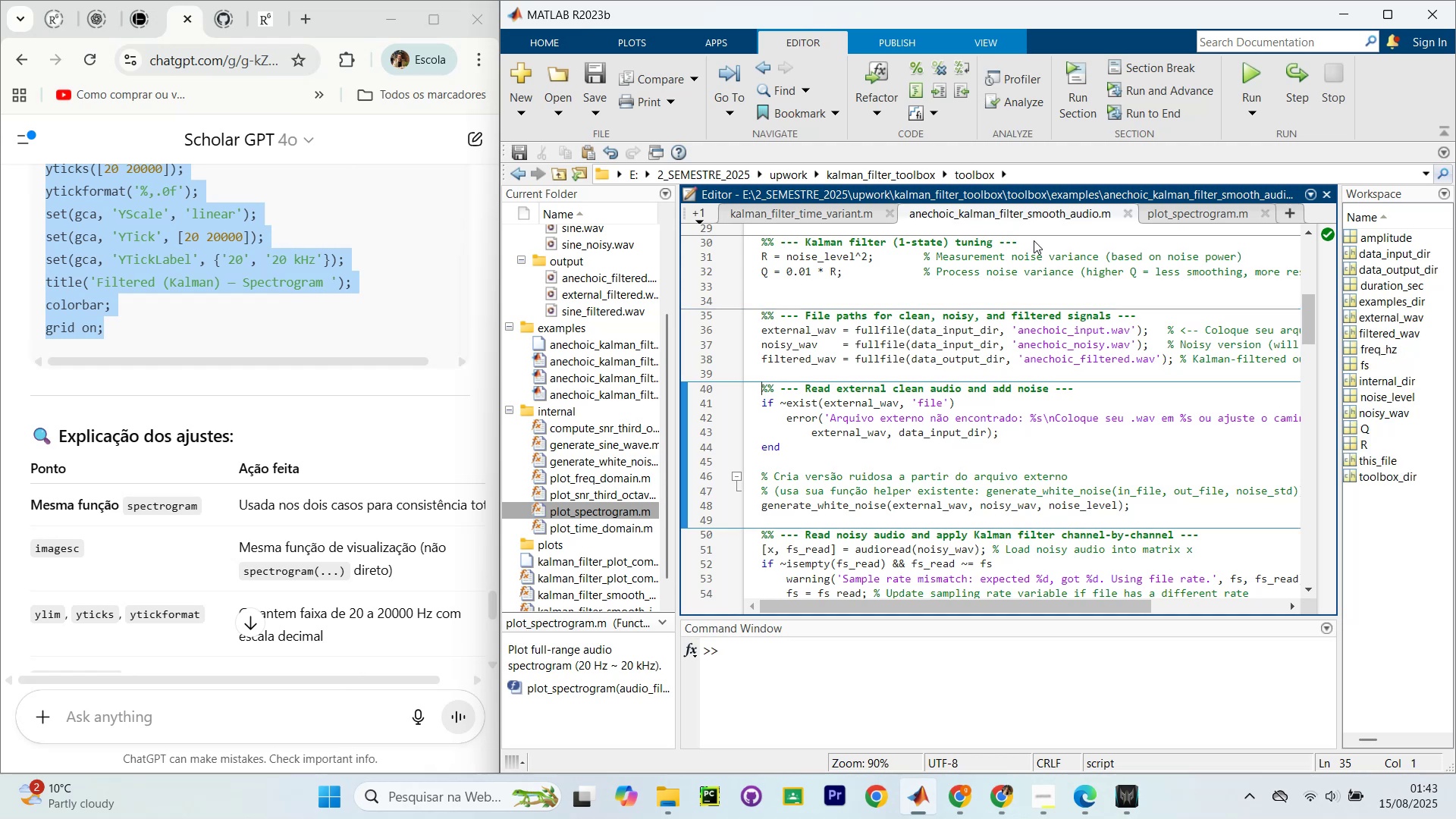 
key(Control+Shift+Enter)
 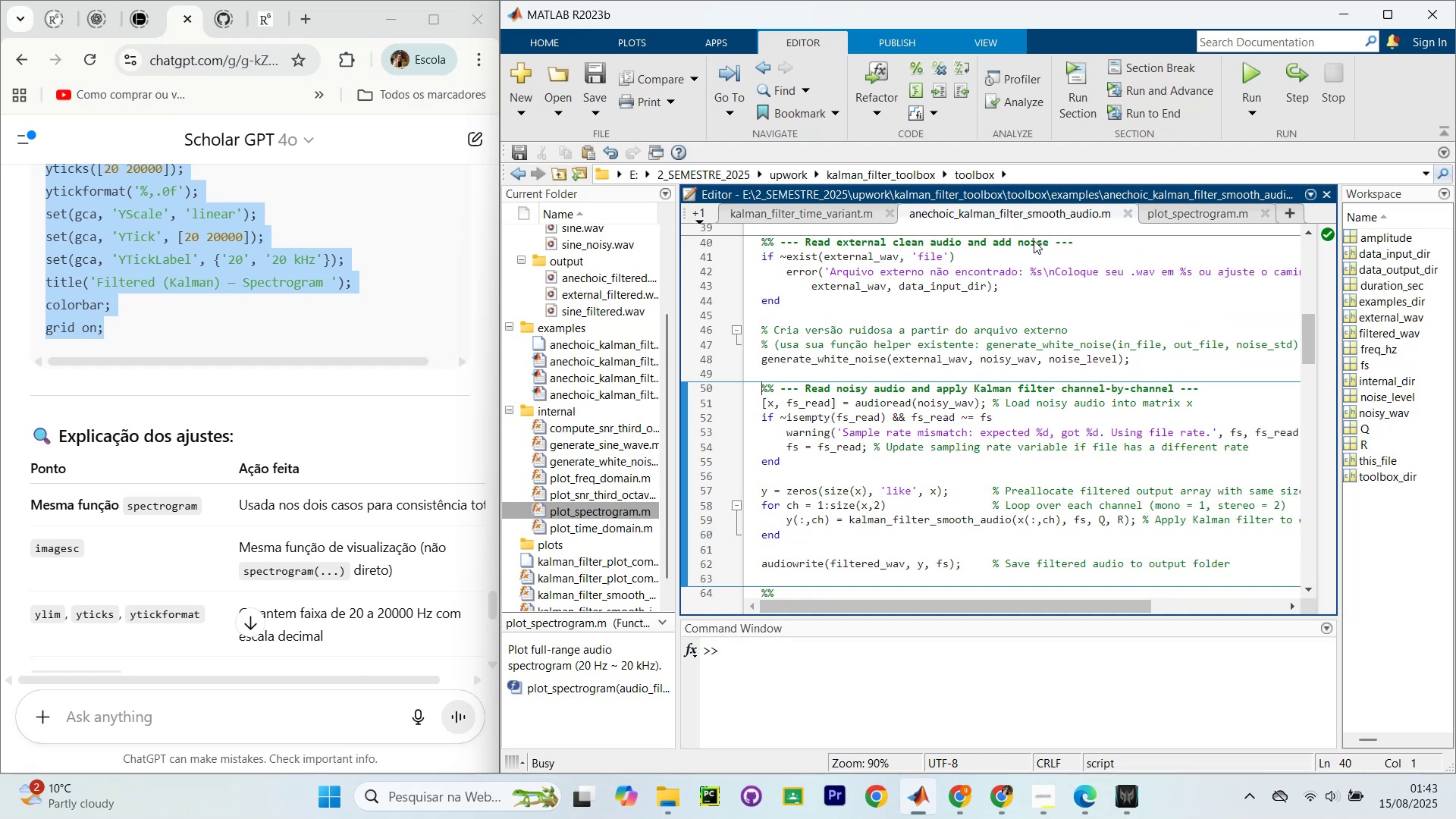 
key(Control+Shift+Enter)
 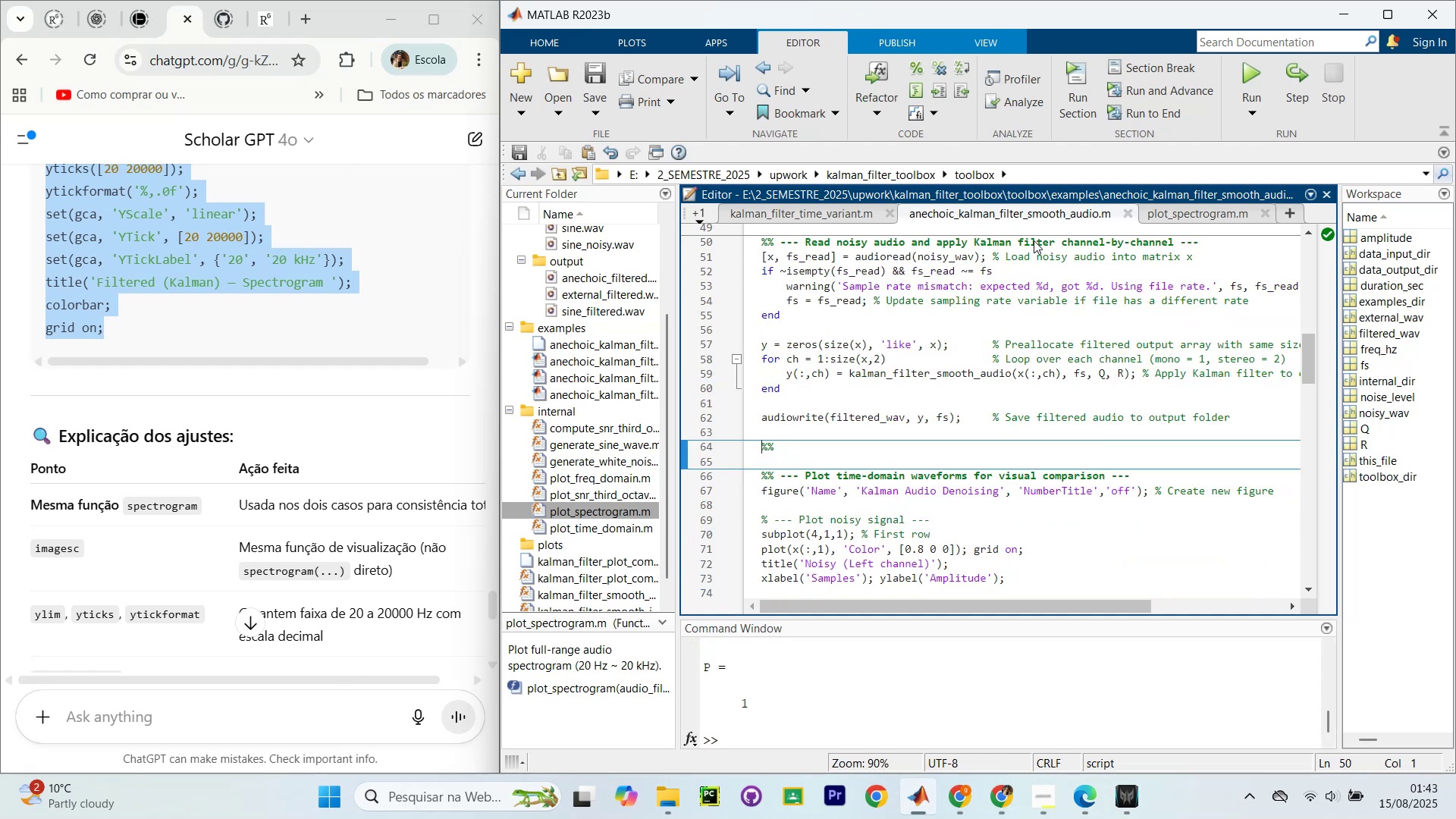 
key(Control+Shift+Enter)
 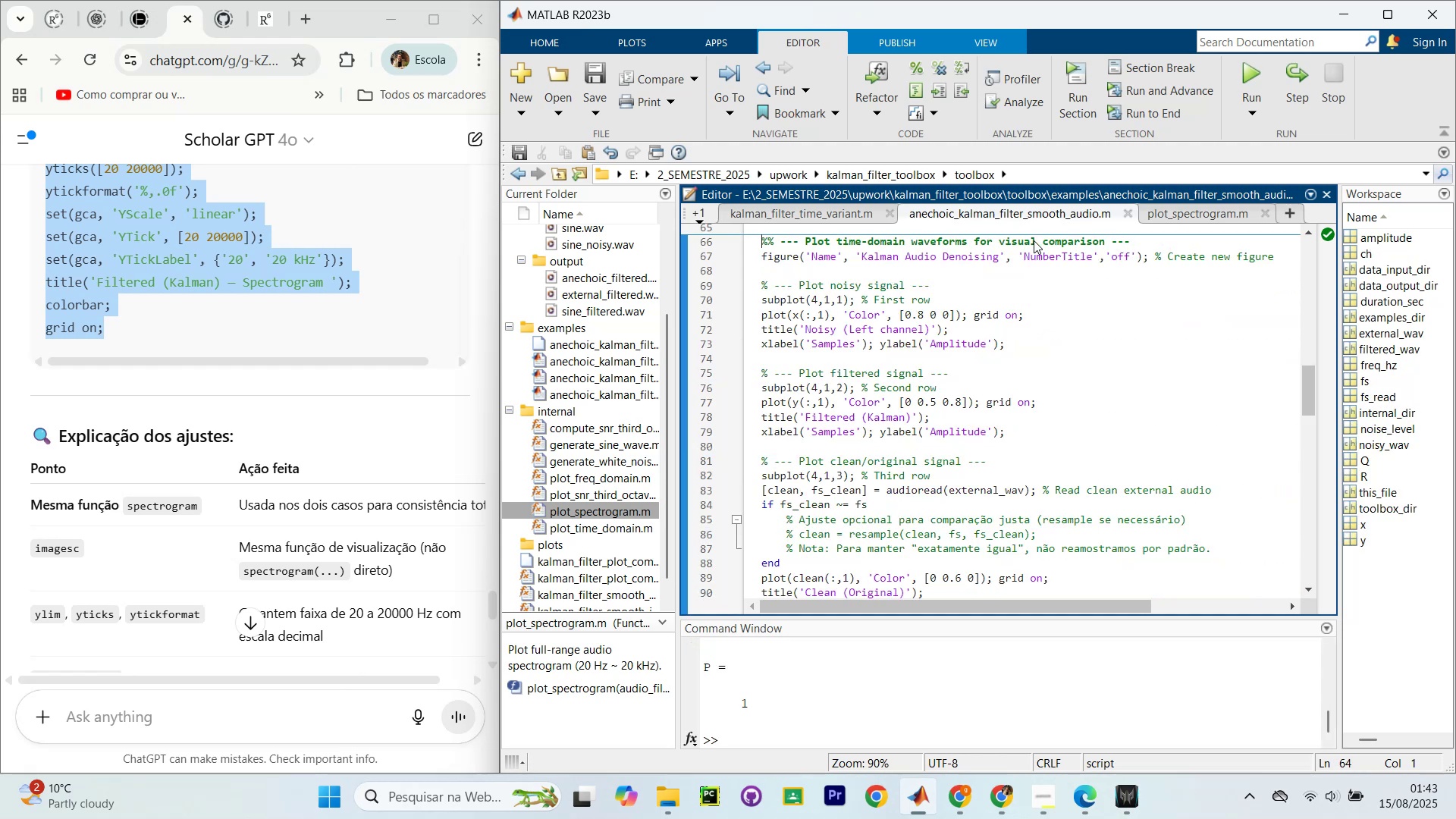 
key(Control+Shift+Enter)
 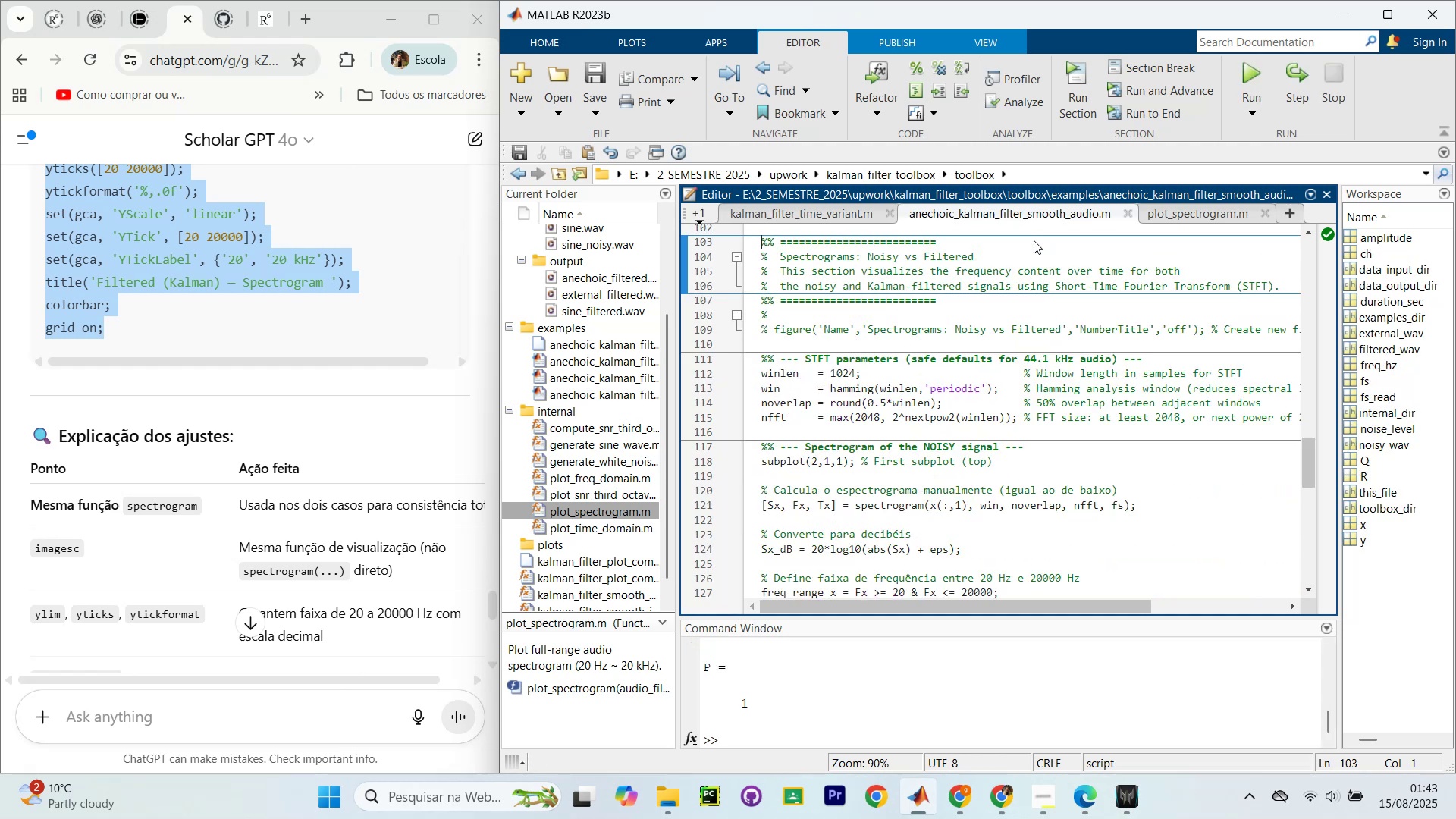 
key(Control+Shift+Enter)
 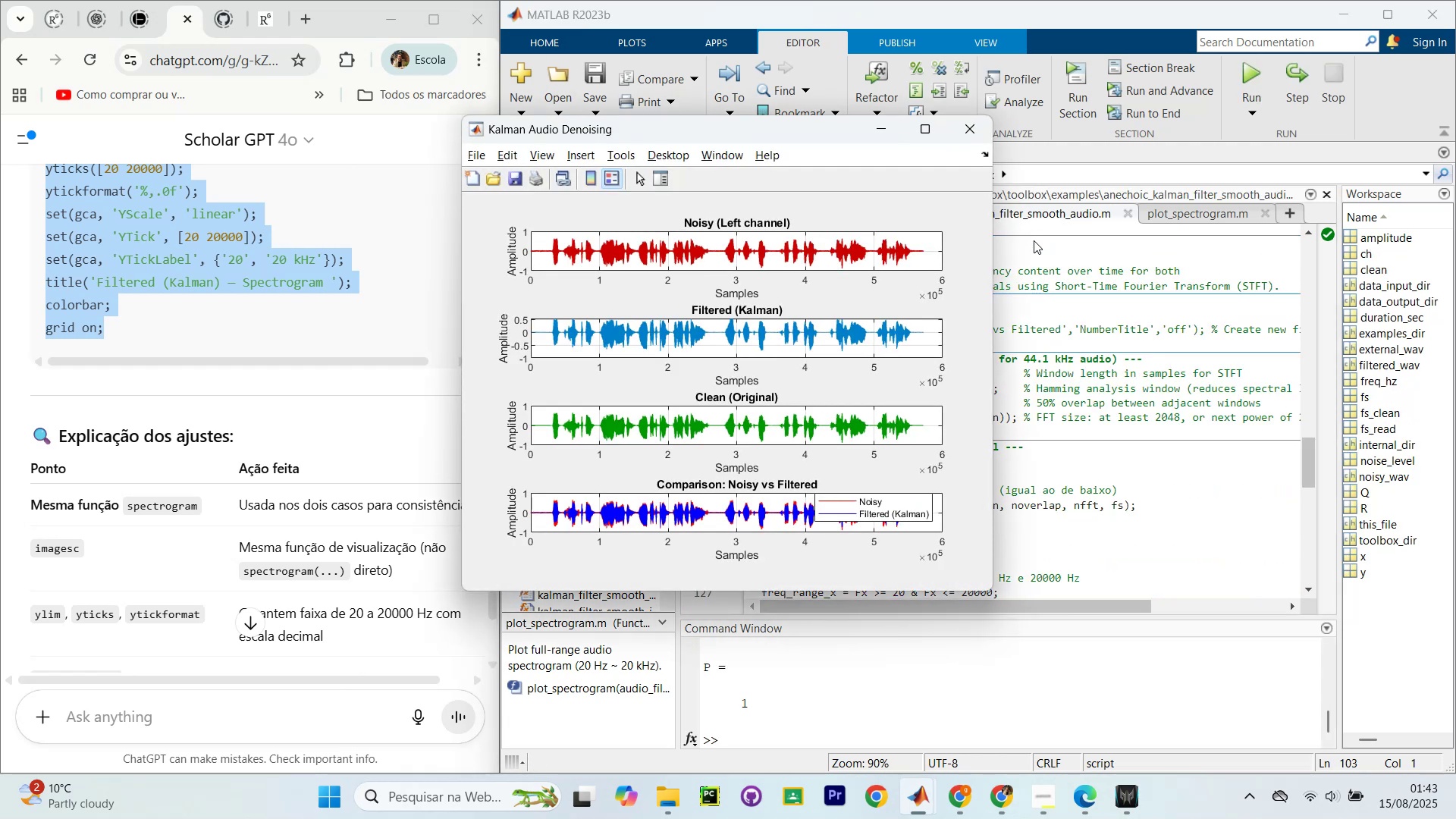 
key(Control+Shift+Enter)
 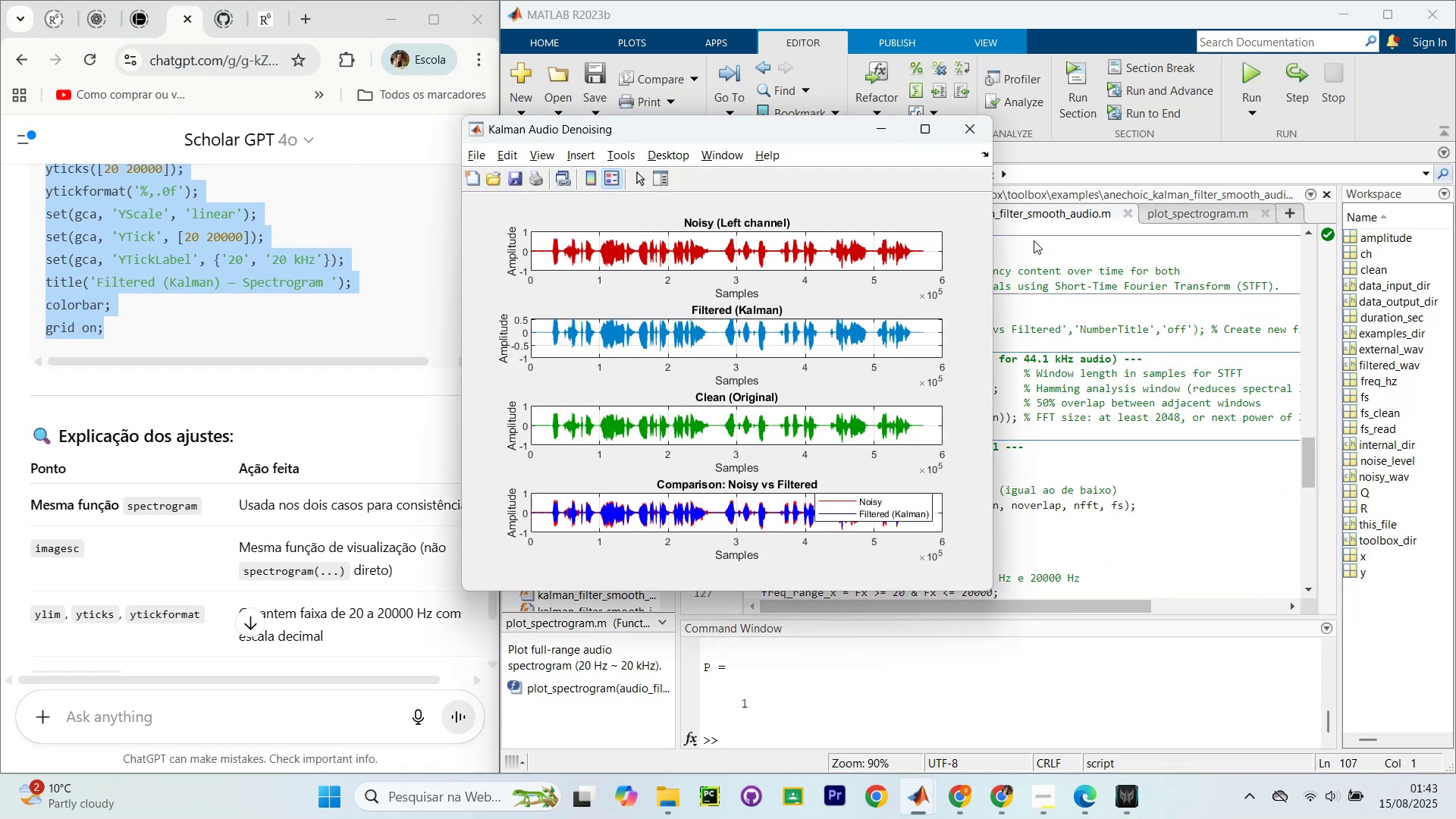 
key(Control+Shift+Enter)
 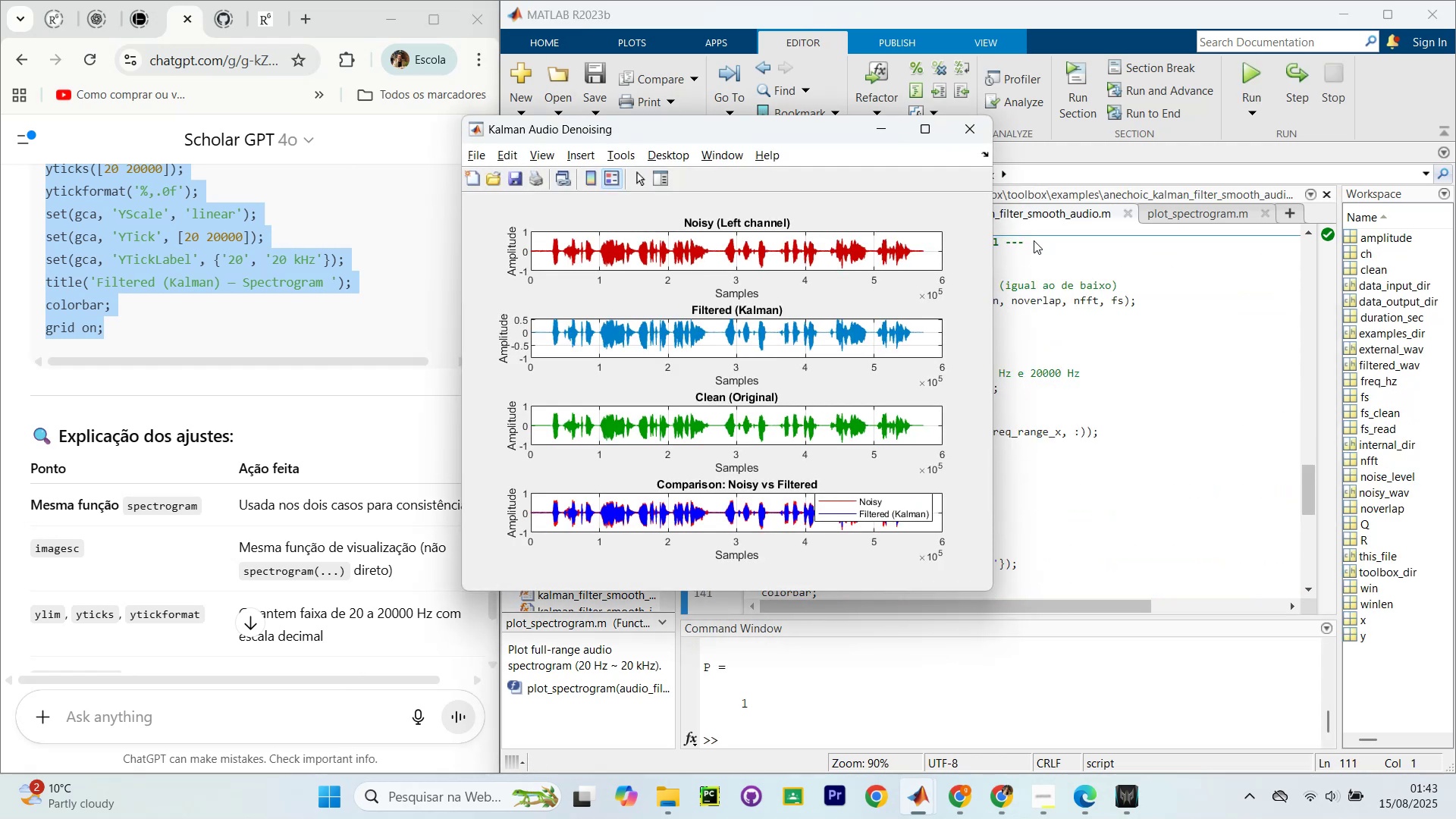 
key(Control+Shift+Enter)
 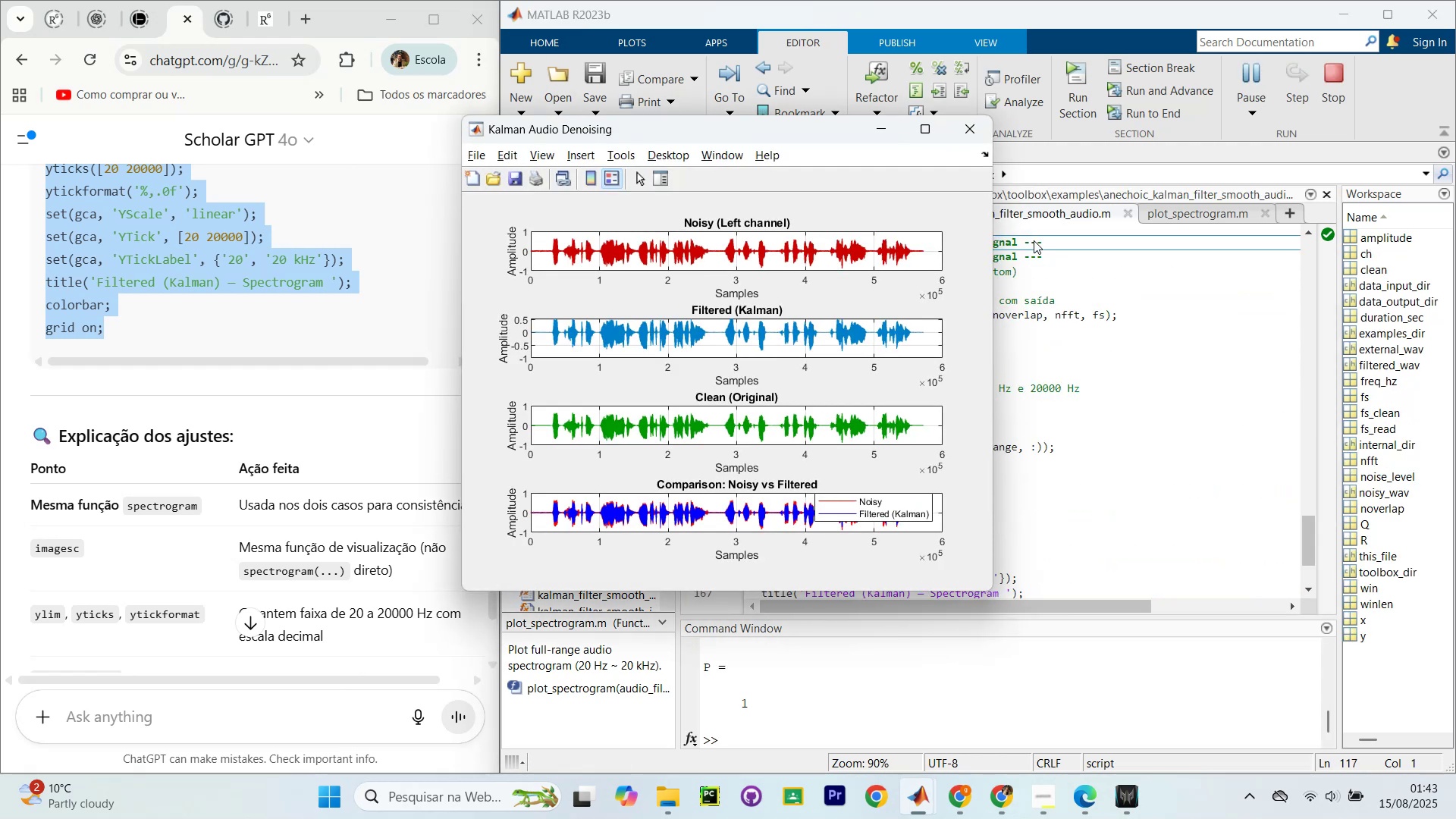 
key(Control+Shift+Enter)
 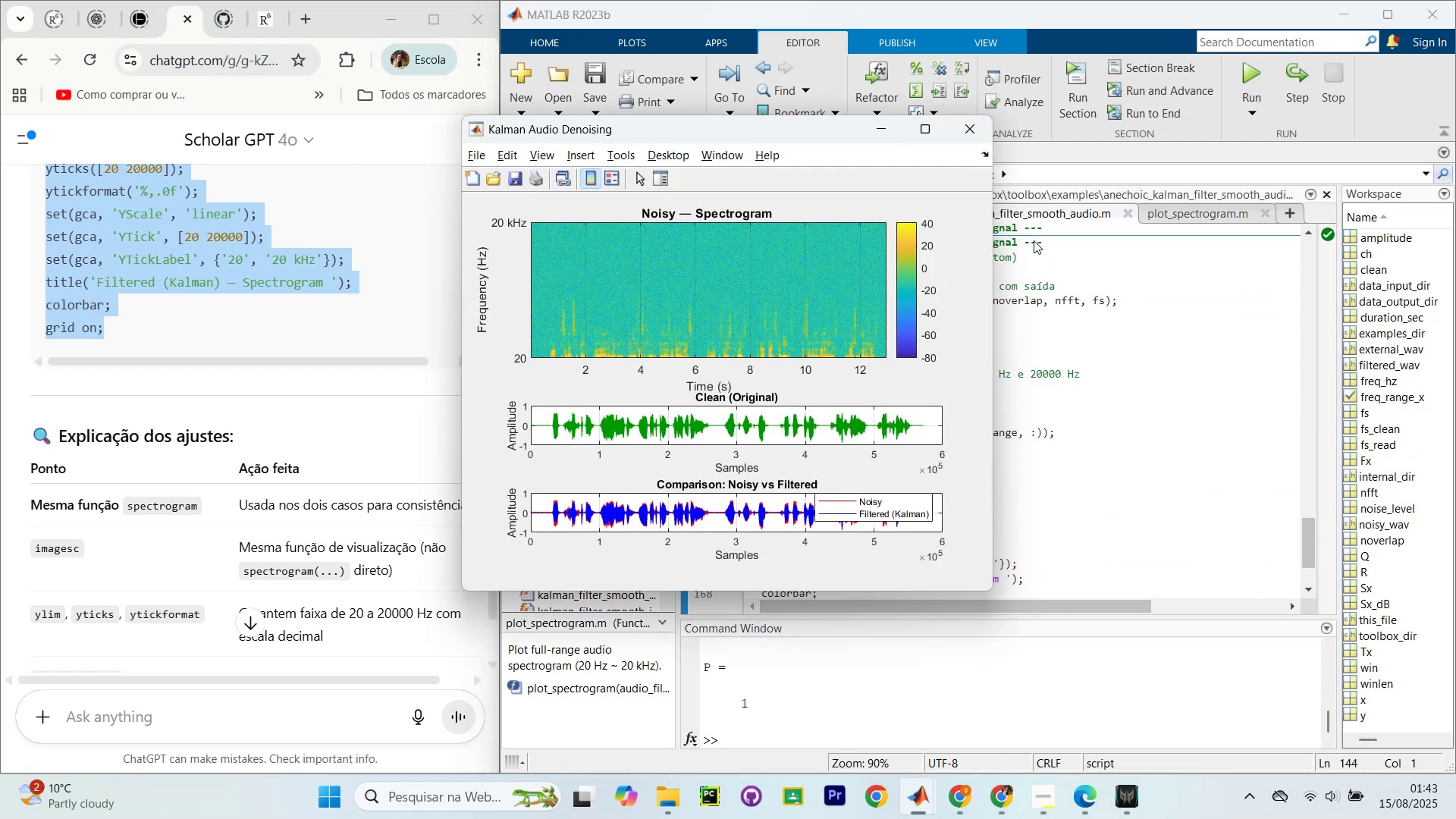 
key(Control+Shift+Enter)
 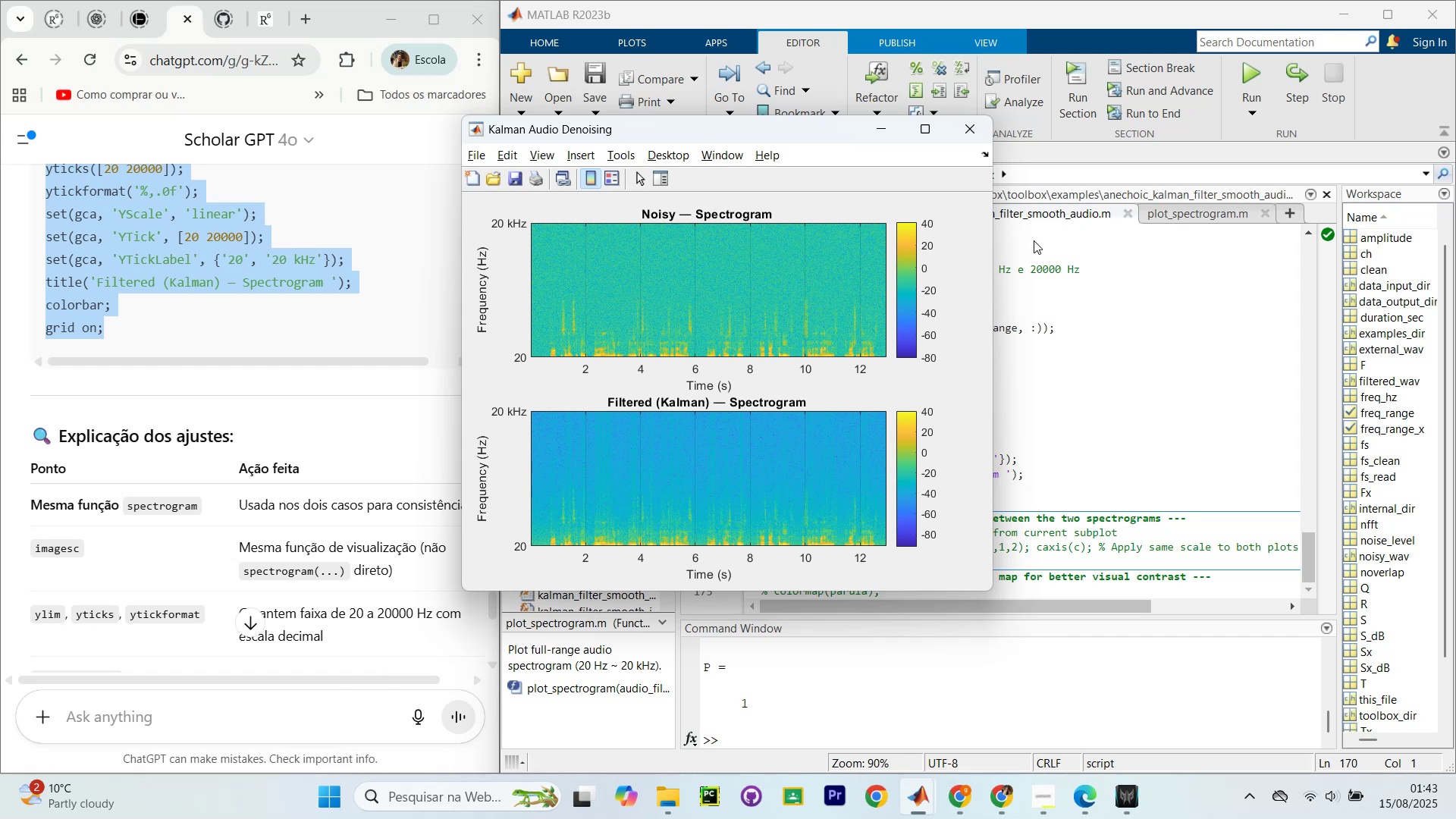 
wait(10.64)
 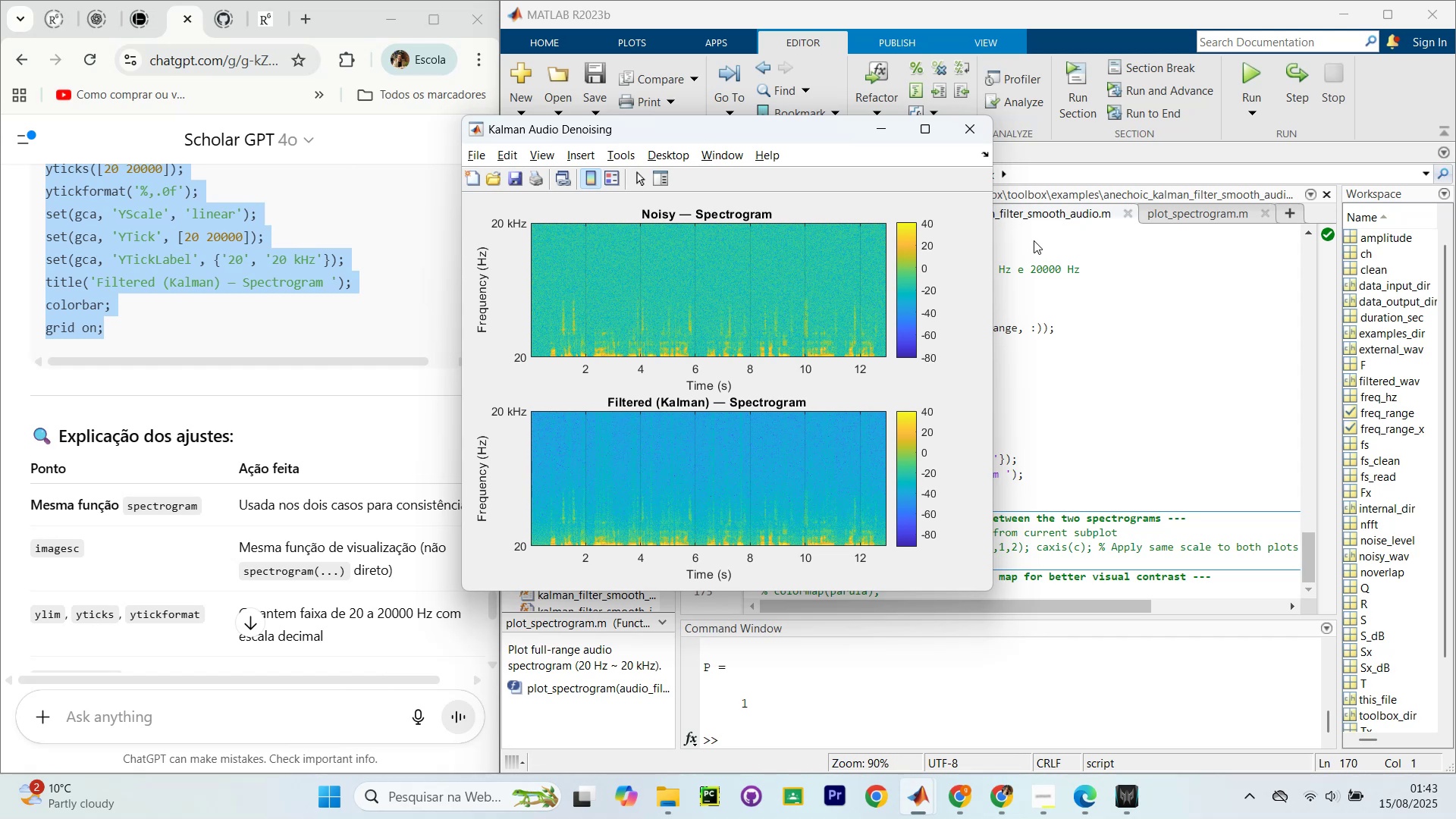 
left_click([980, 350])
 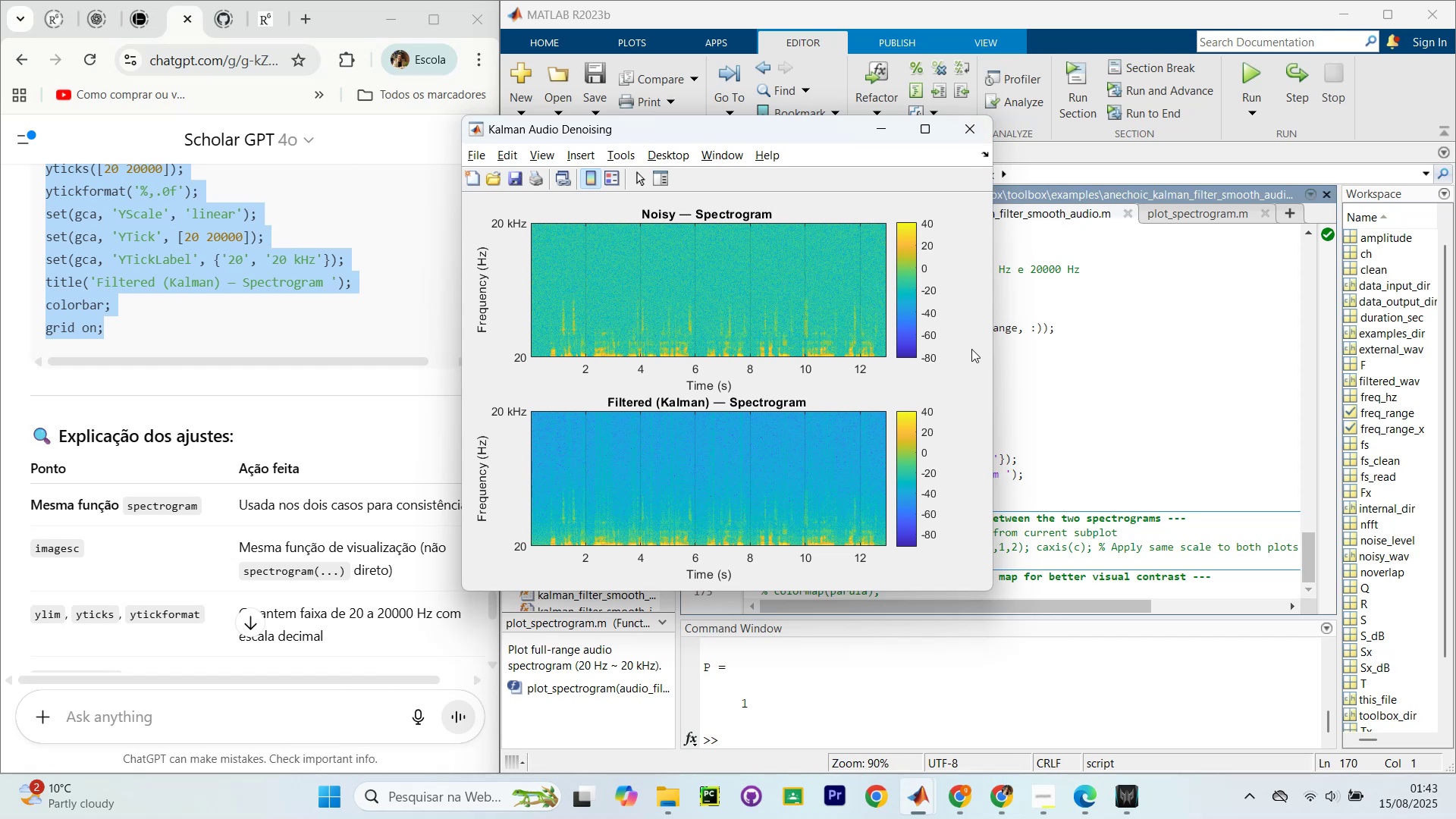 
scroll: coordinate [956, 375], scroll_direction: down, amount: 4.0
 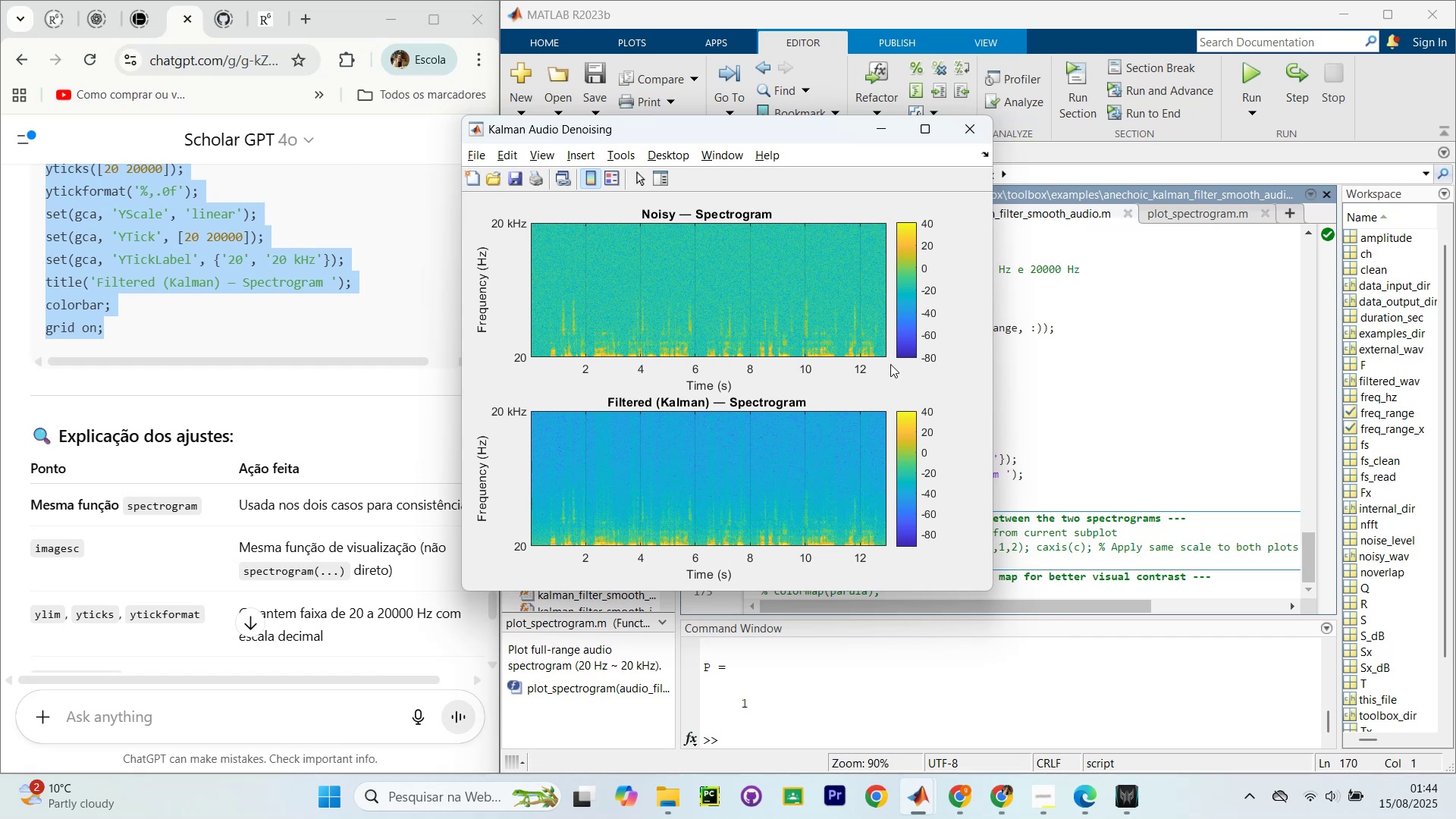 
wait(7.88)
 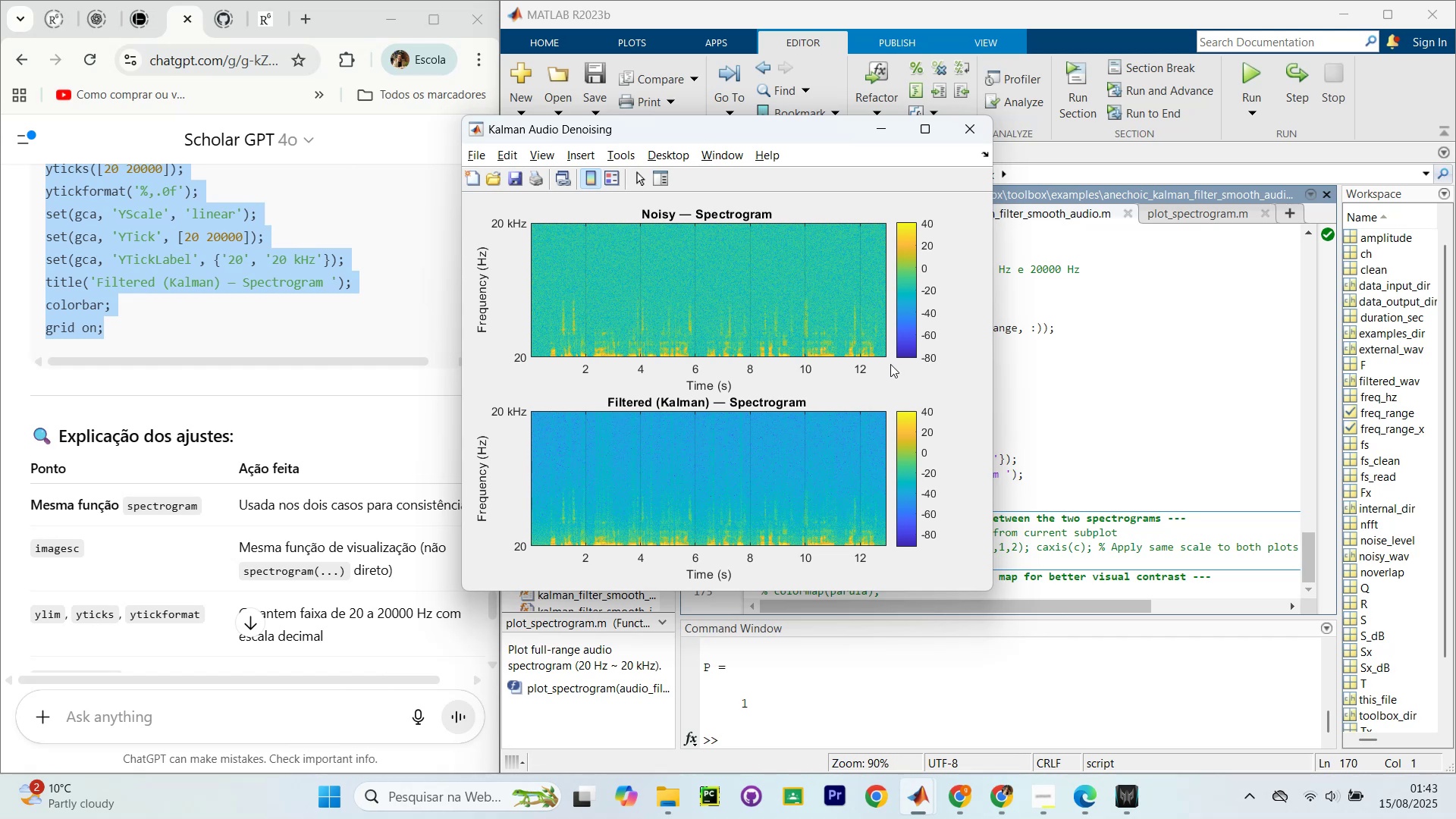 
left_click([1118, 424])
 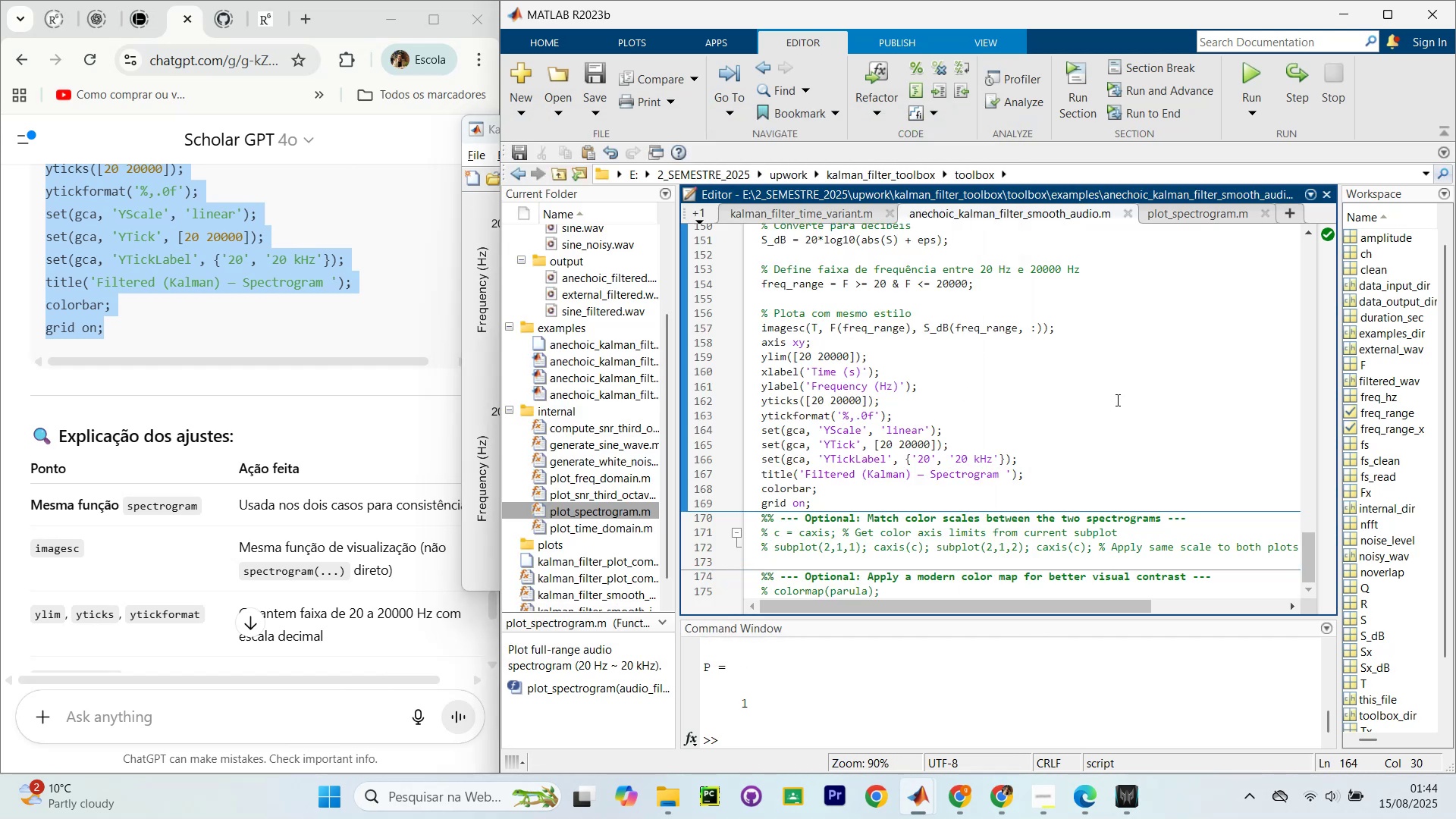 
key(Control+Shift+Enter)
 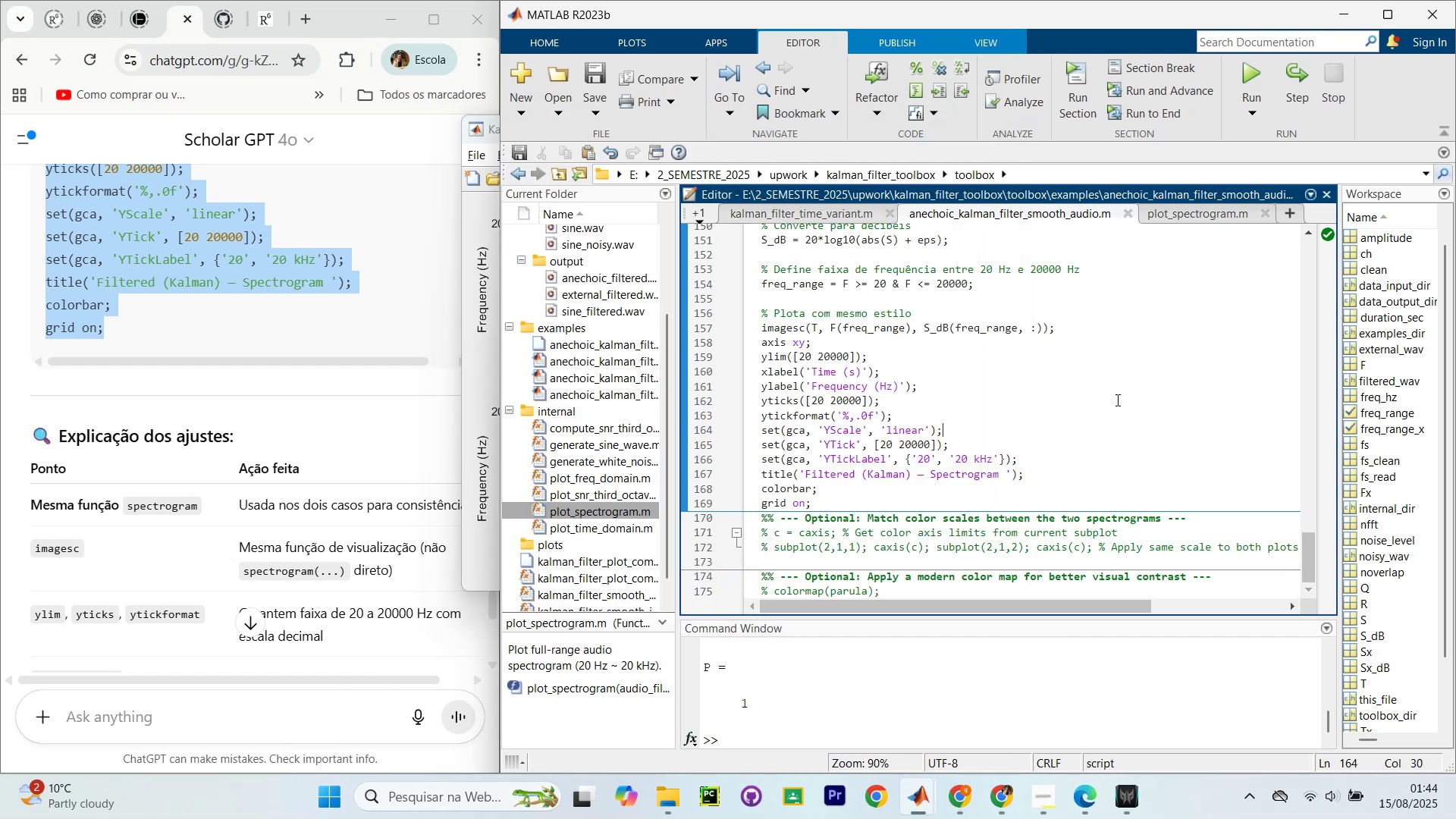 
key(Control+Shift+Enter)
 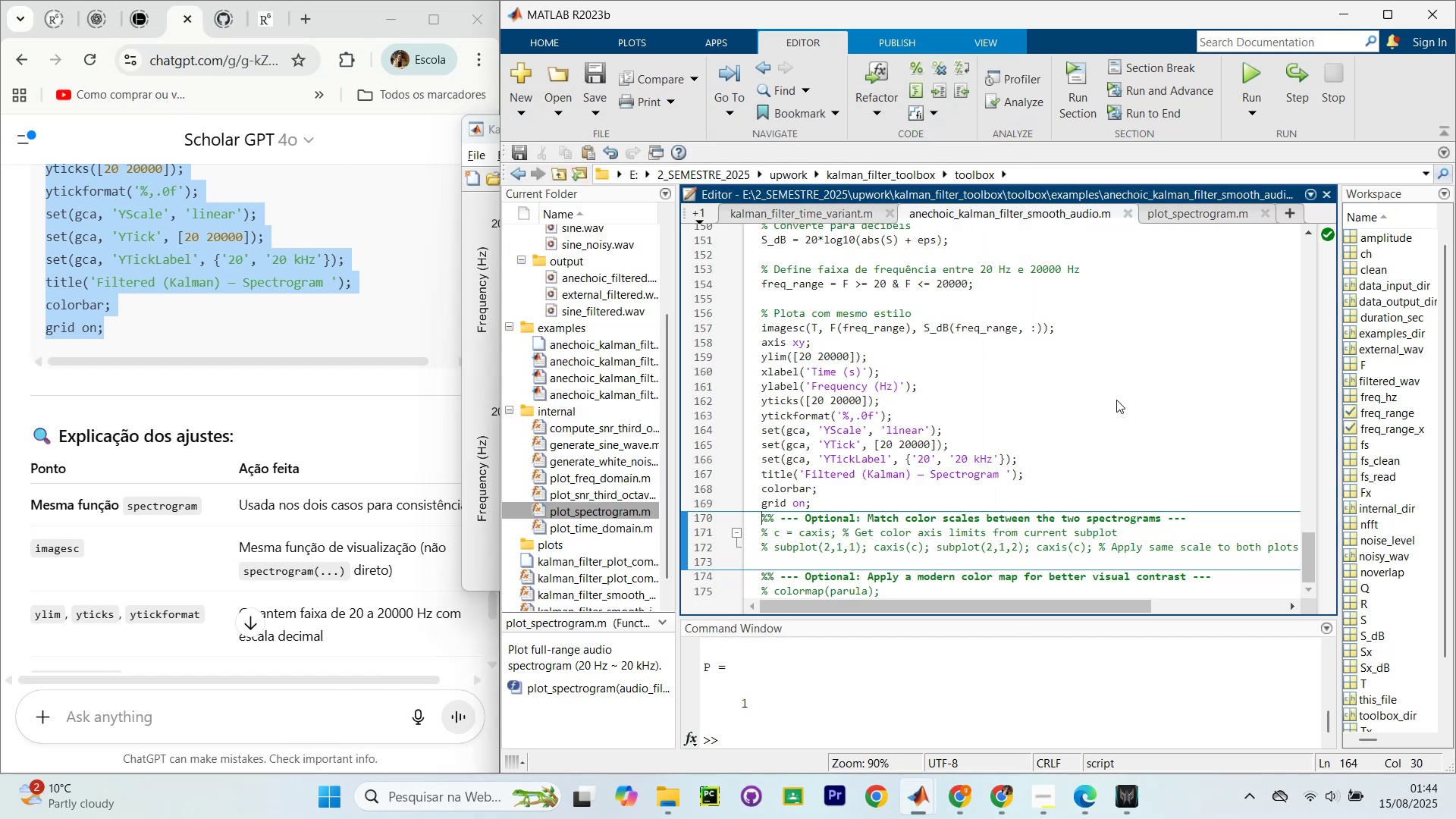 
key(Control+Shift+Enter)
 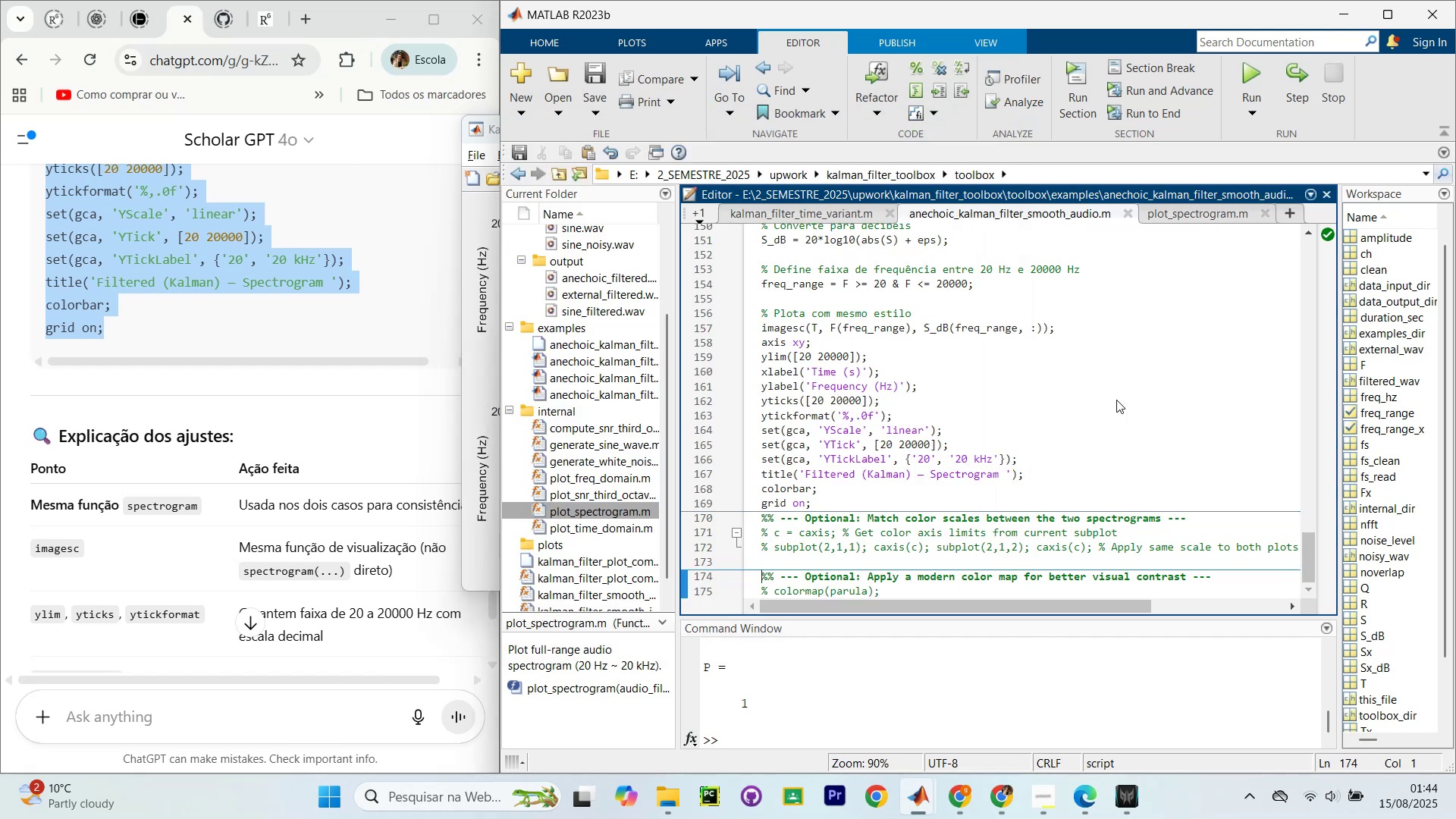 
key(Control+Shift+Enter)
 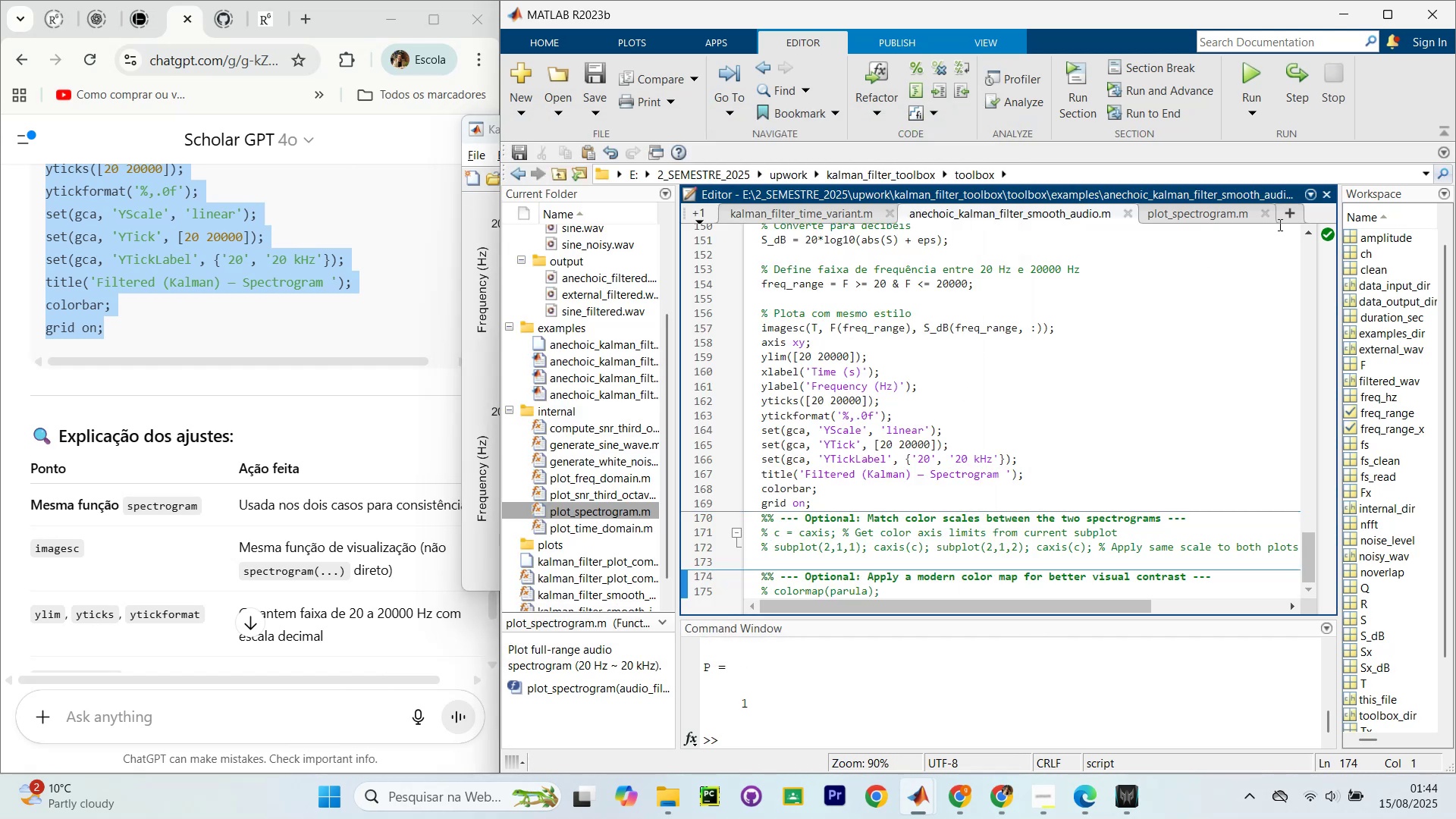 
left_click([1228, 209])
 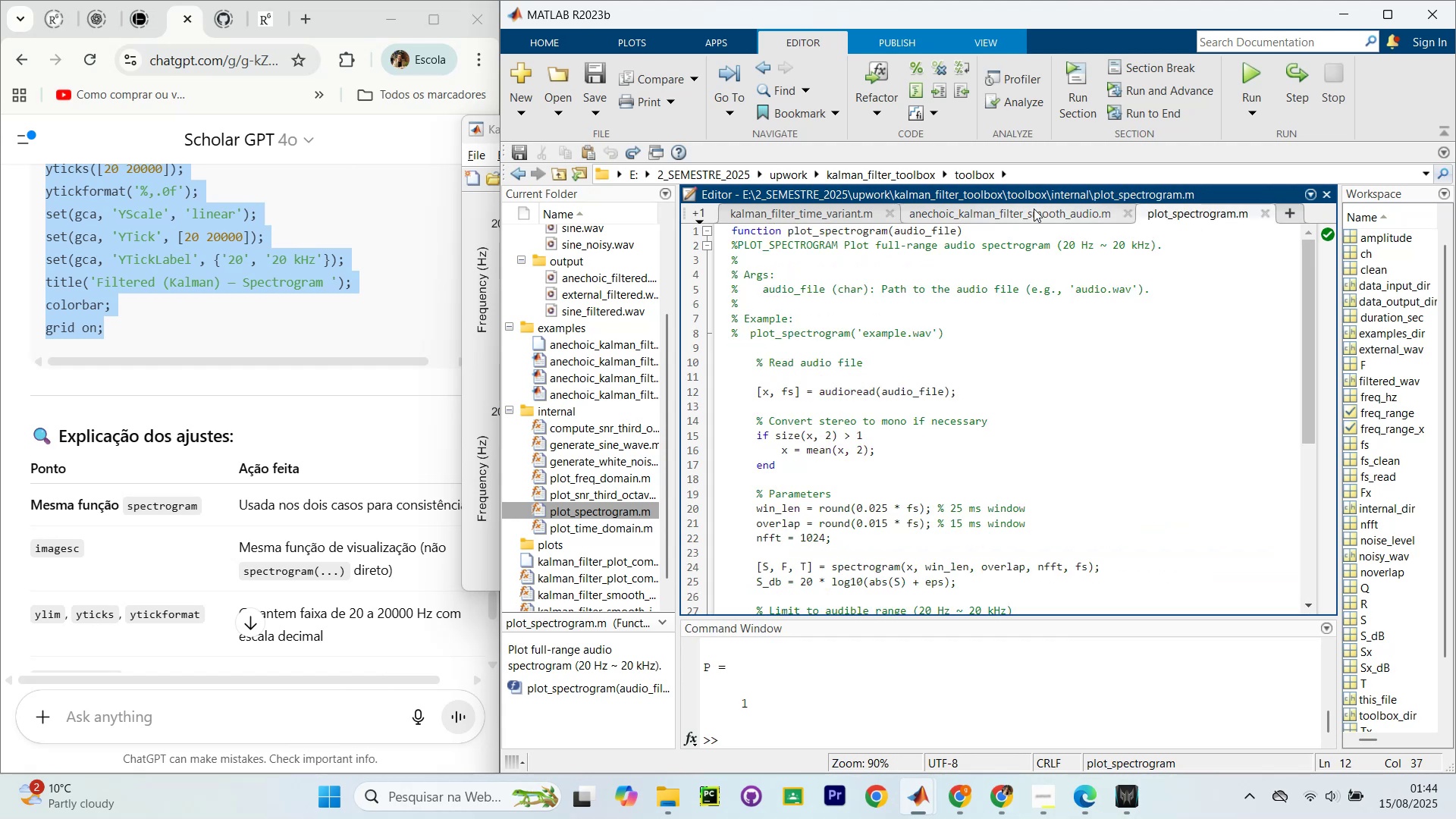 
scroll: coordinate [1051, 268], scroll_direction: up, amount: 13.0
 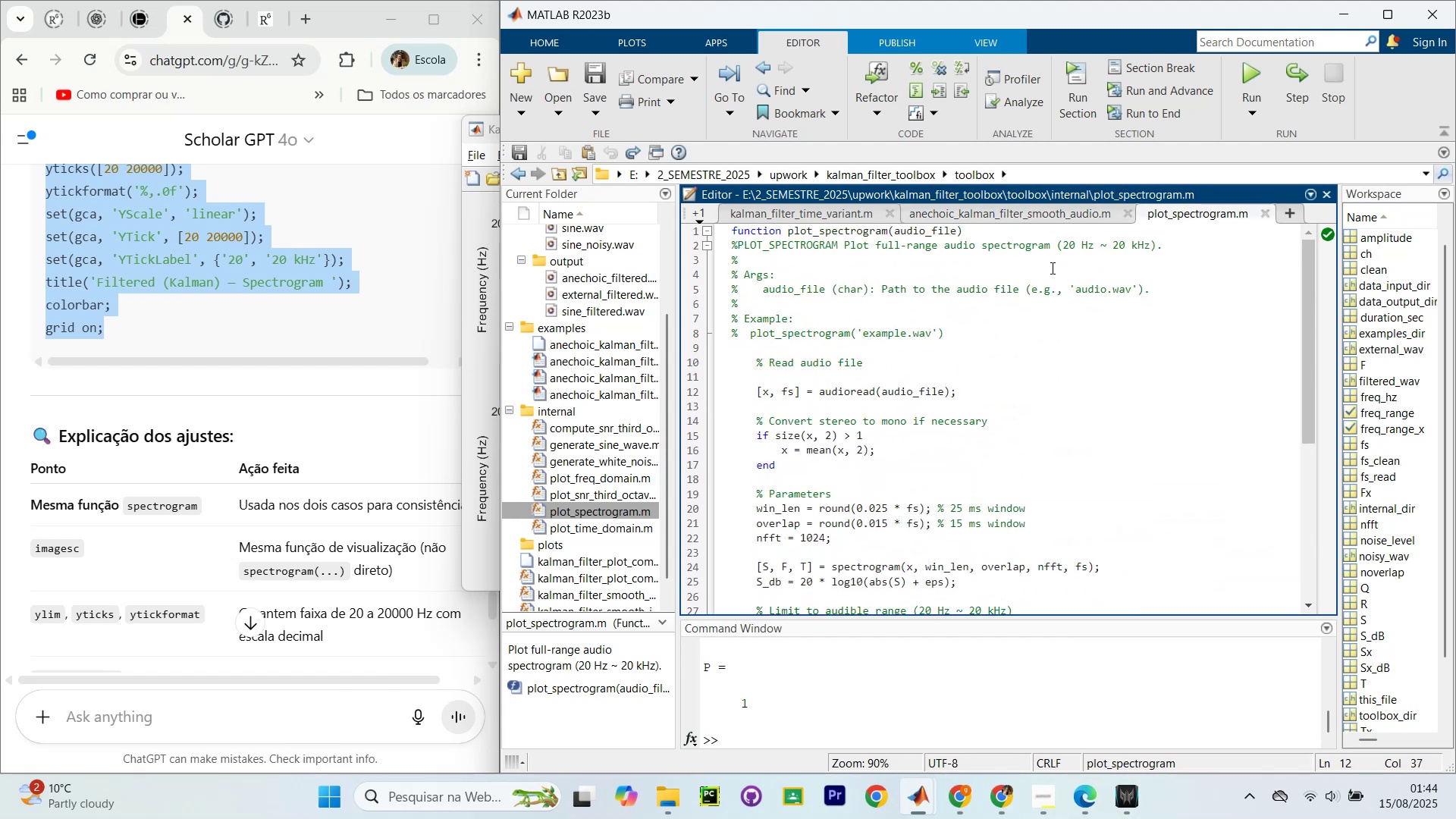 
left_click([1051, 268])
 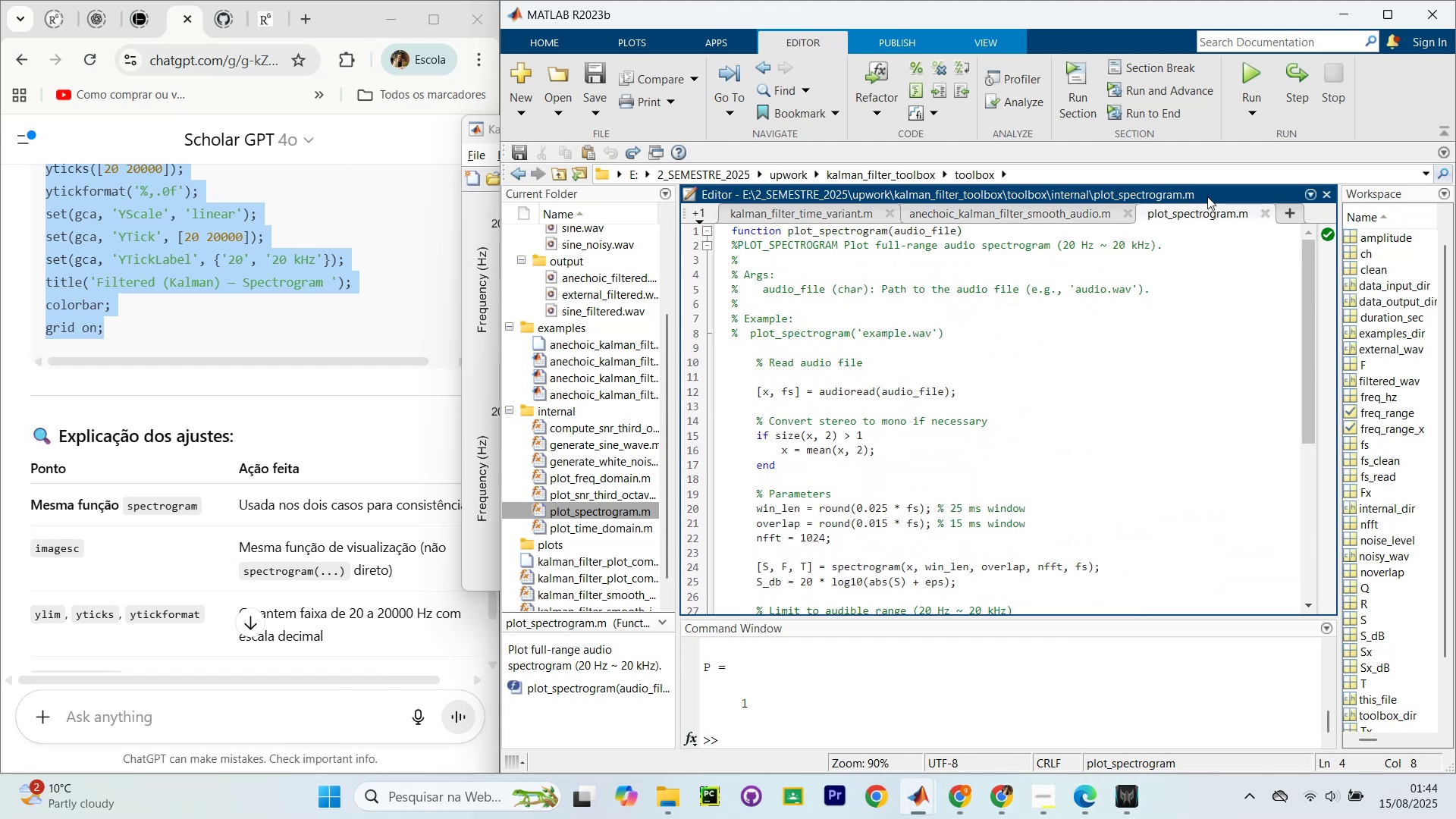 
left_click([1265, 218])
 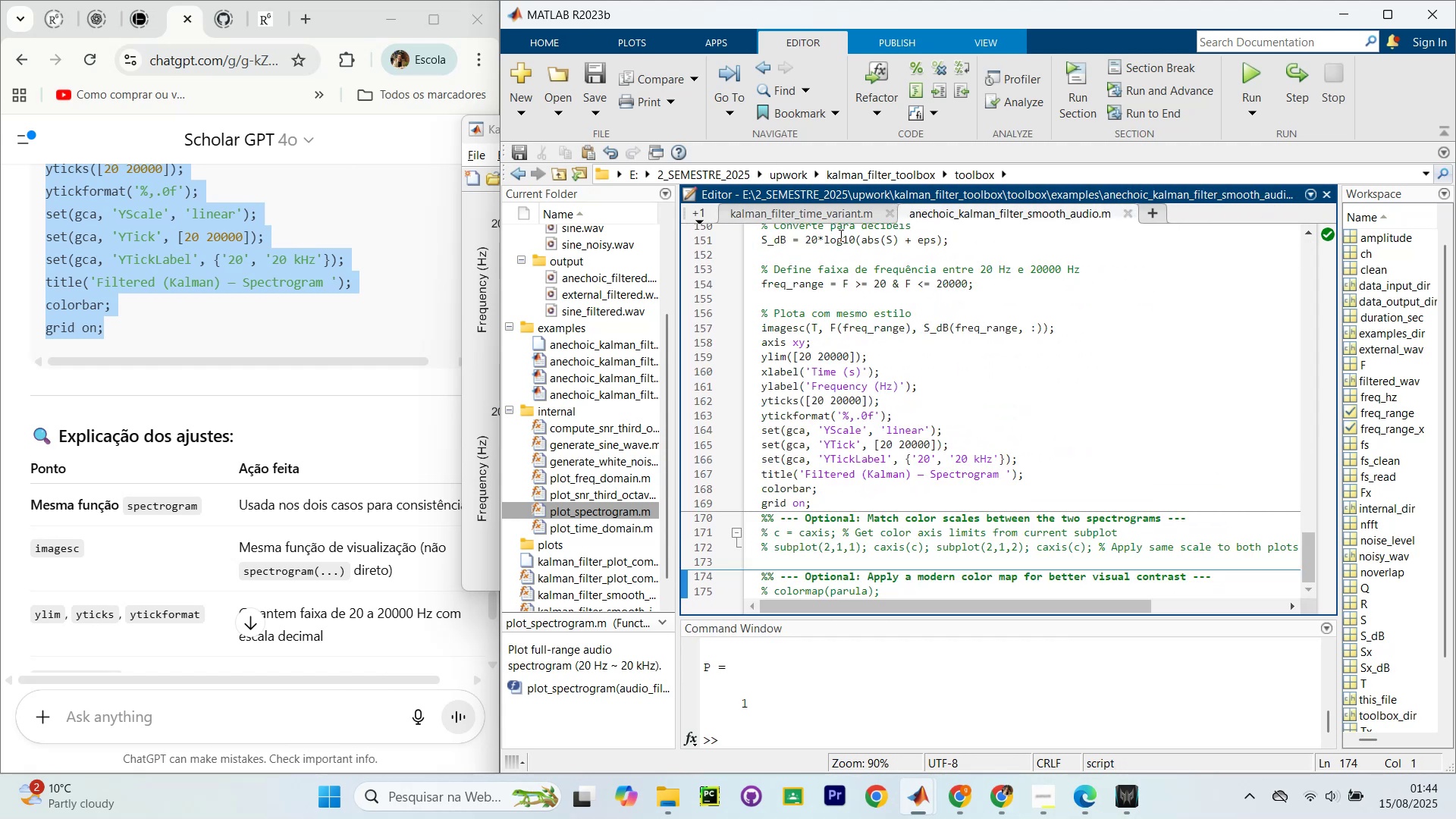 
left_click([806, 210])
 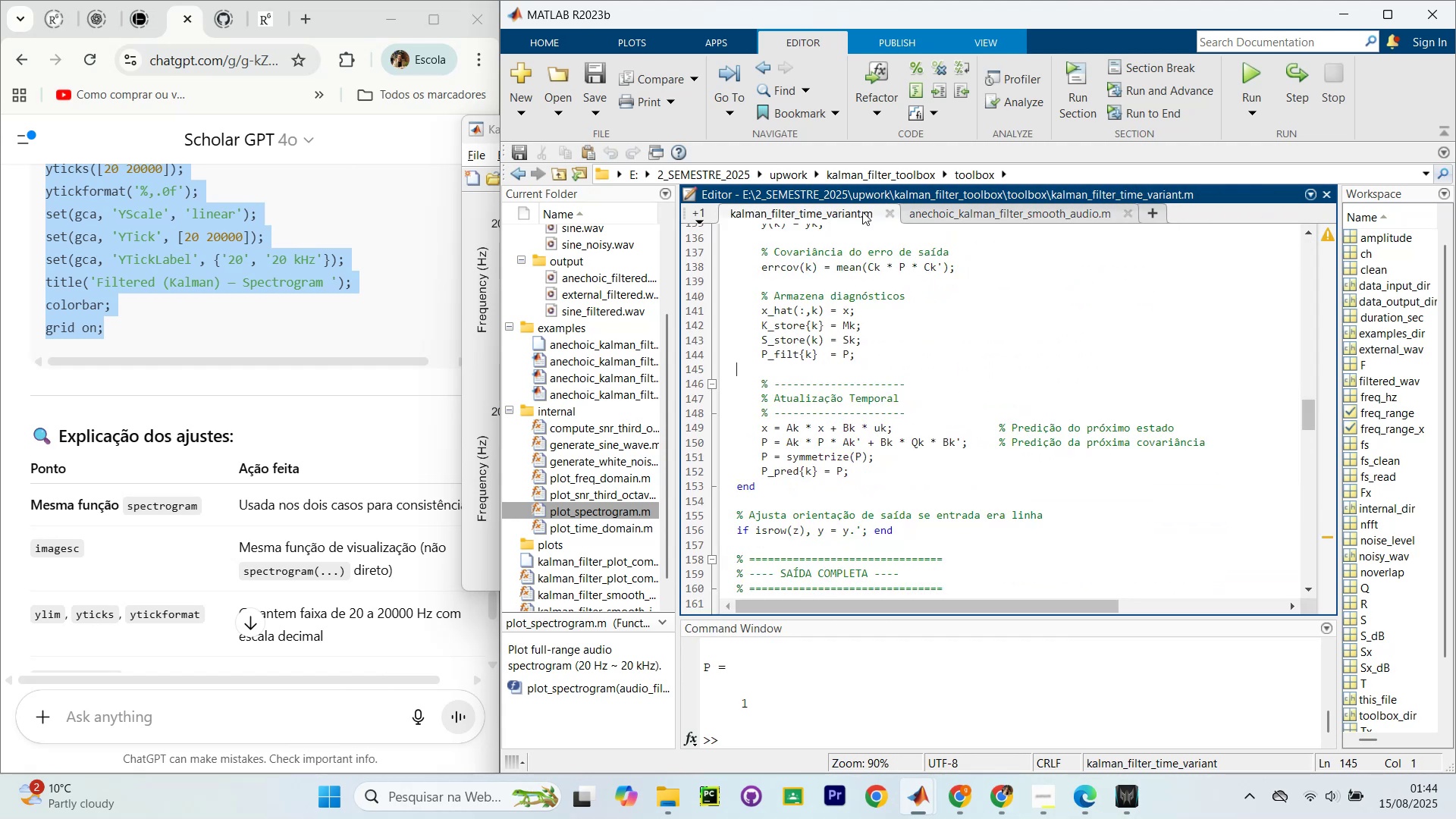 
left_click([961, 218])
 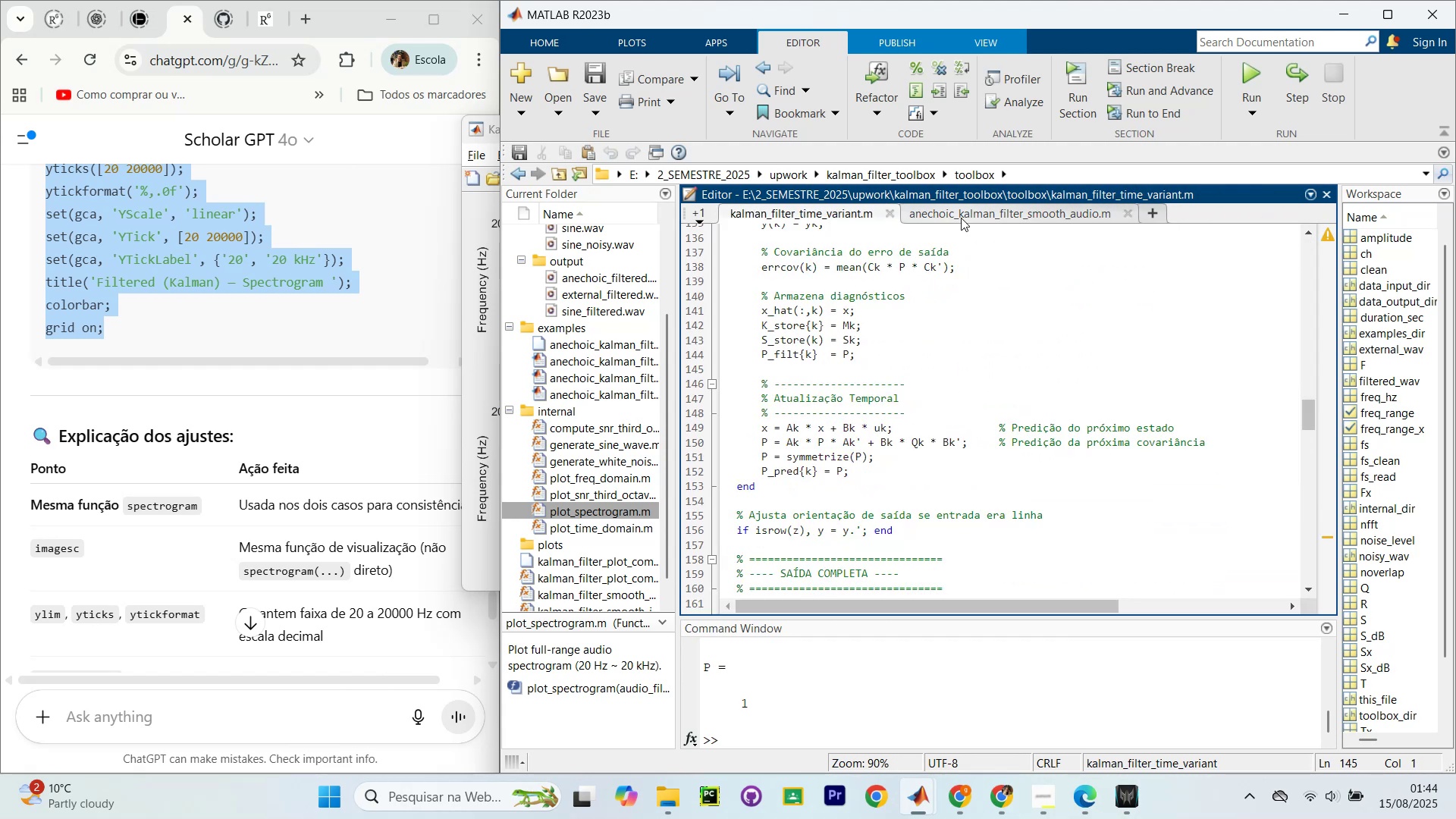 
scroll: coordinate [977, 243], scroll_direction: up, amount: 39.0
 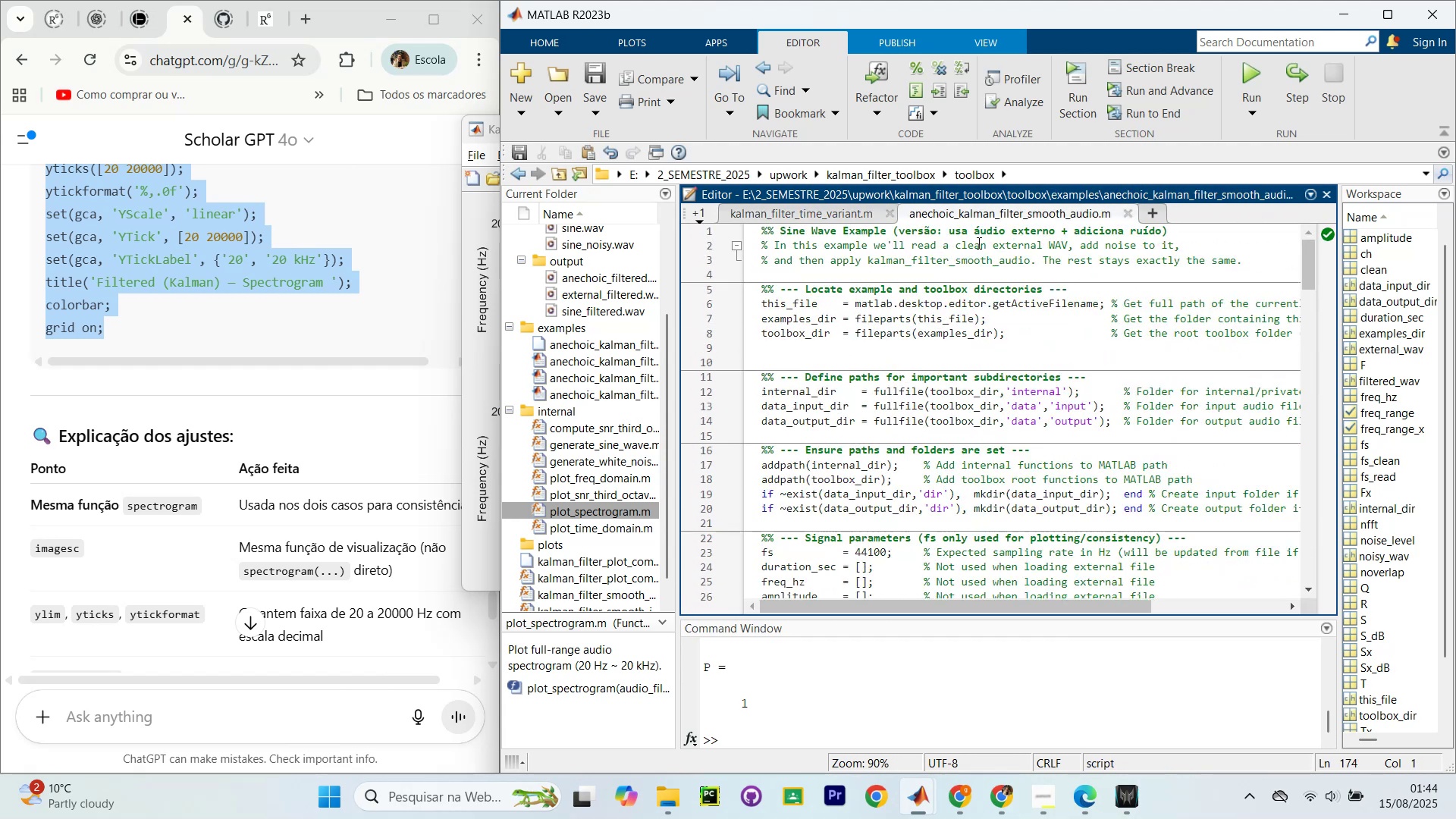 
left_click([977, 243])
 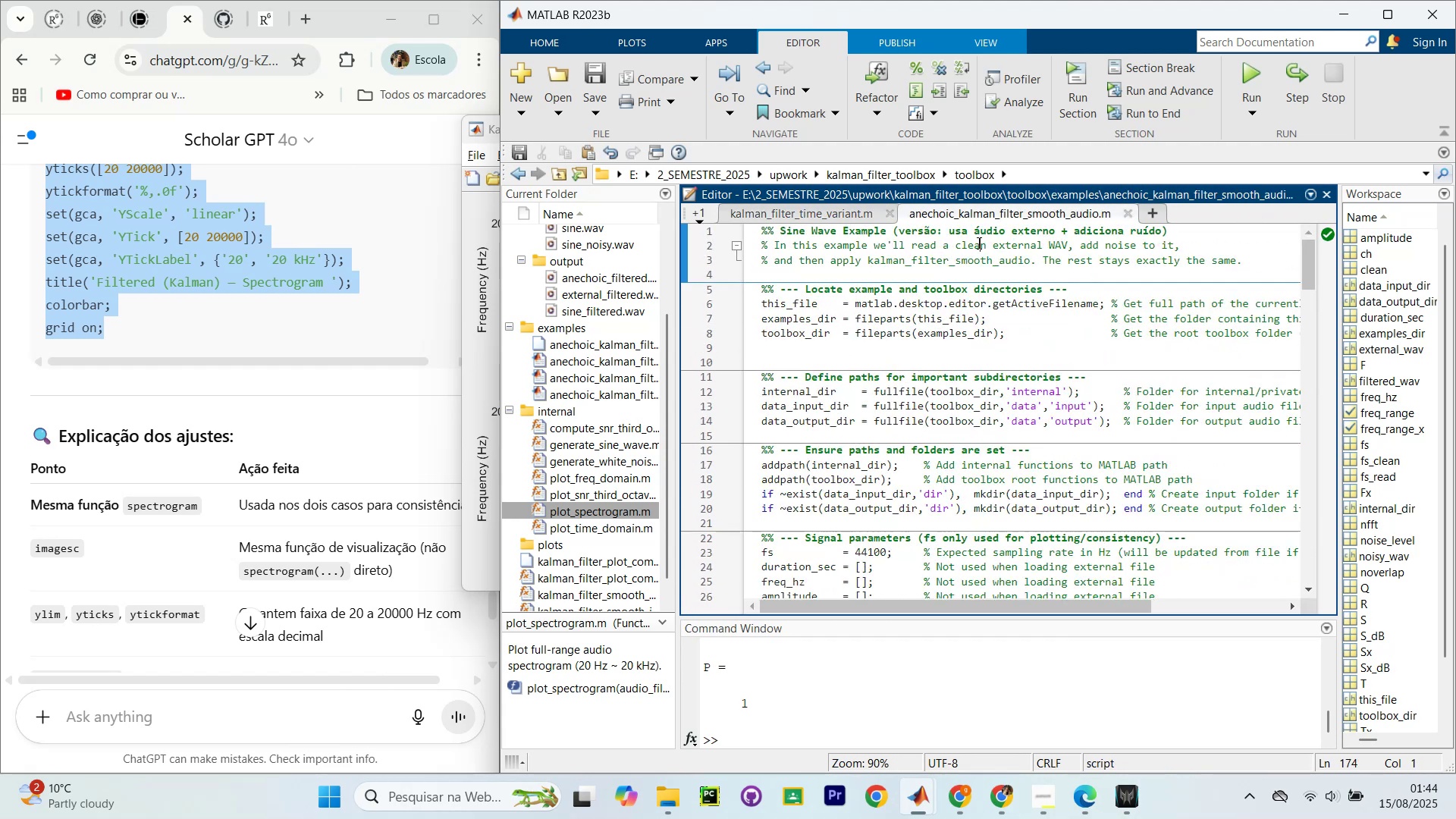 
key(Control+Shift+NumpadEnter)
 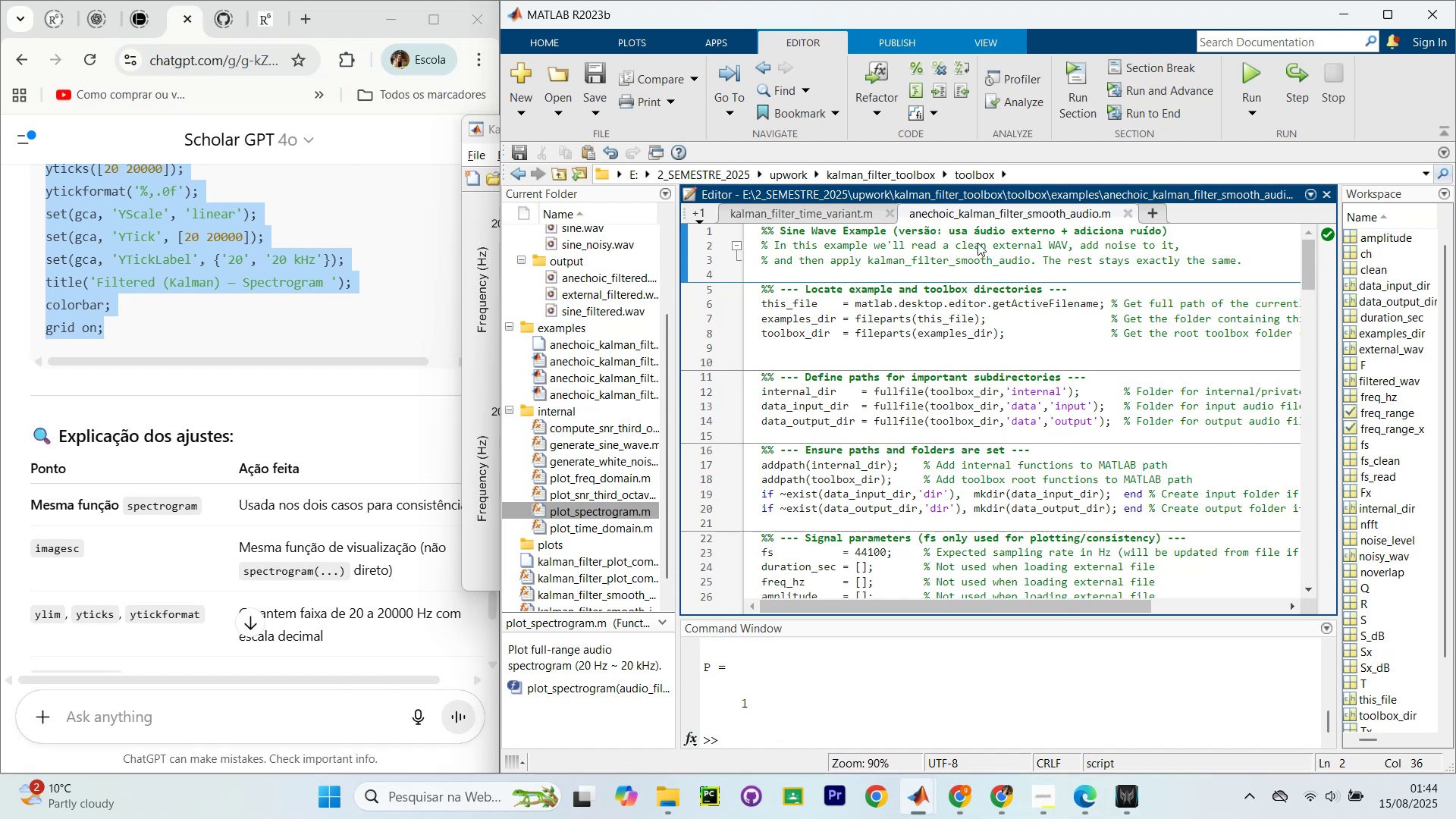 
key(Control+Shift+NumpadEnter)
 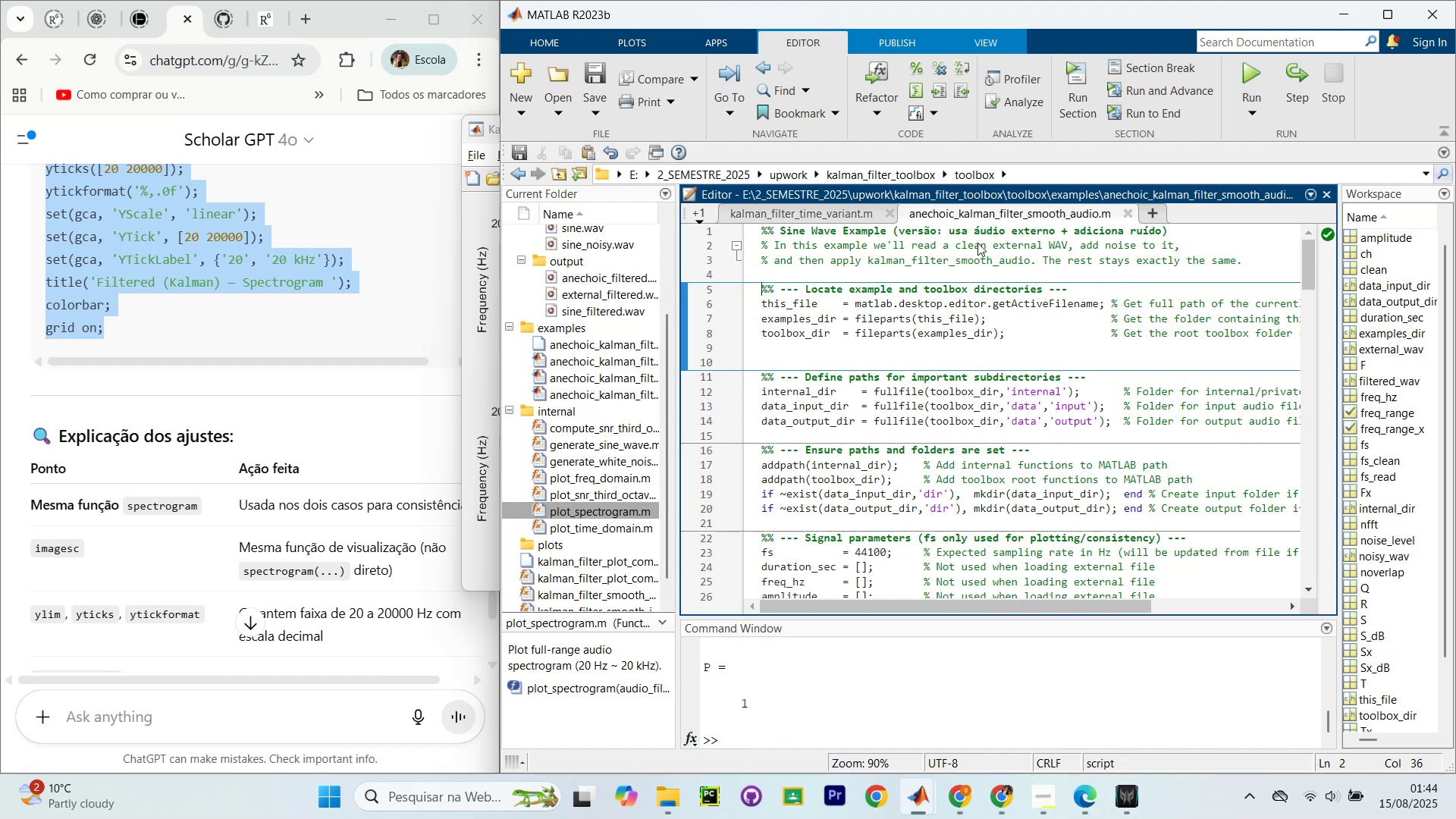 
key(Control+Shift+NumpadEnter)
 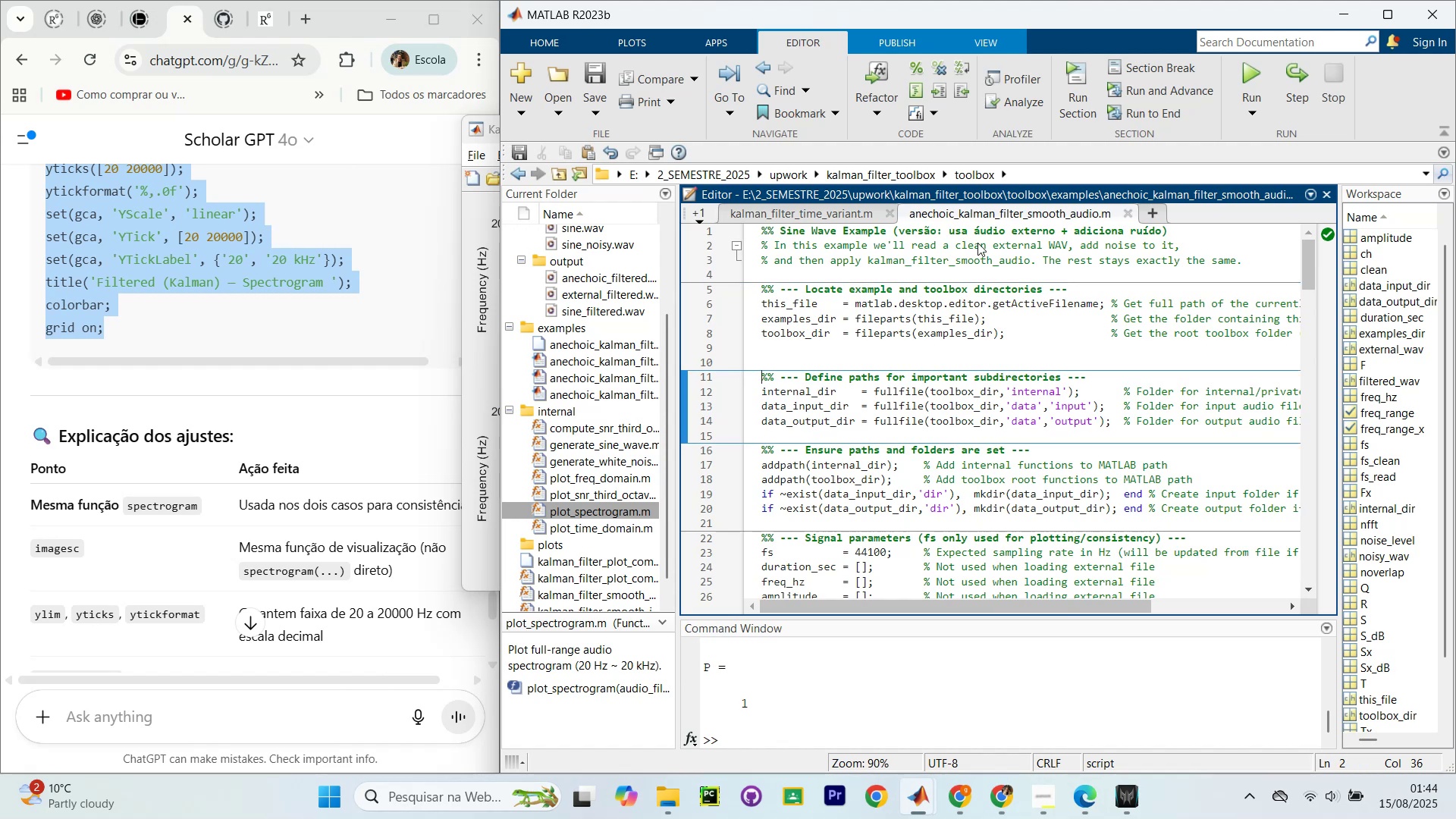 
key(Control+Shift+NumpadEnter)
 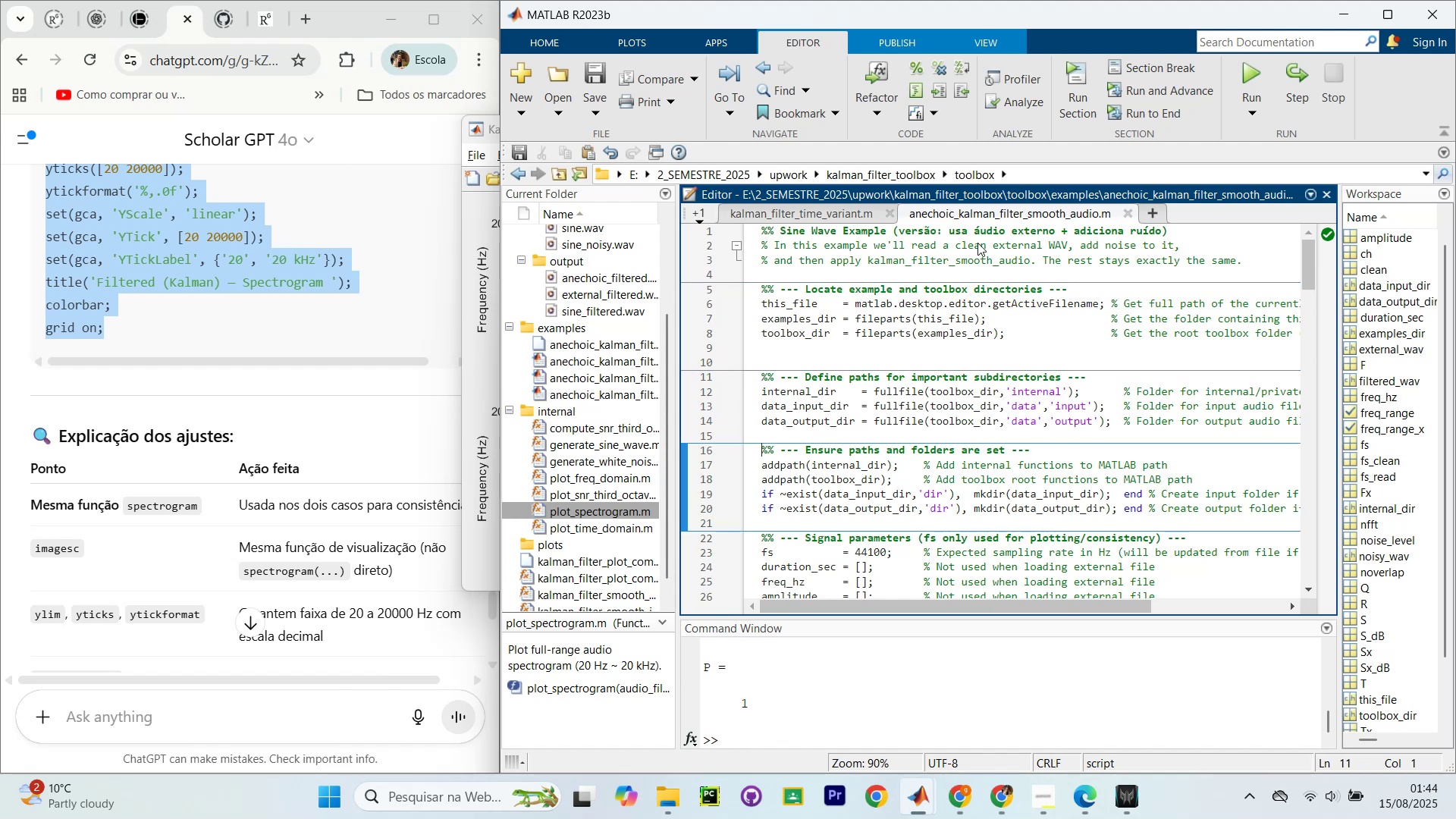 
key(Control+Shift+NumpadEnter)
 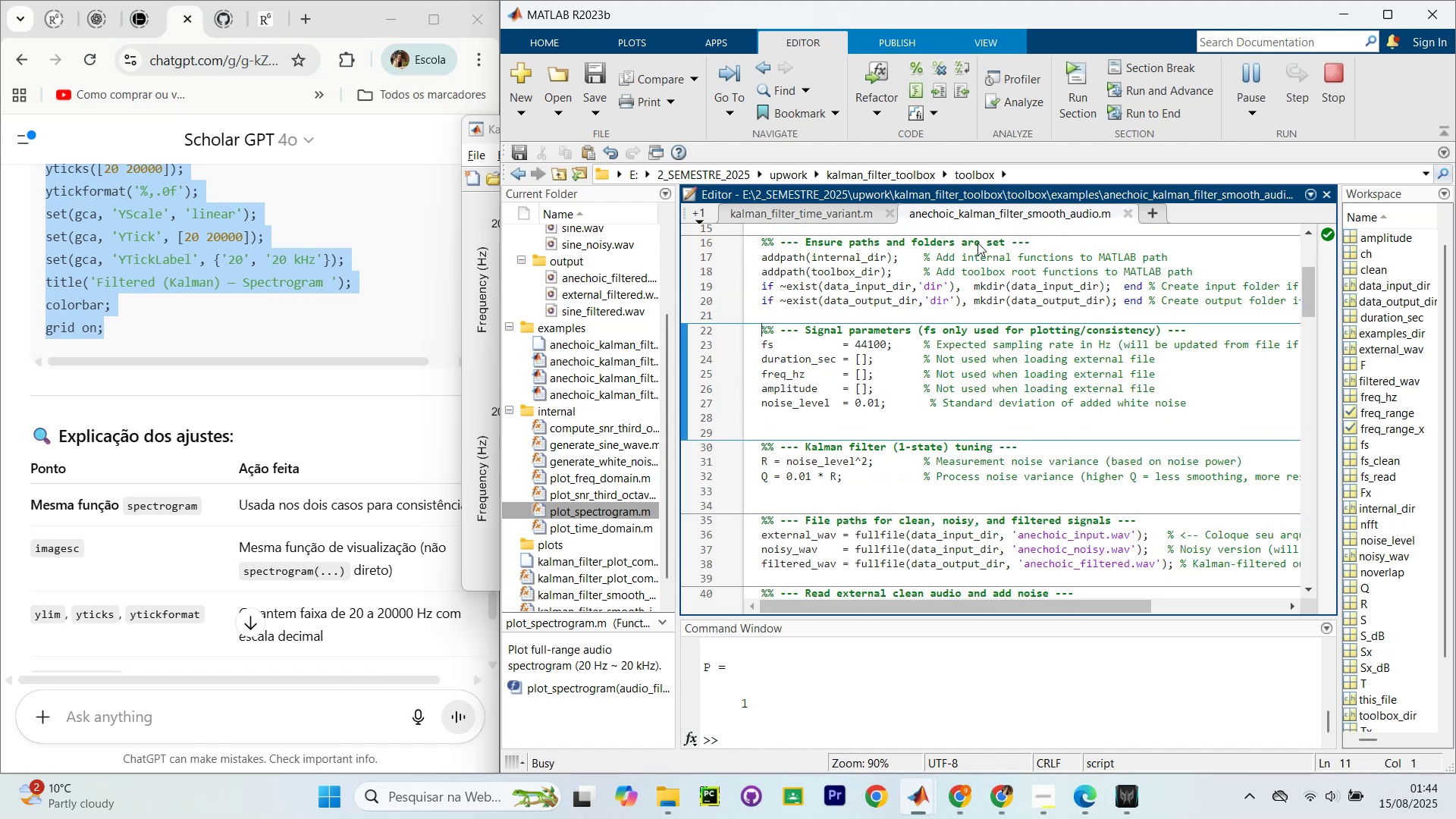 
key(Control+Shift+NumpadEnter)
 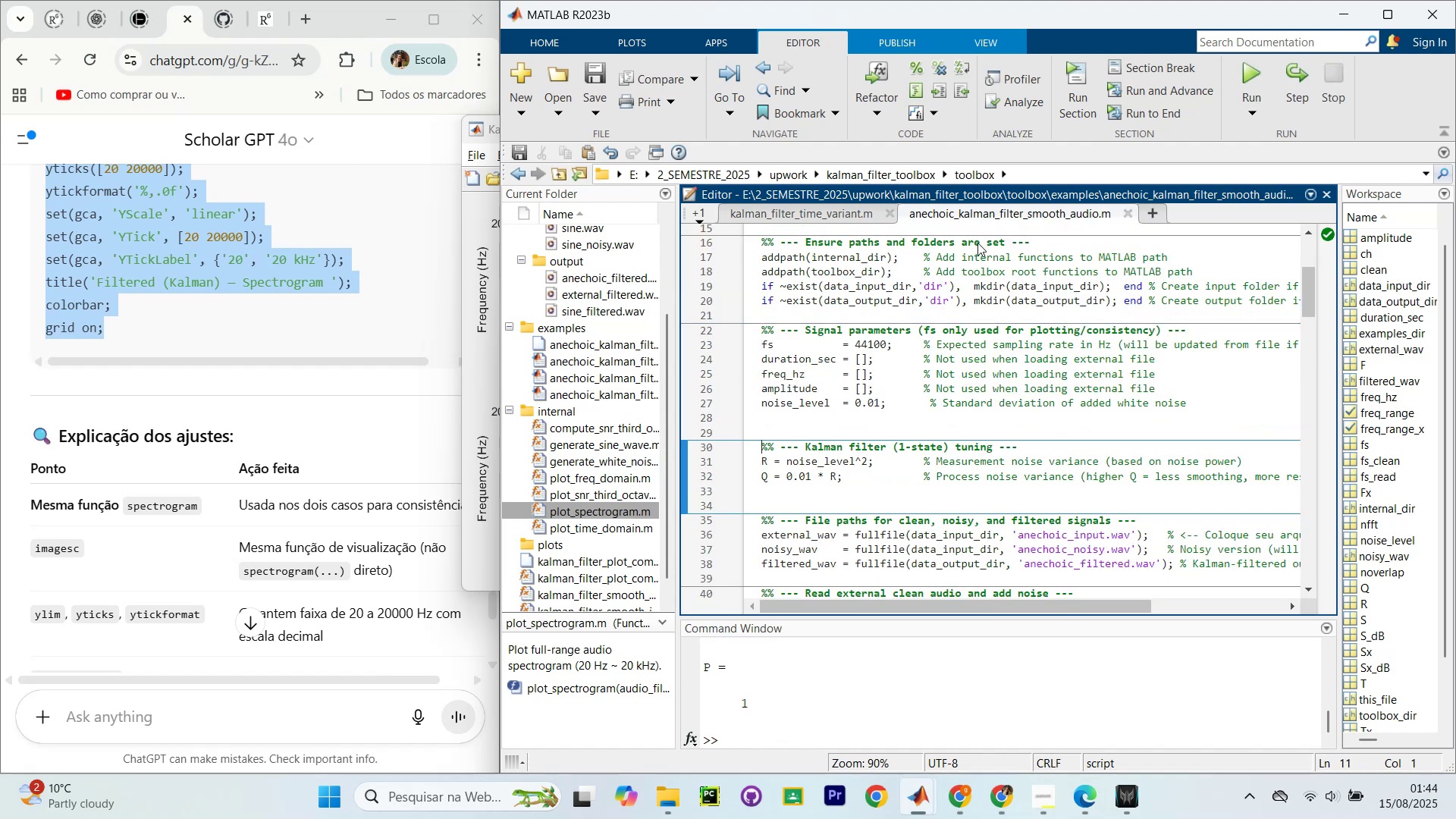 
key(Control+Shift+NumpadEnter)
 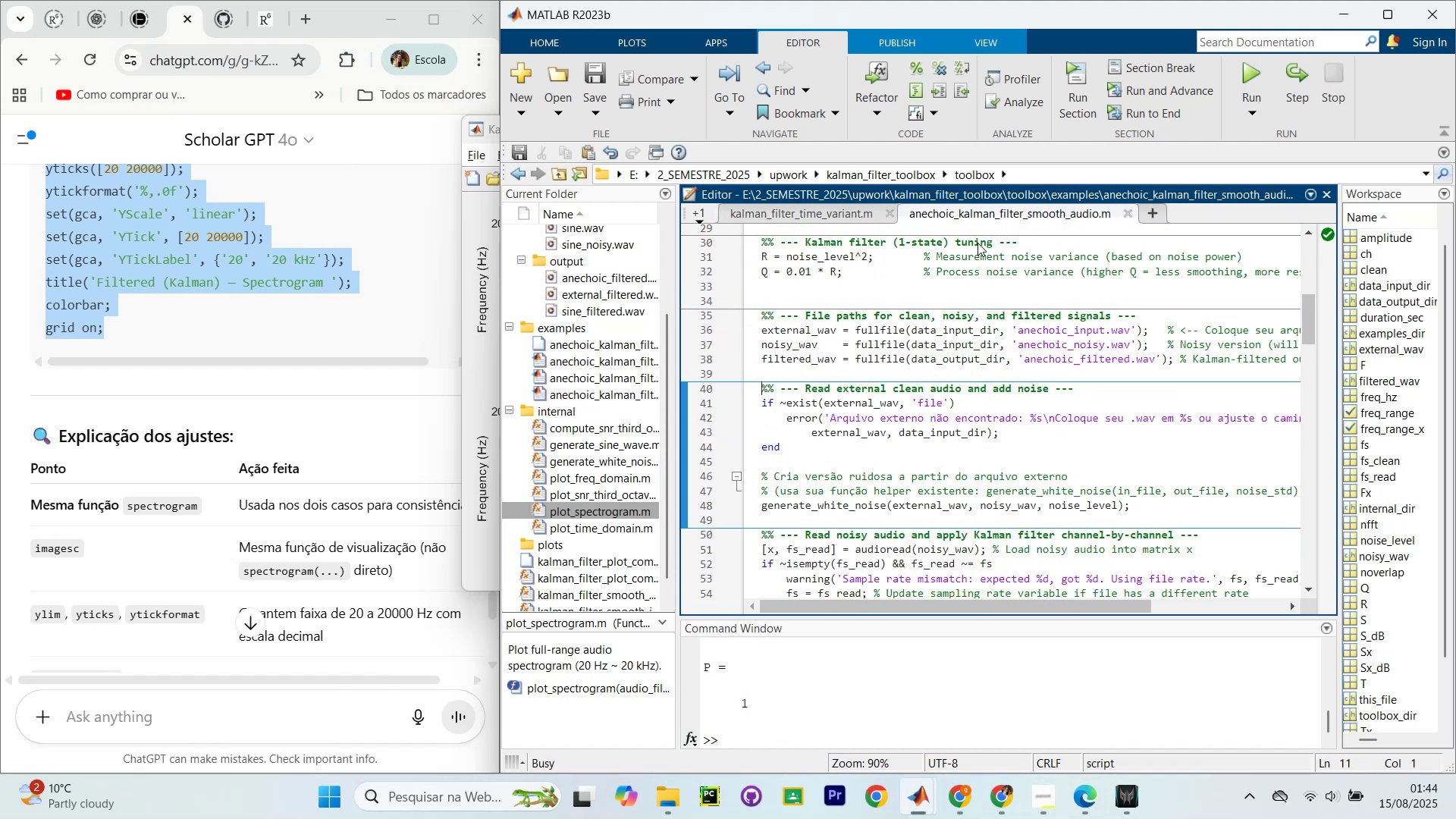 
key(Control+Shift+NumpadEnter)
 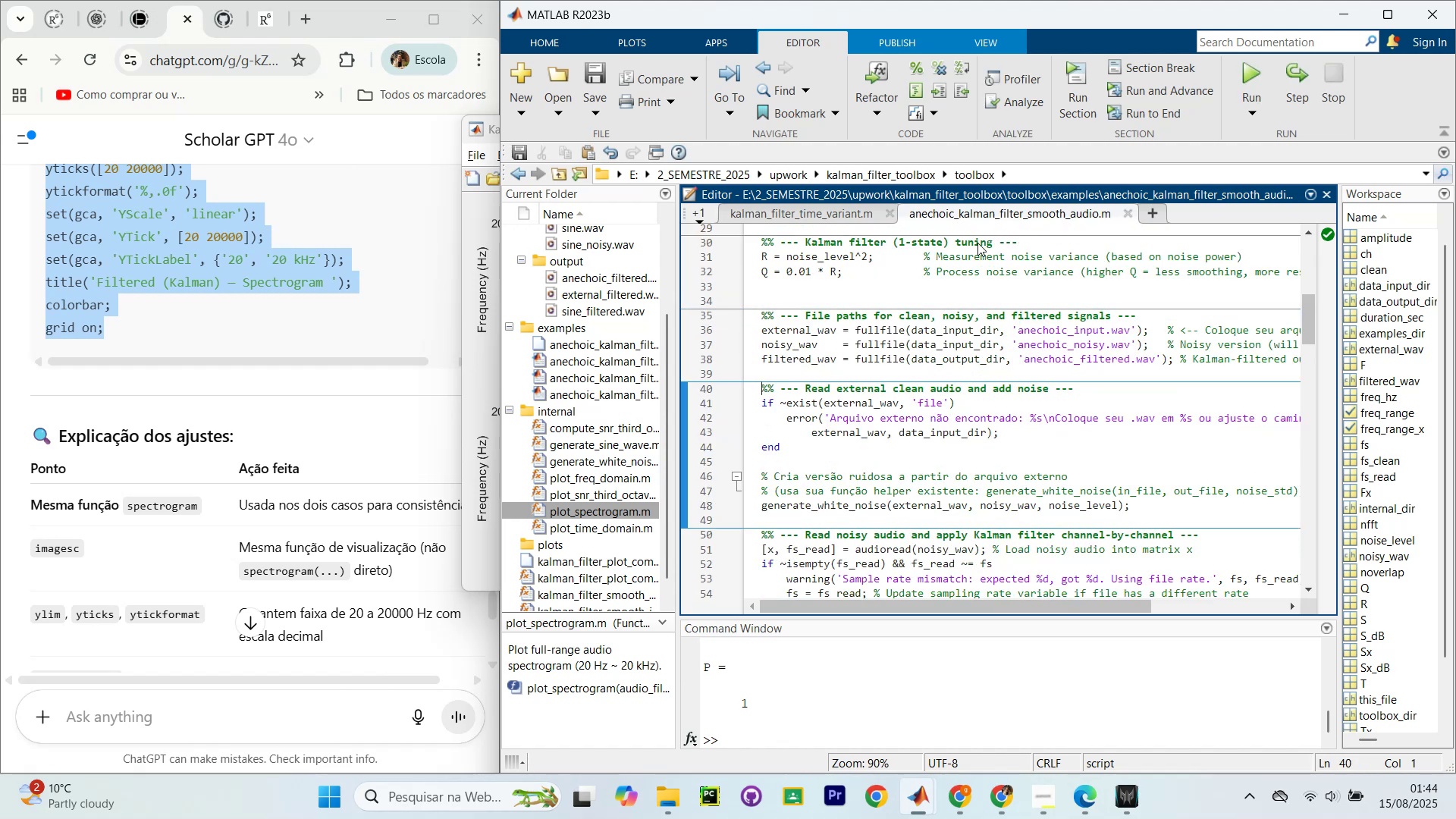 
key(Control+Shift+NumpadEnter)
 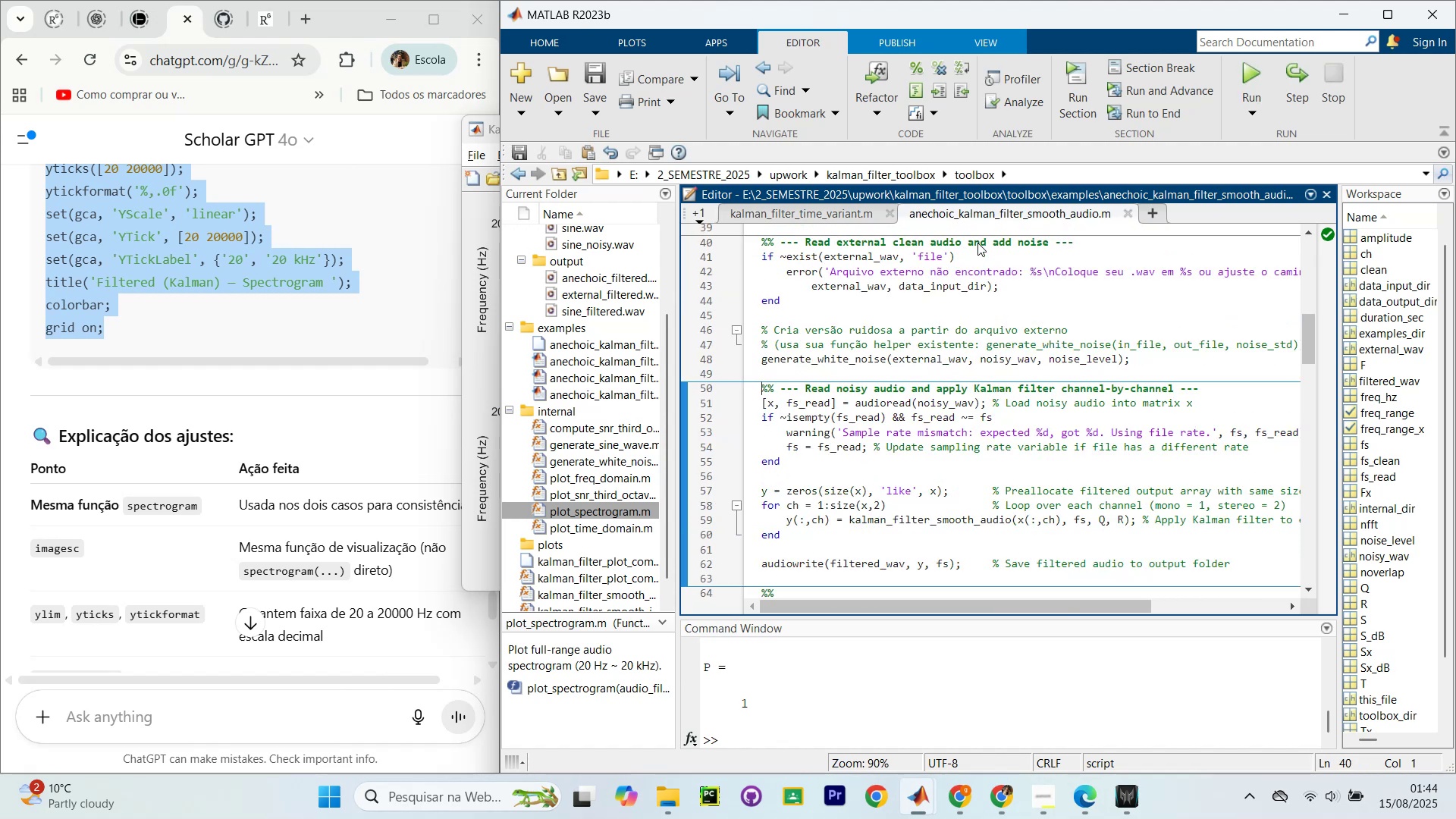 
key(Control+Shift+NumpadEnter)
 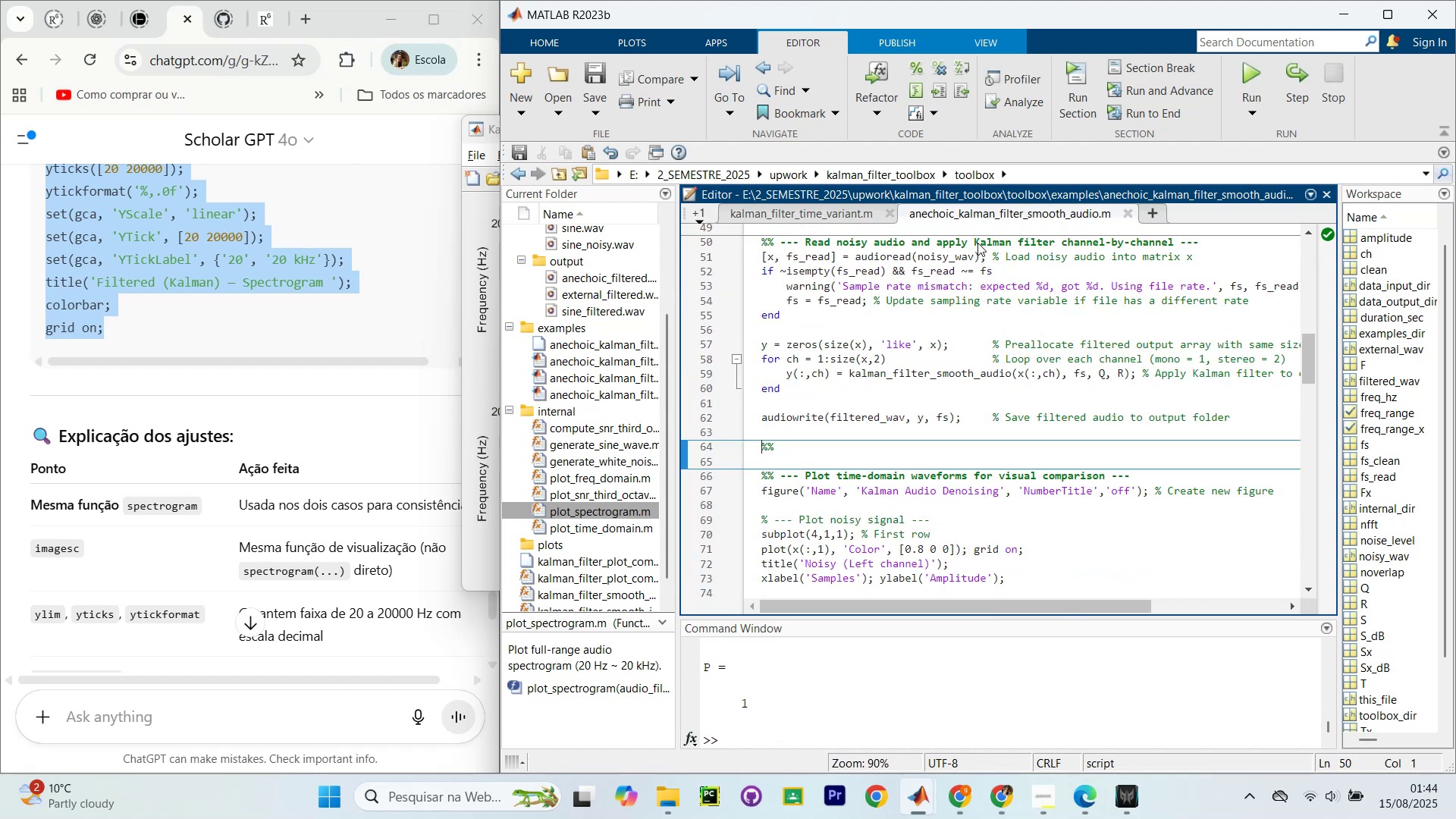 
key(Control+Shift+NumpadEnter)
 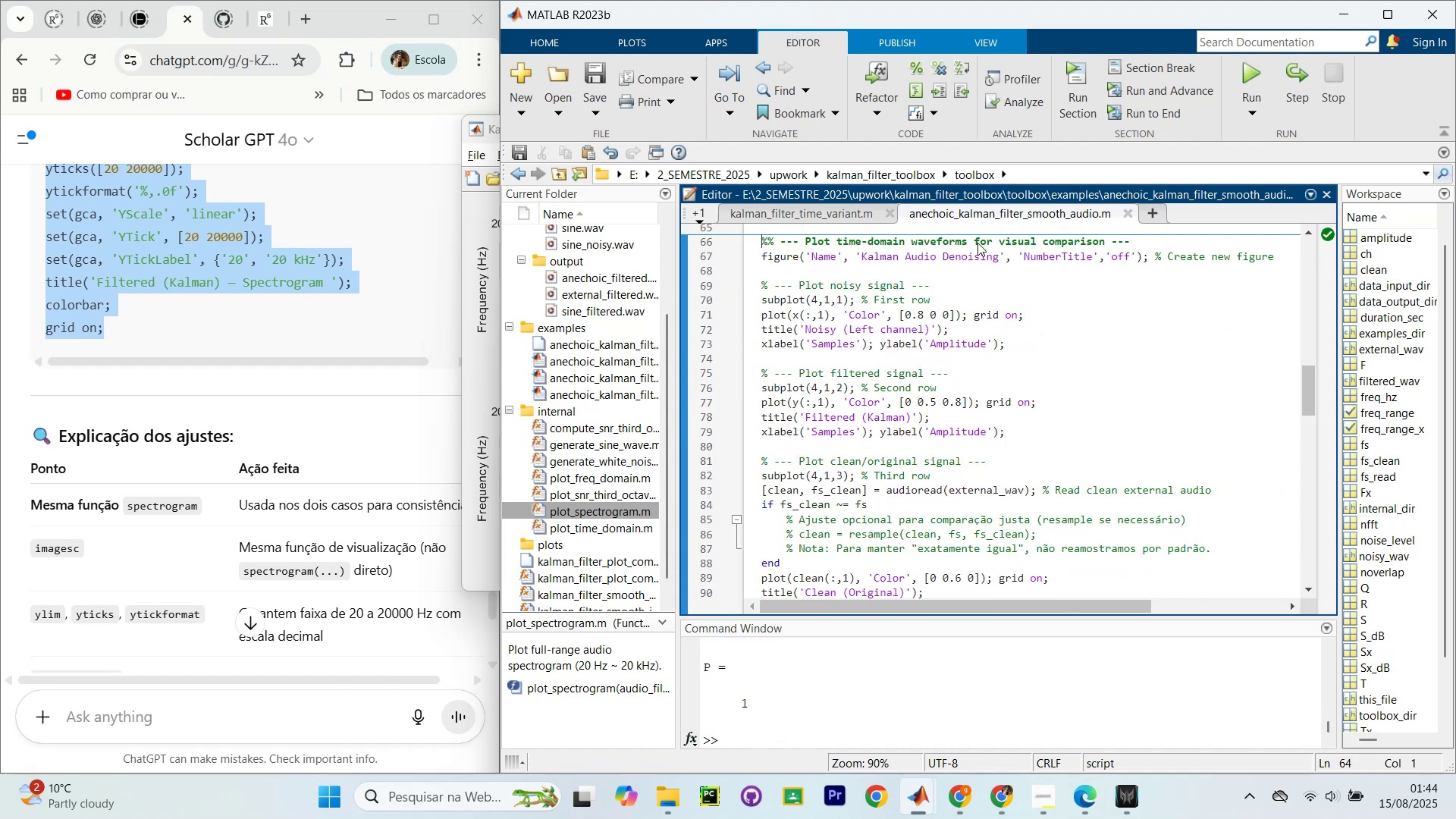 
key(Control+Shift+NumpadEnter)
 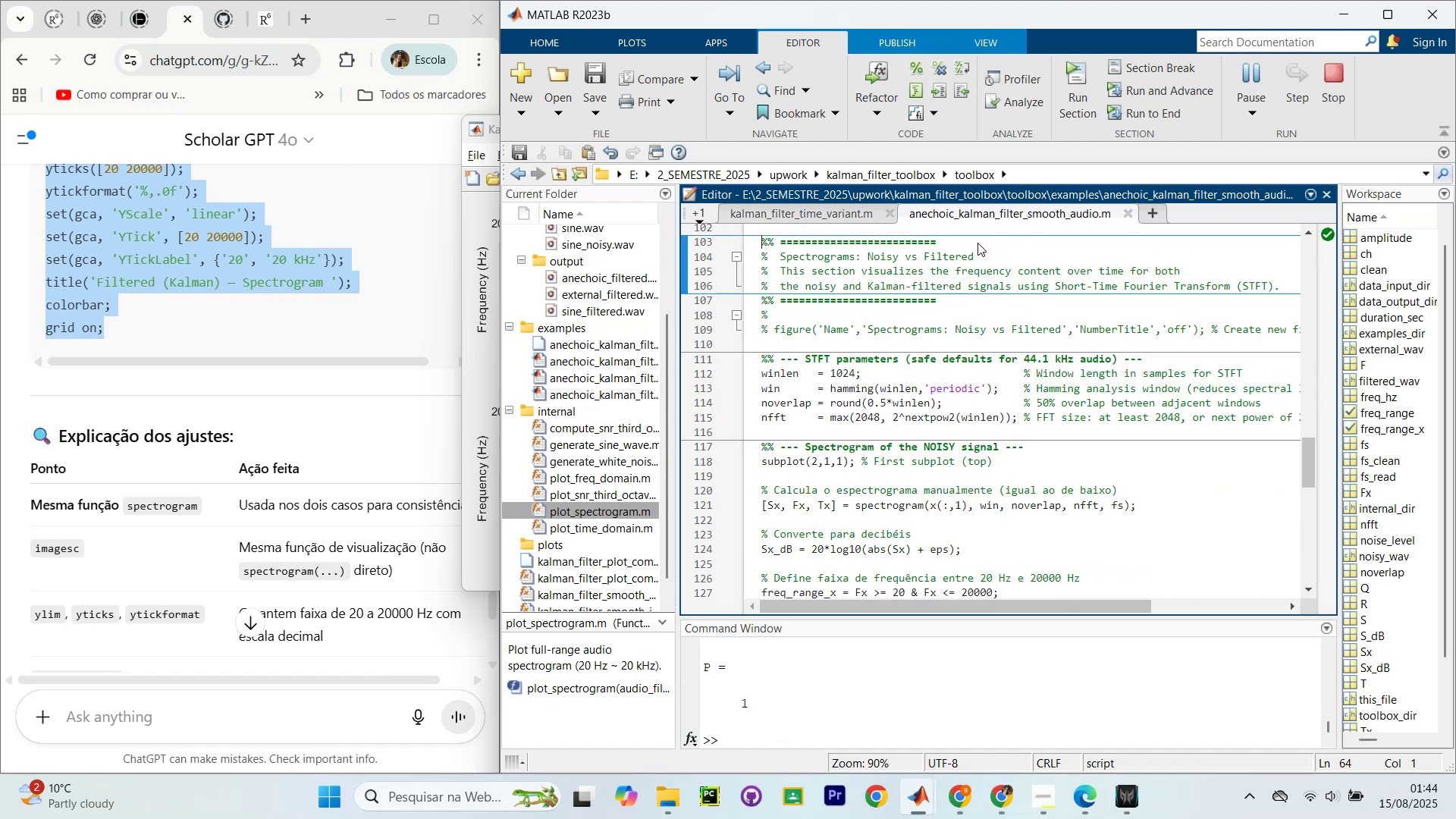 
key(Control+Shift+NumpadEnter)
 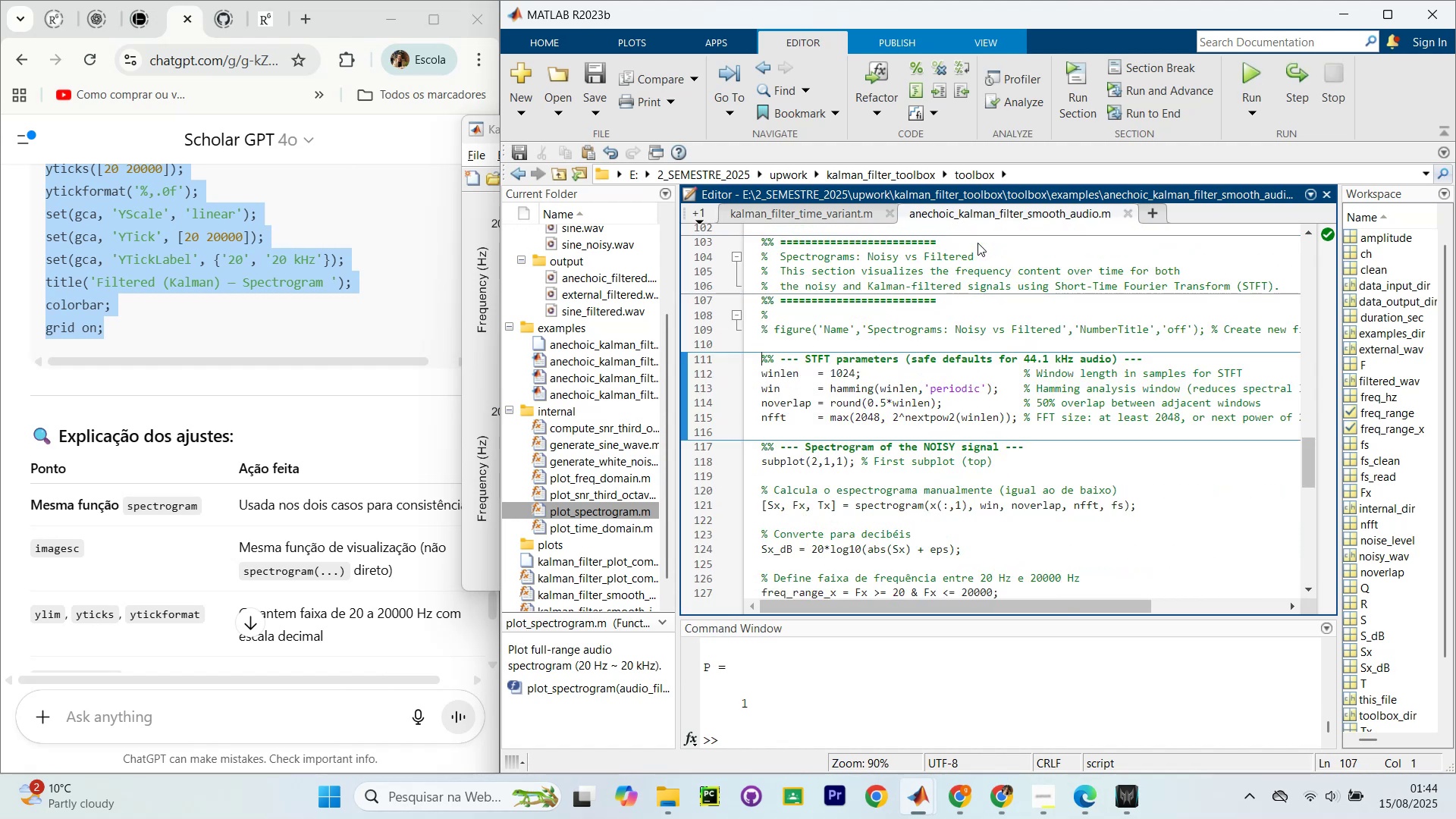 
key(Control+Shift+NumpadEnter)
 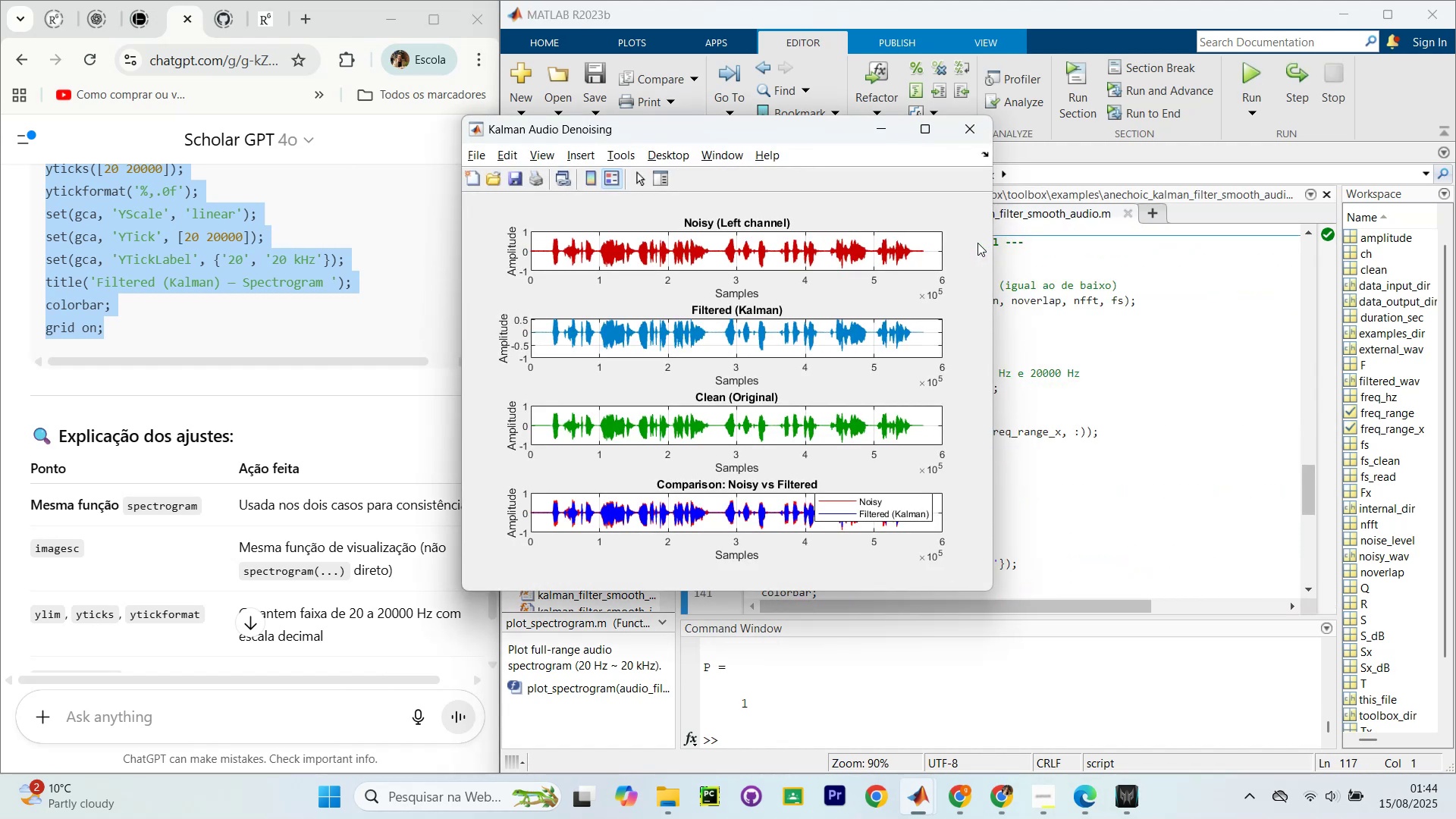 
key(Control+Shift+NumpadEnter)
 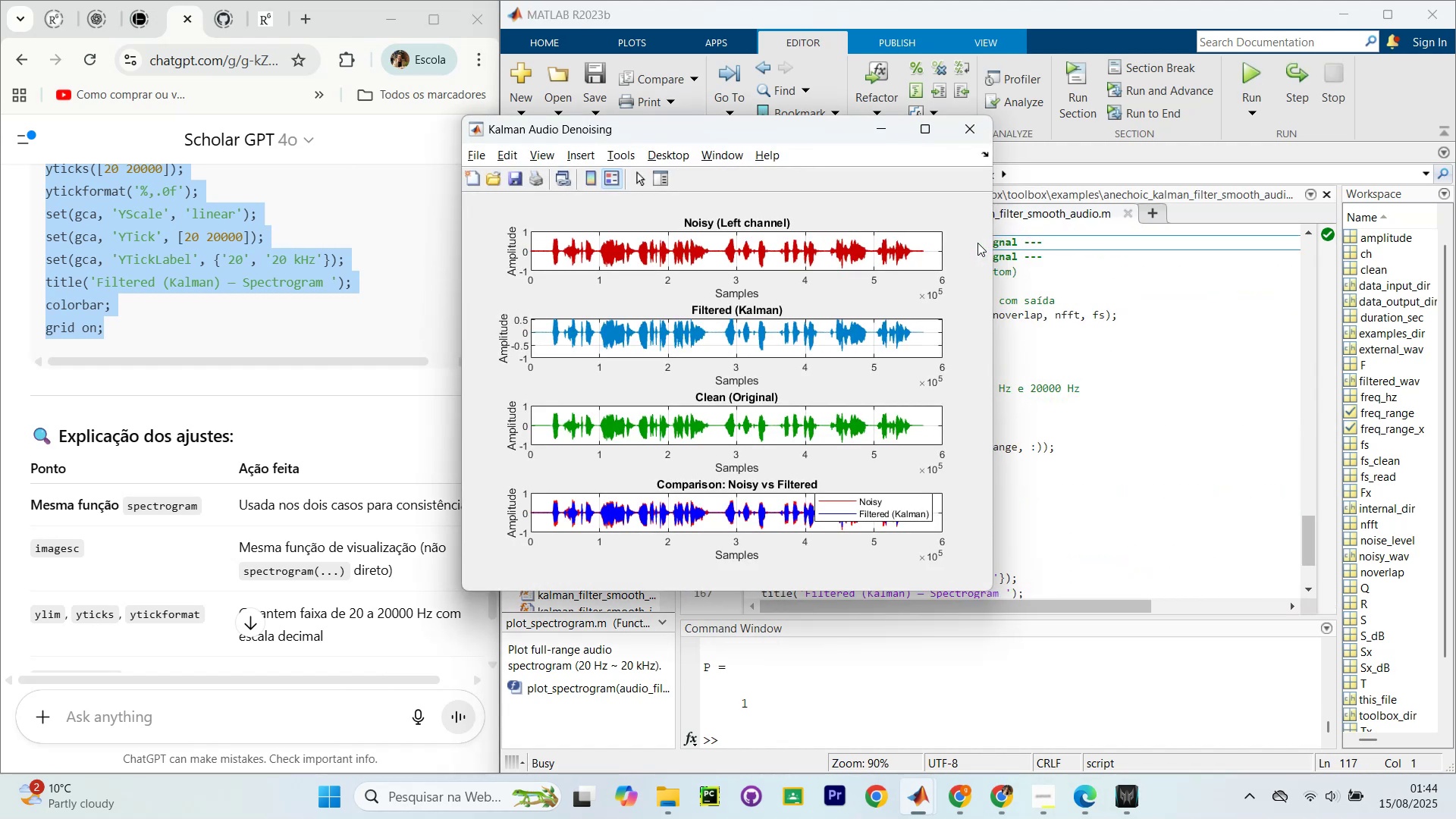 
key(Control+Shift+NumpadEnter)
 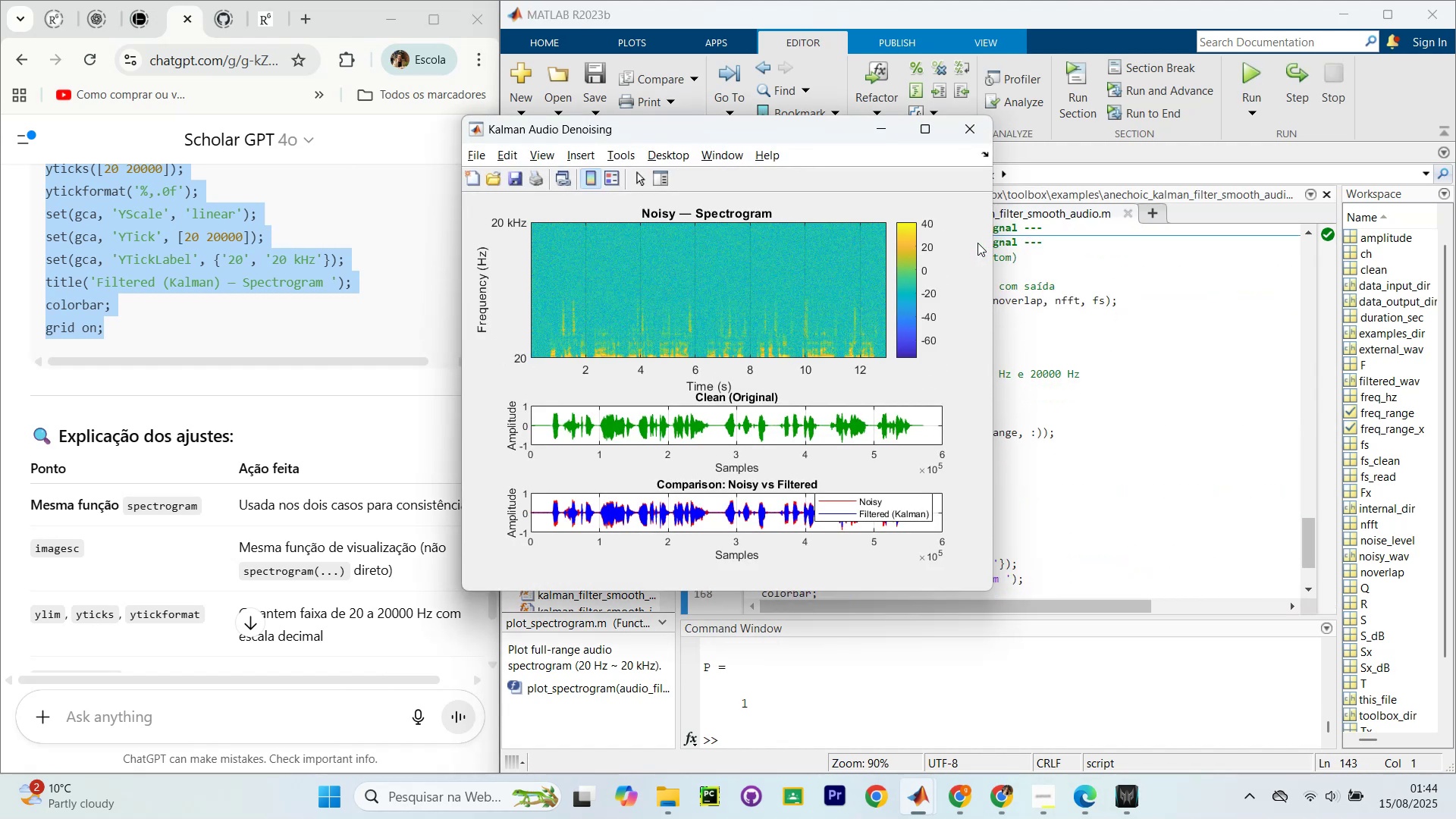 
key(Control+Shift+NumpadEnter)
 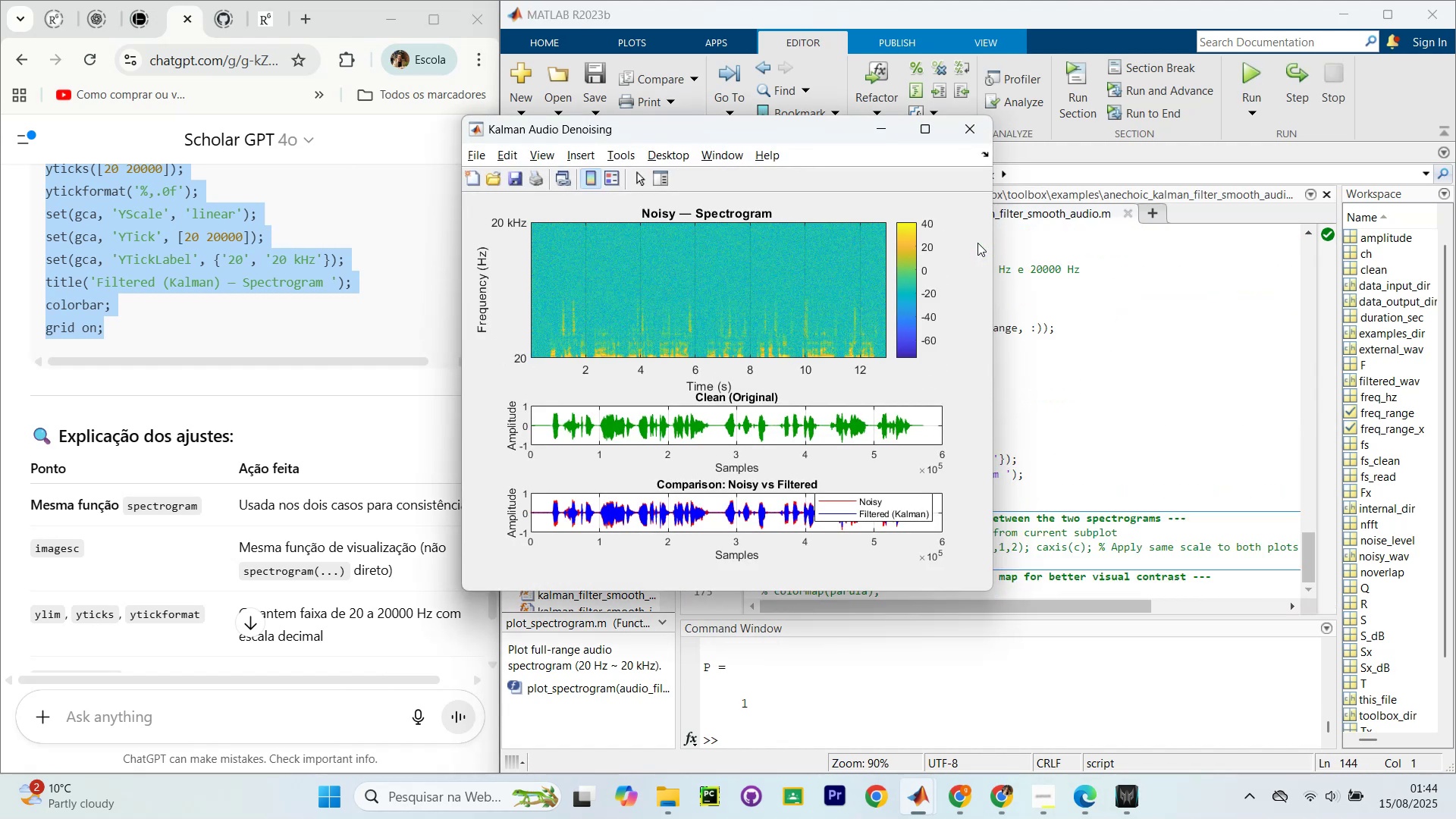 
key(Control+Shift+NumpadEnter)
 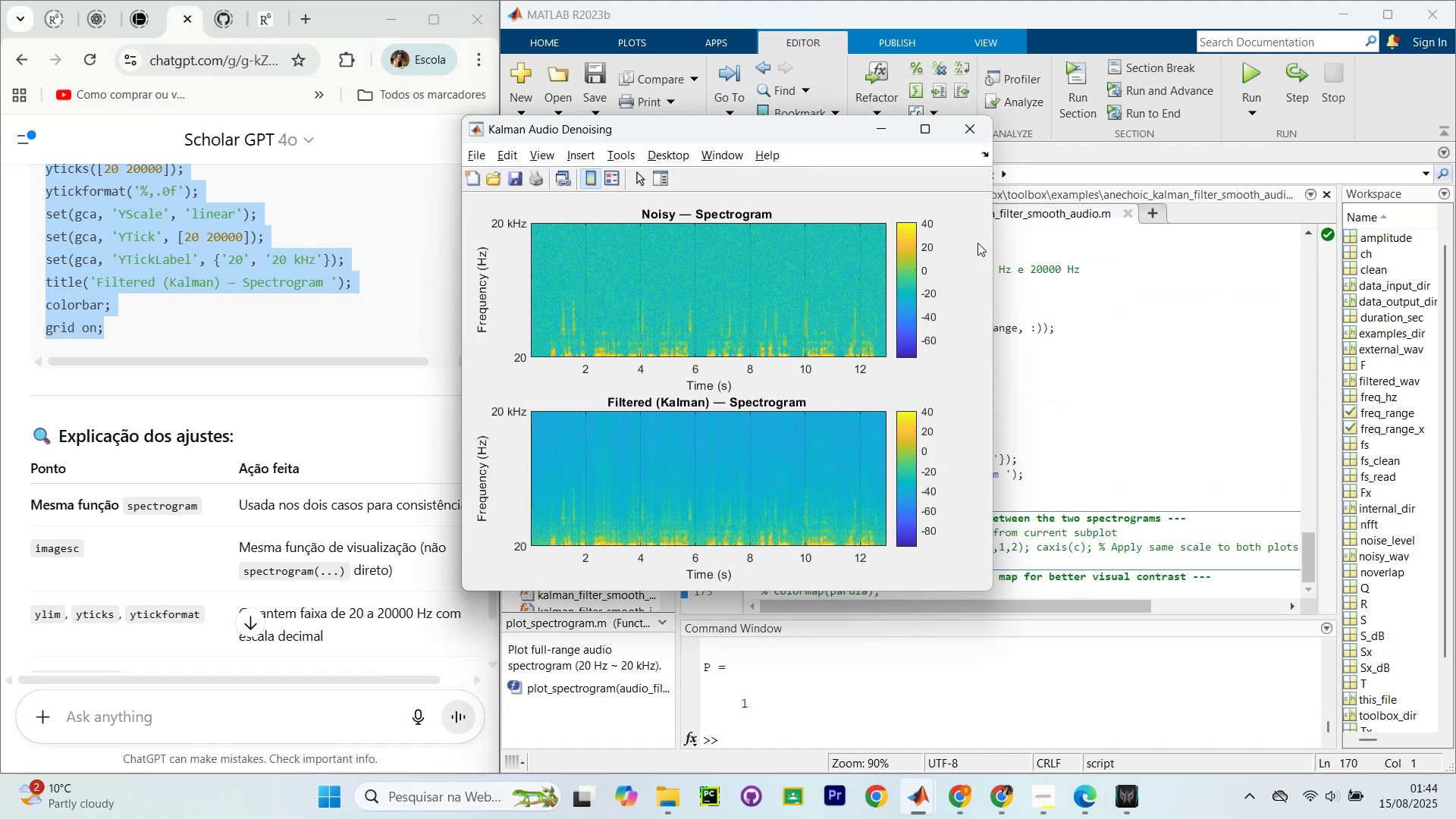 
key(Control+Shift+NumpadEnter)
 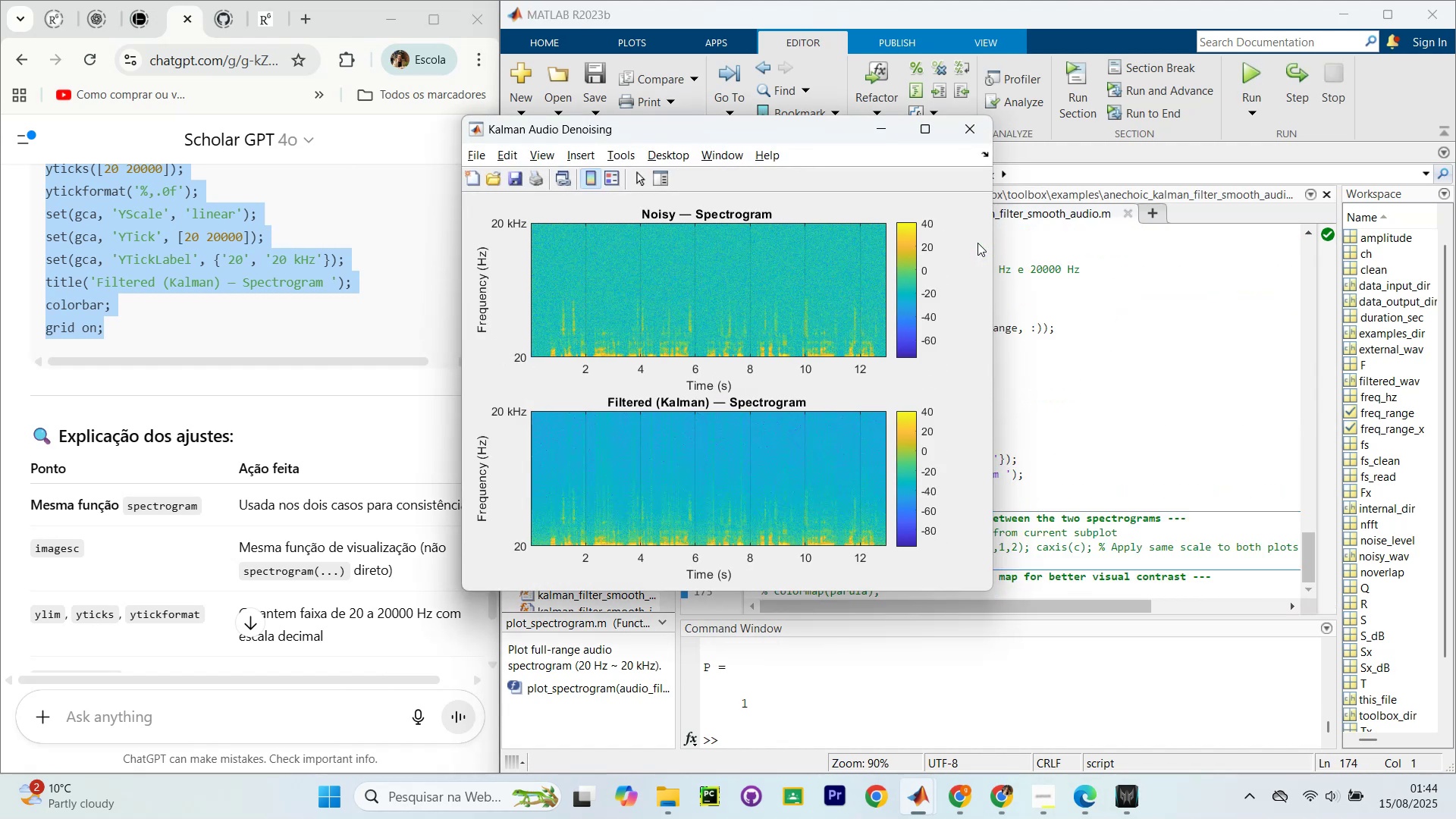 
key(Control+Shift+NumpadEnter)
 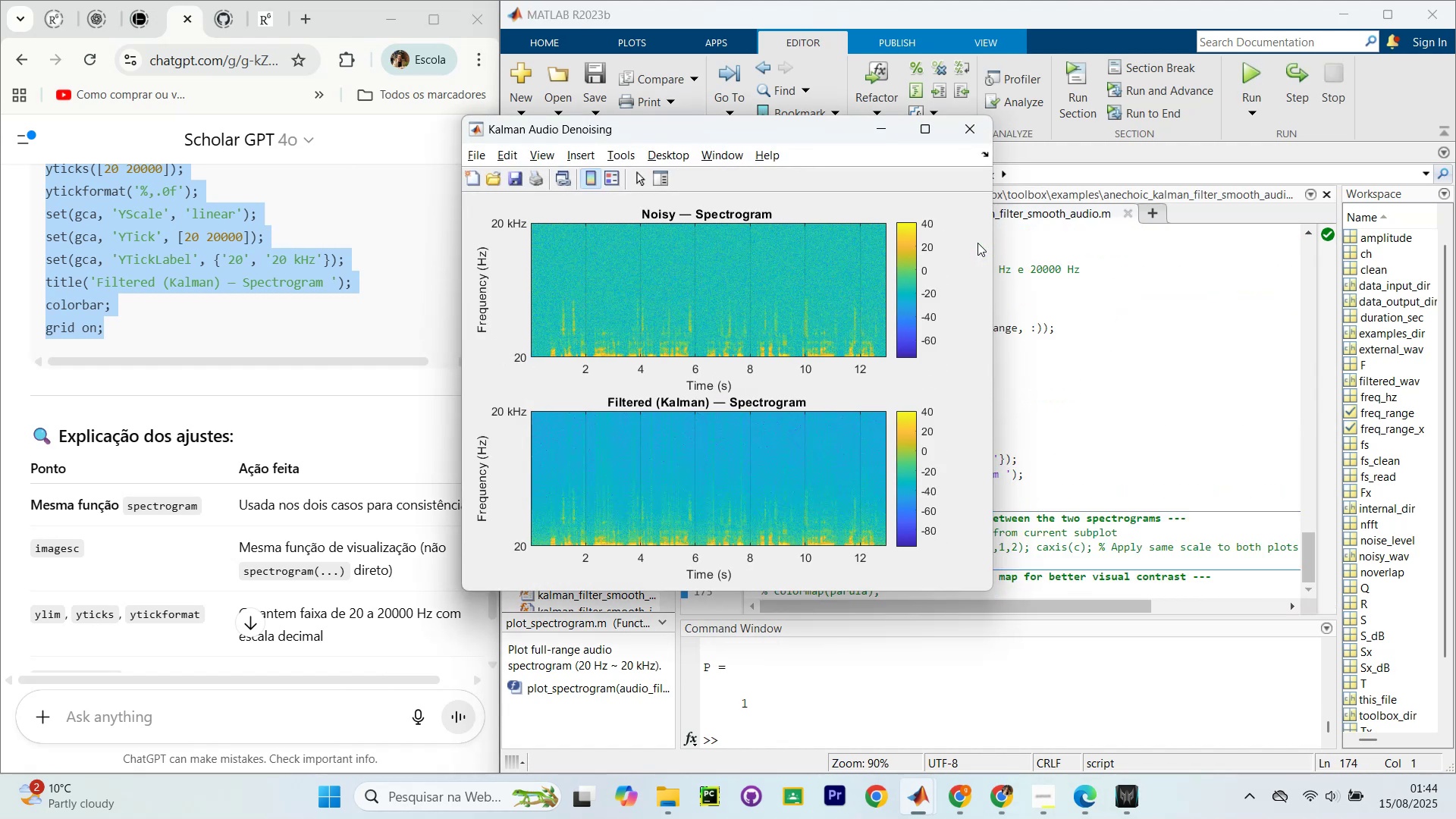 
left_click([971, 121])
 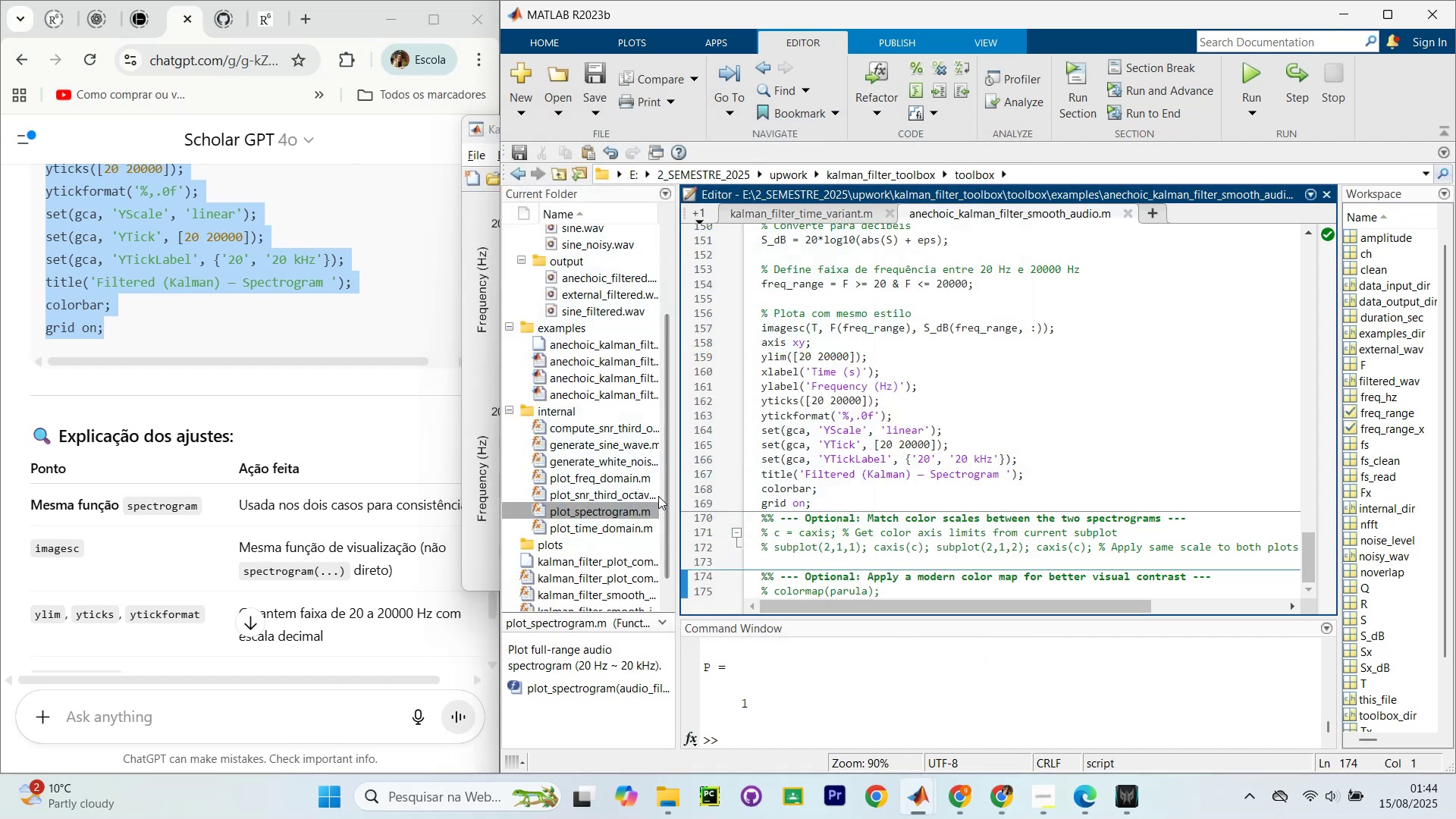 
left_click_drag(start_coordinate=[679, 507], to_coordinate=[767, 534])
 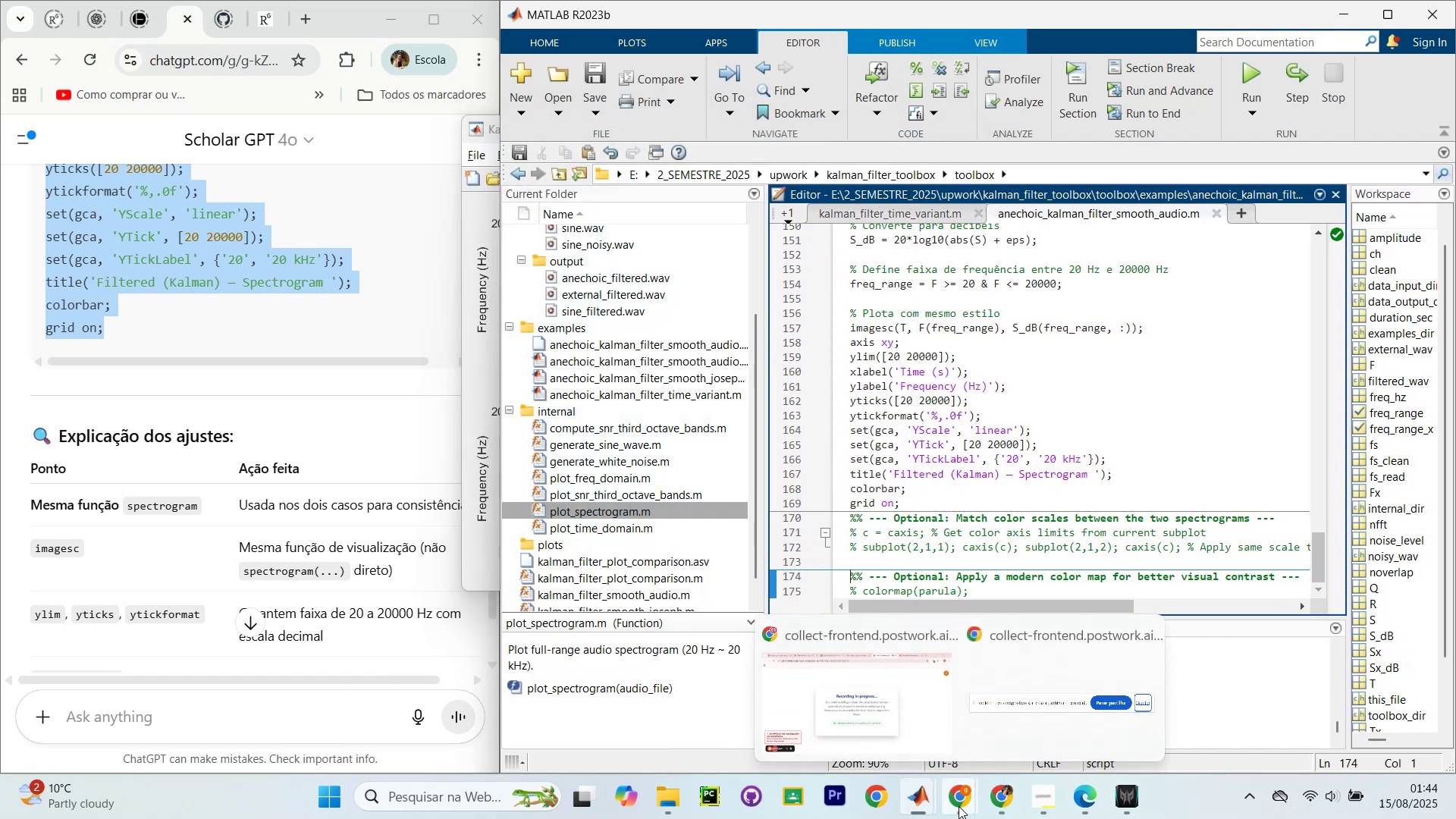 
left_click([933, 700])
 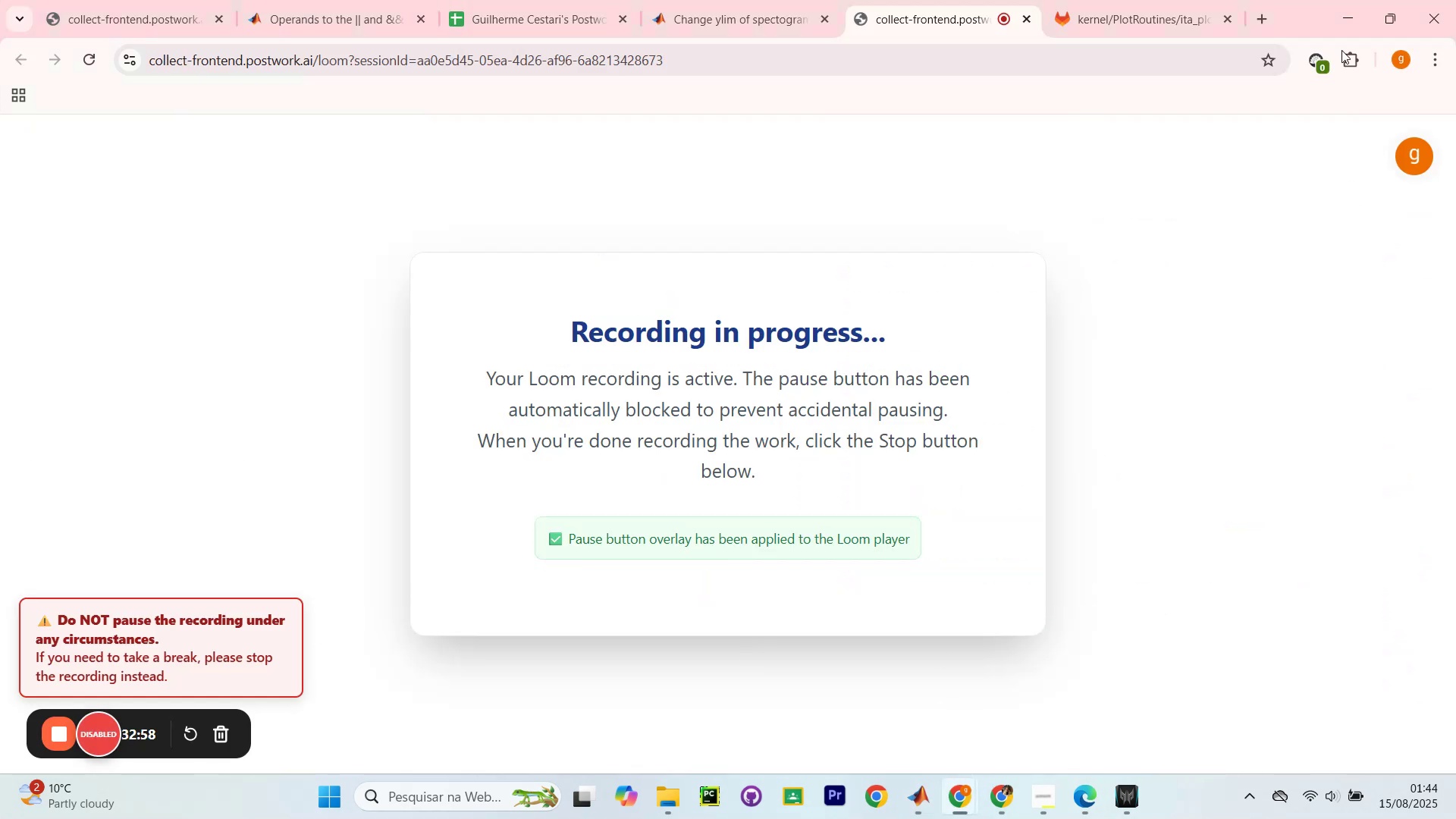 
left_click([1342, 2])
 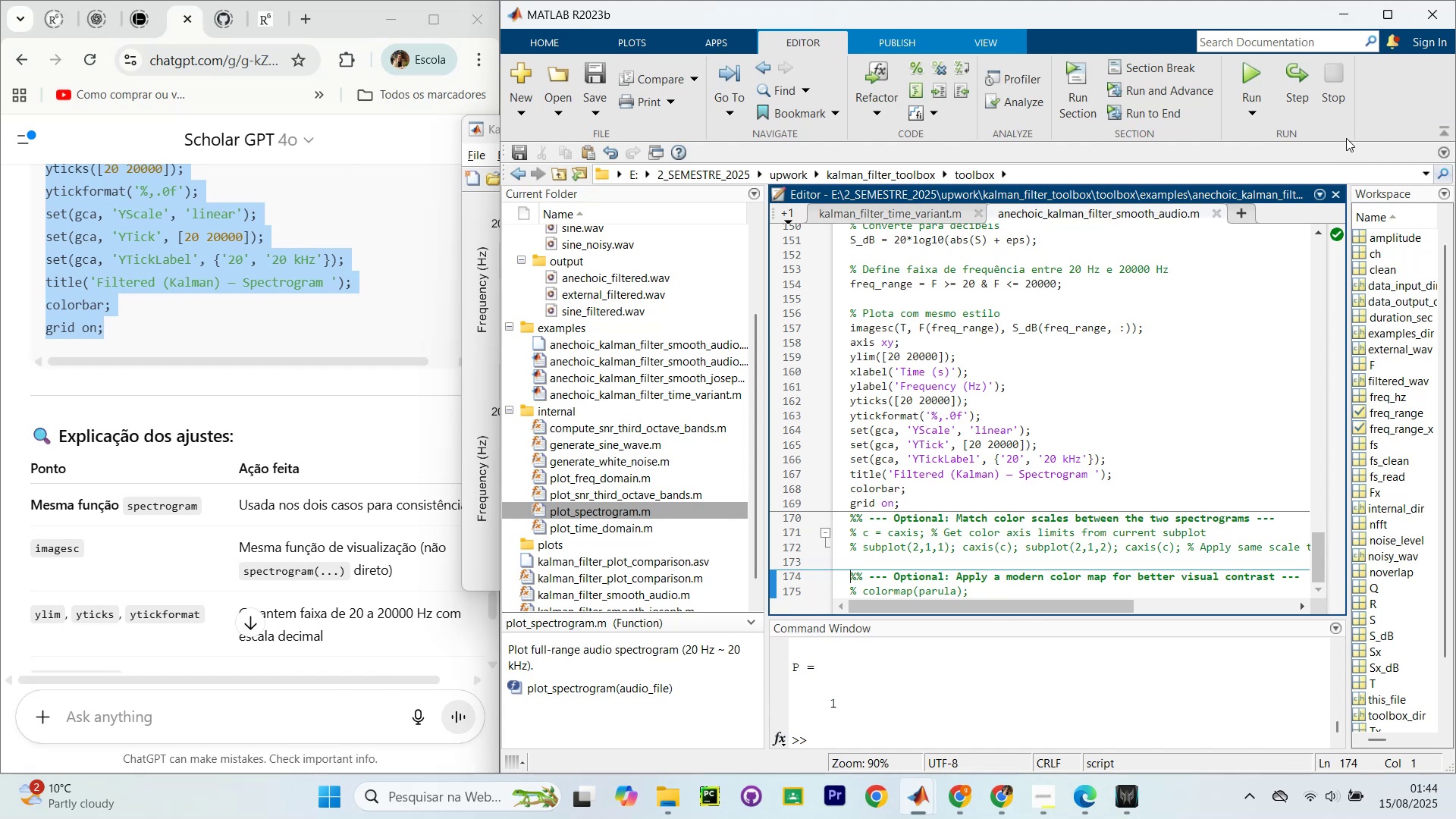 
wait(18.99)
 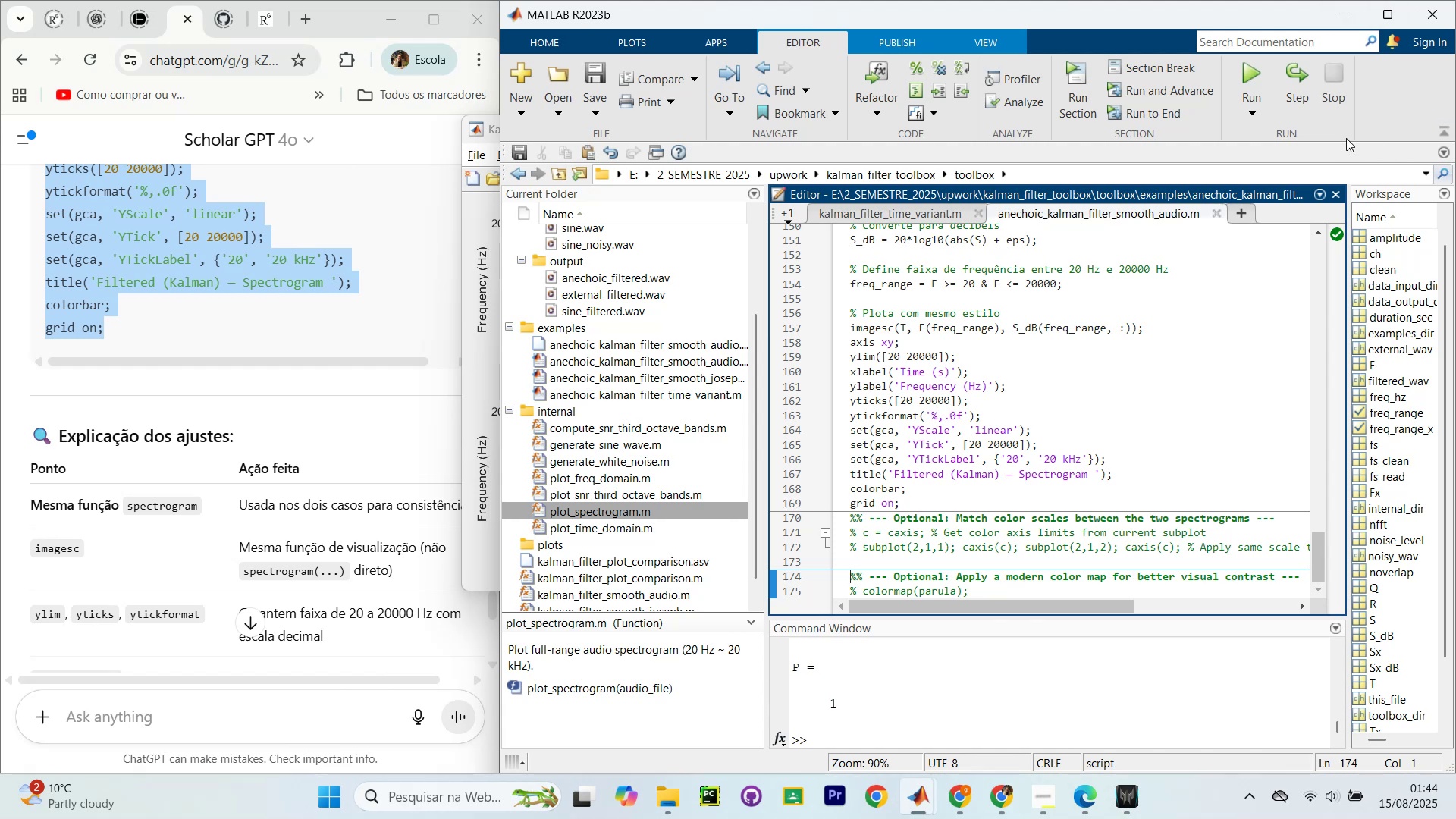 
left_click([469, 137])
 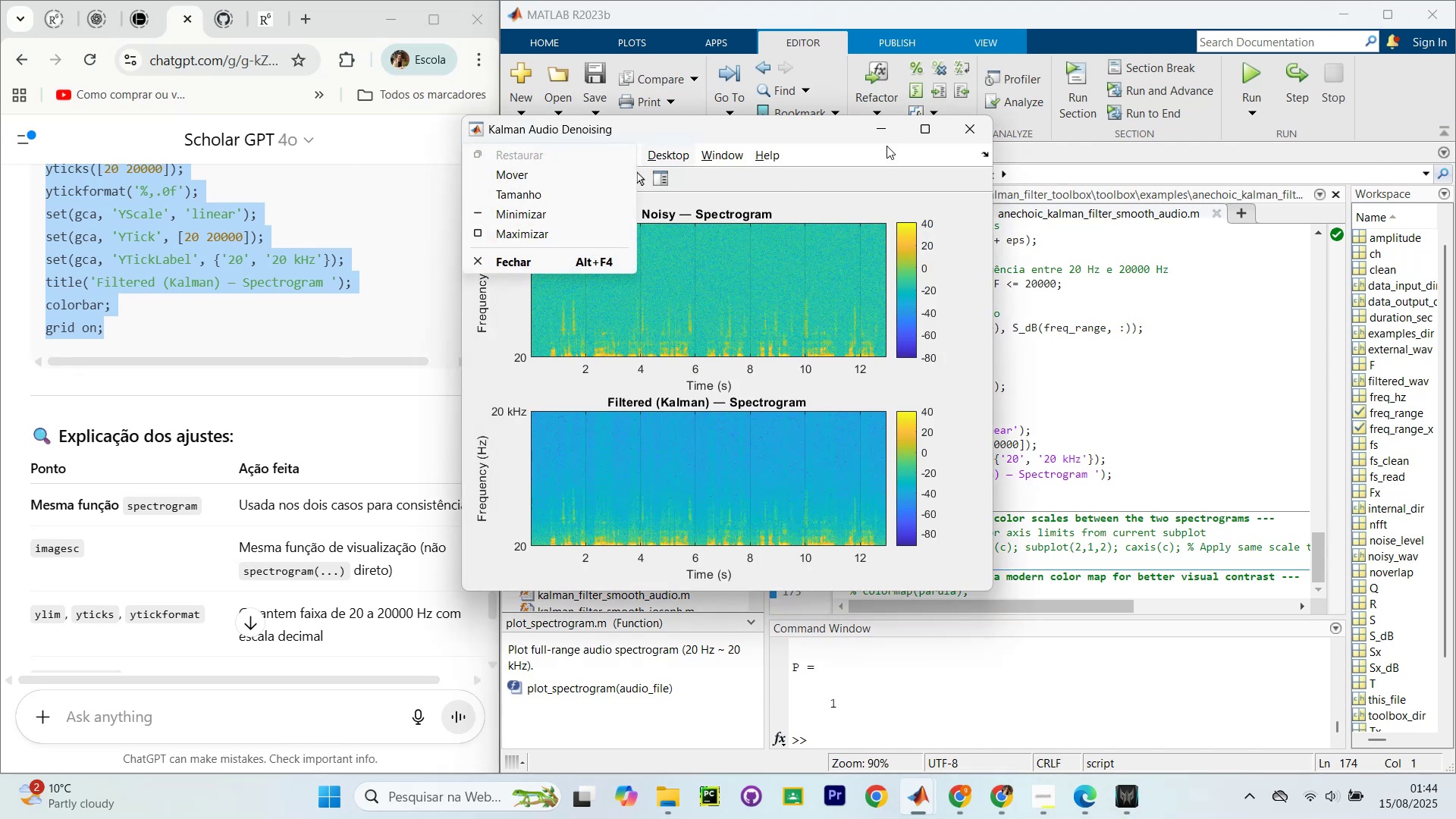 
left_click([961, 125])
 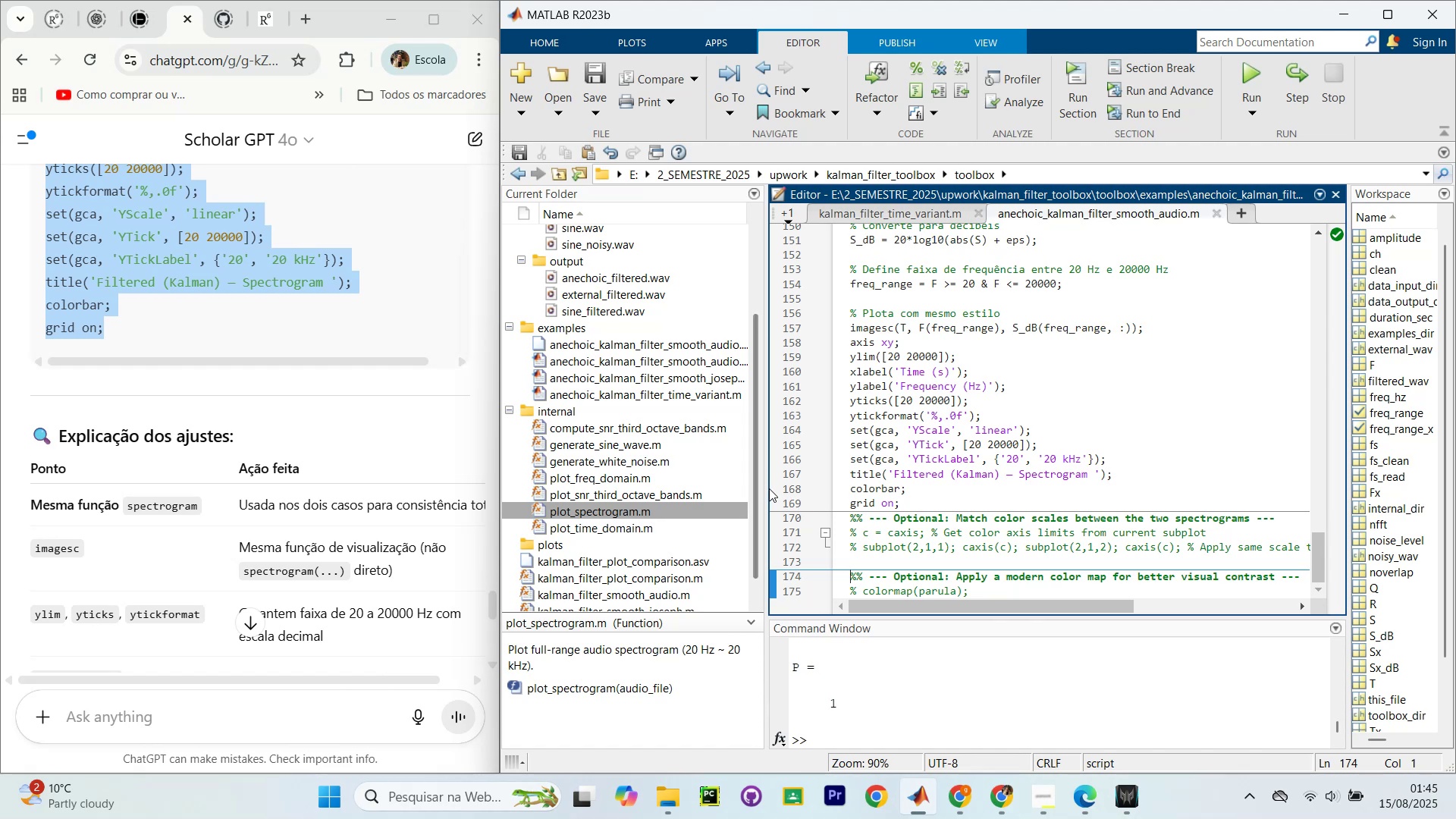 
left_click_drag(start_coordinate=[765, 490], to_coordinate=[716, 491])
 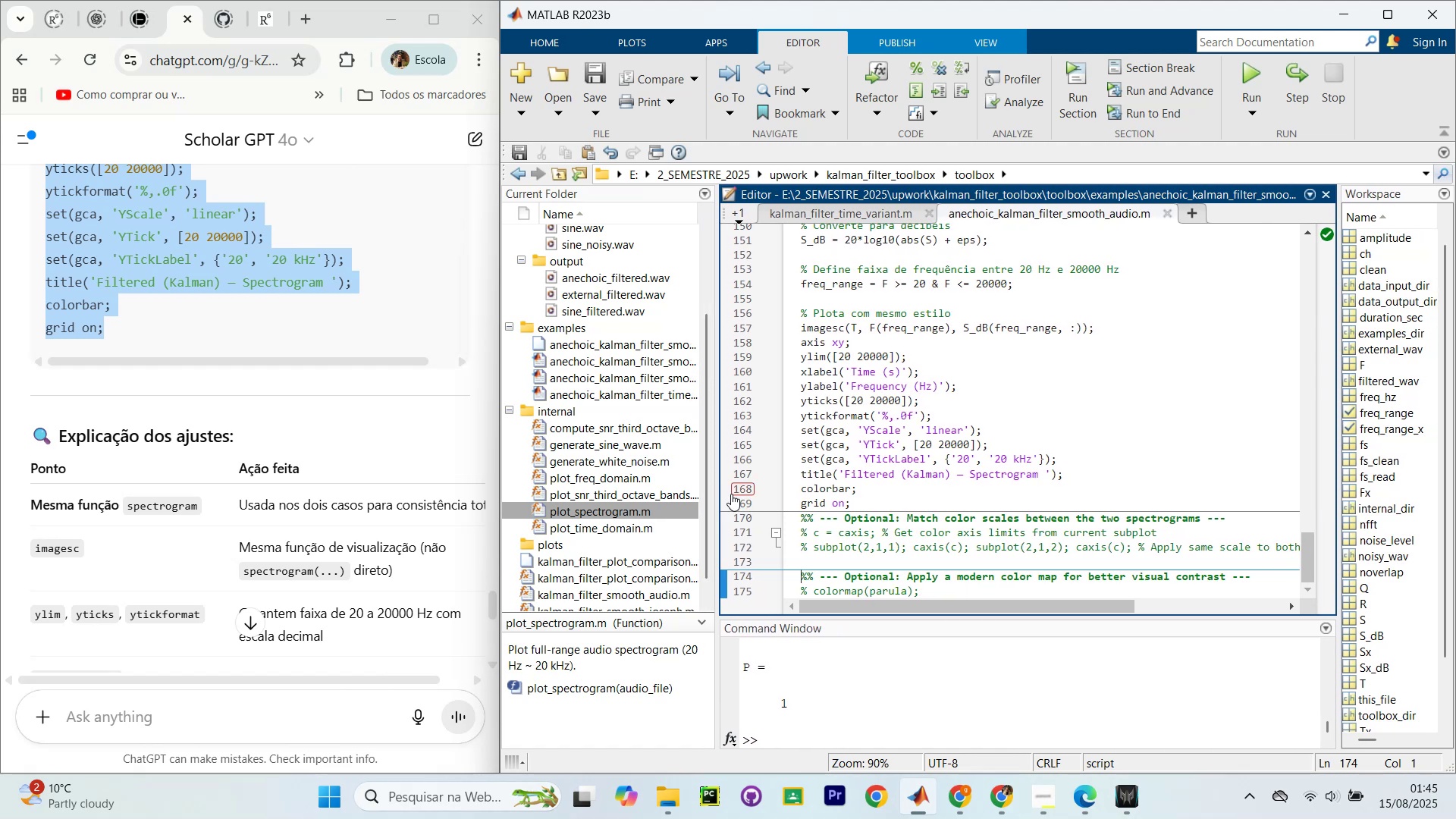 
mouse_move([783, 462])
 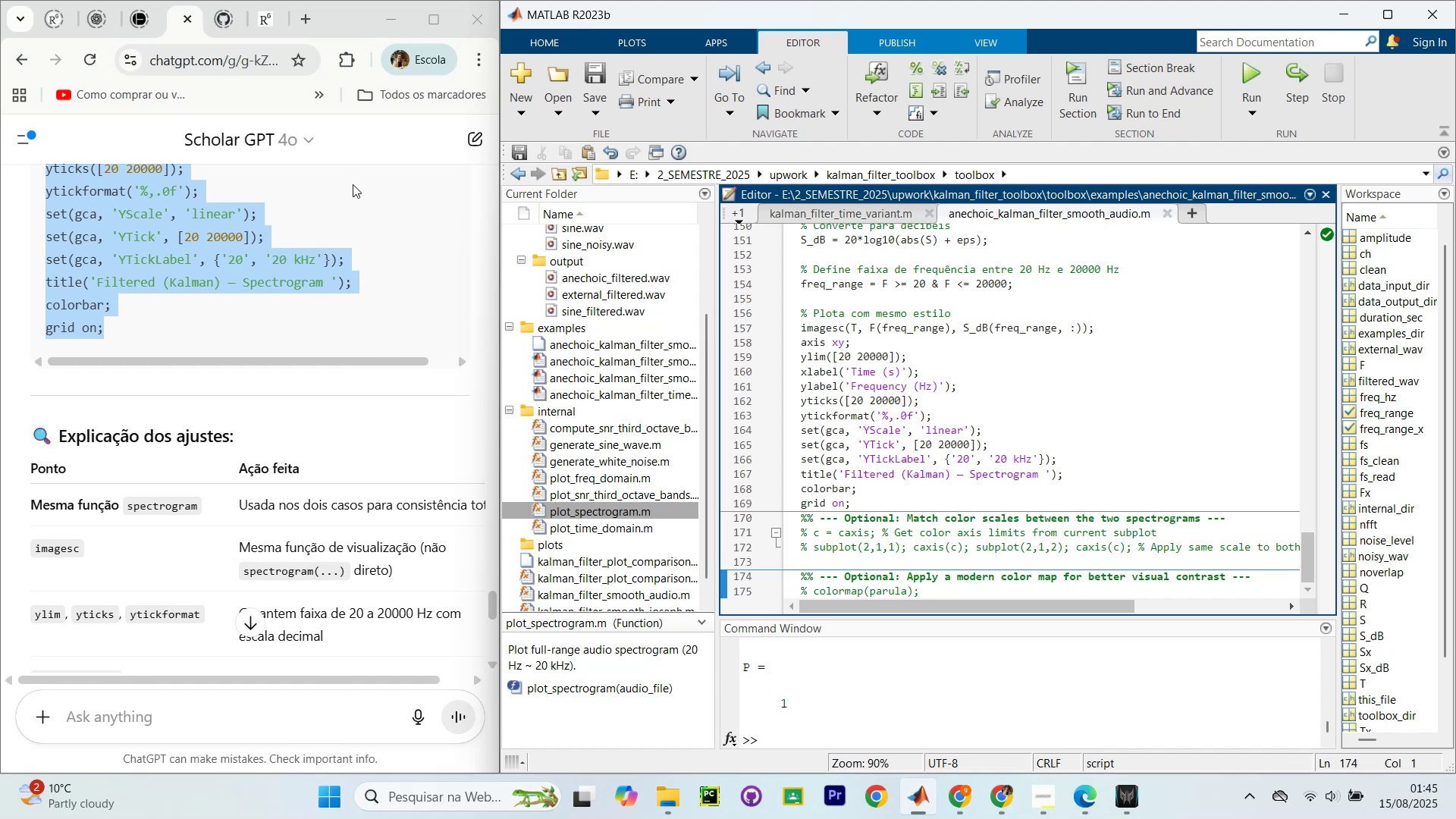 
wait(54.7)
 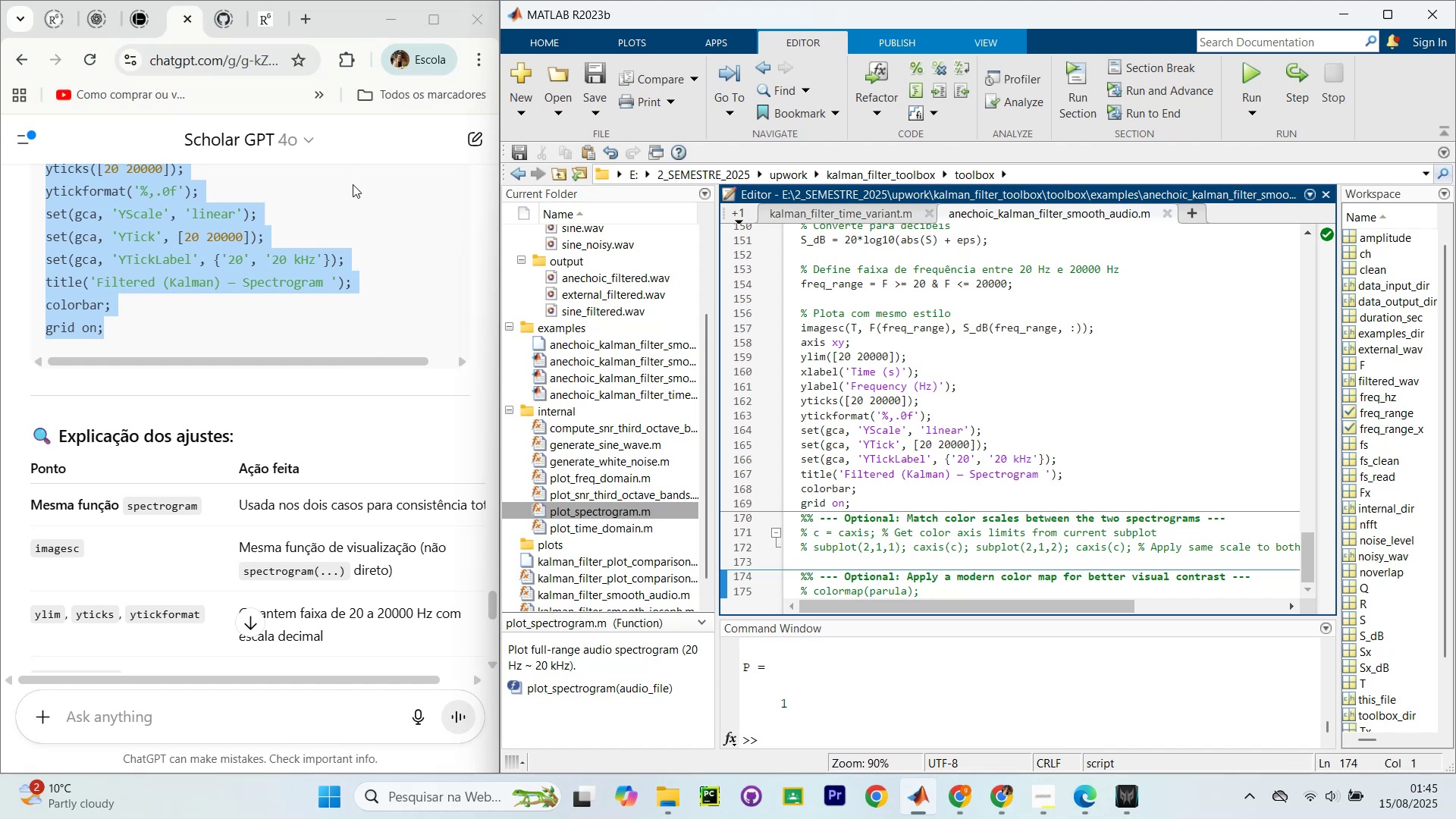 
scroll: coordinate [988, 451], scroll_direction: up, amount: 16.0
 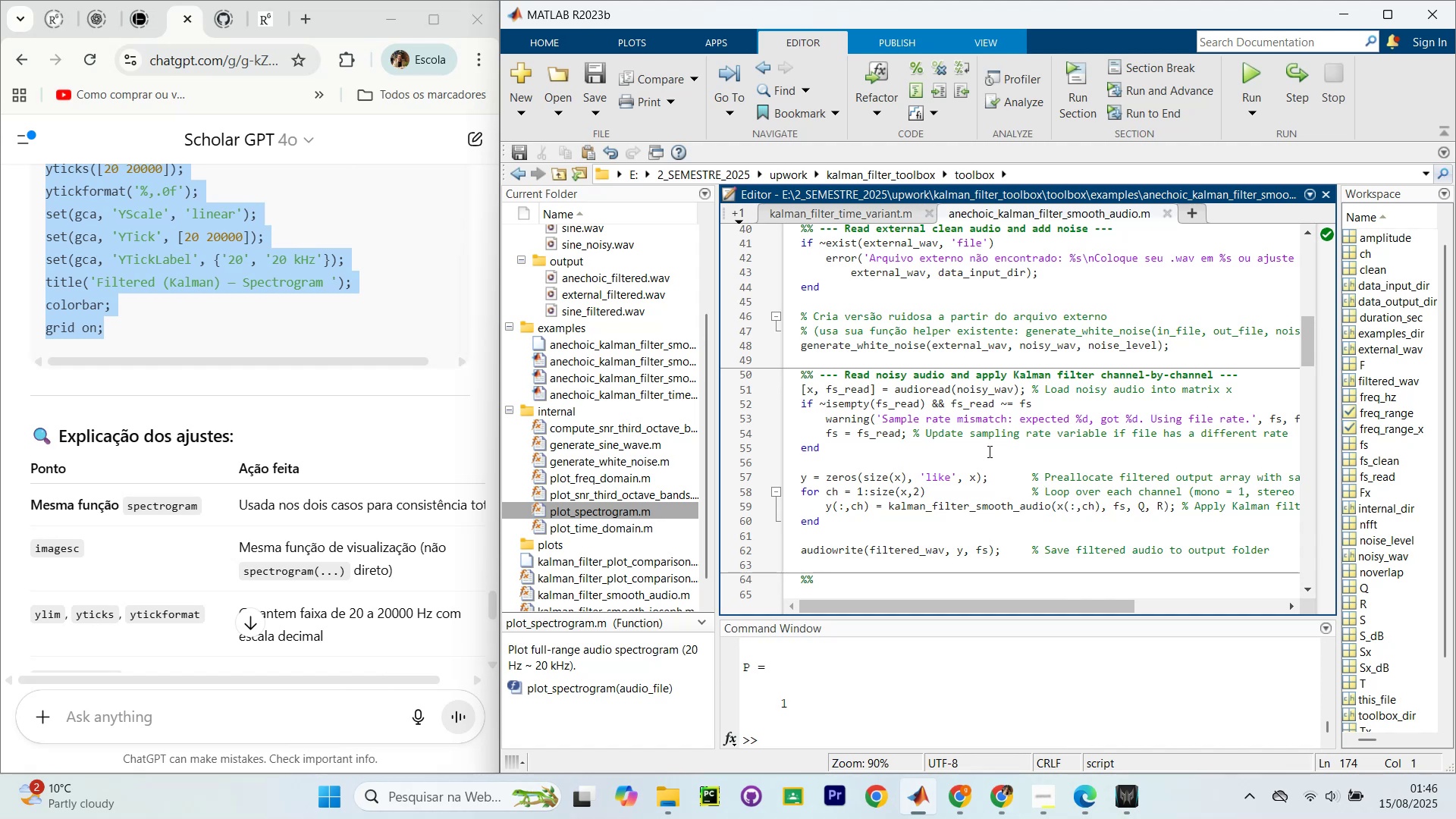 
wait(43.72)
 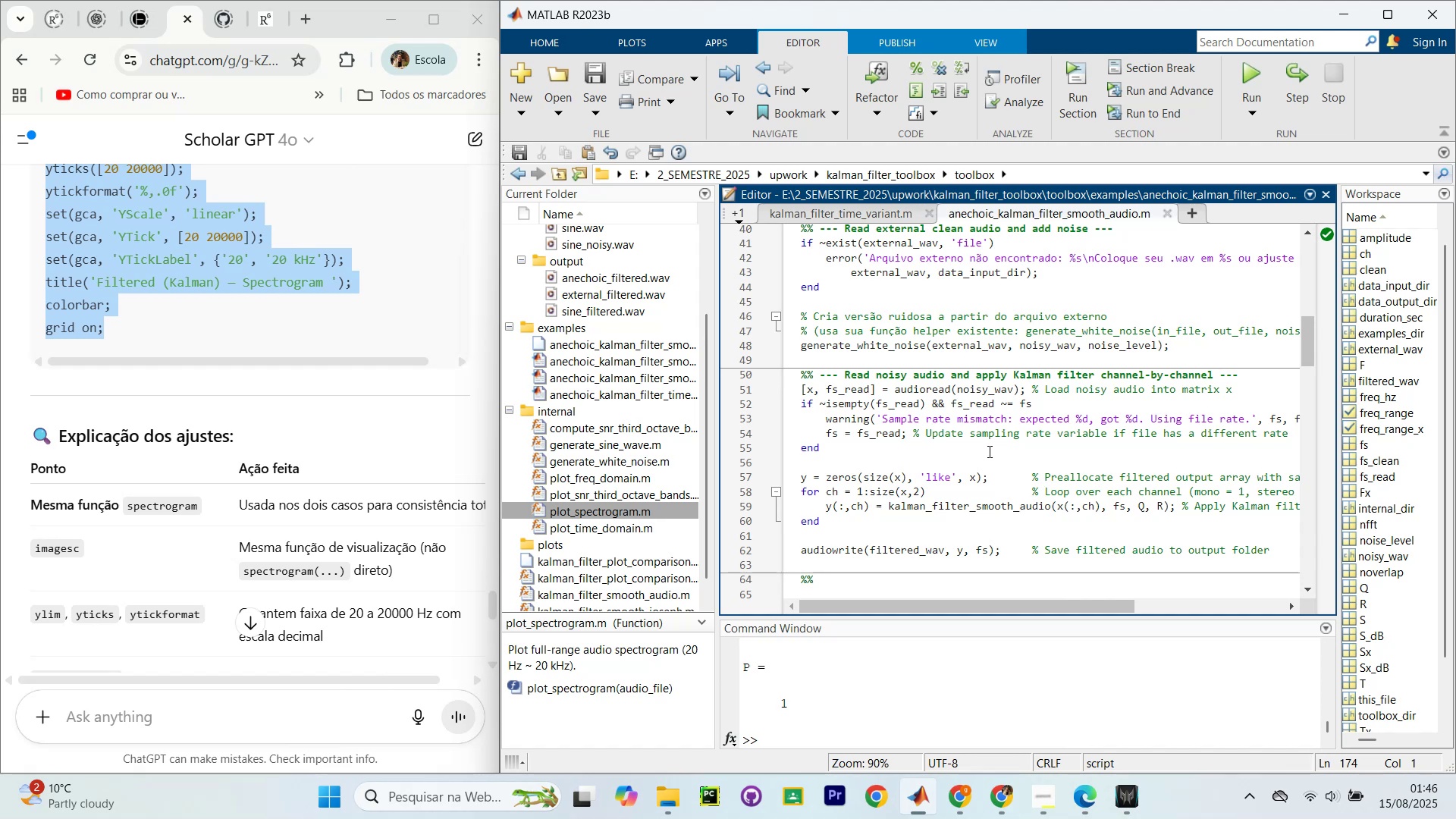 
scroll: coordinate [1036, 322], scroll_direction: up, amount: 15.0
 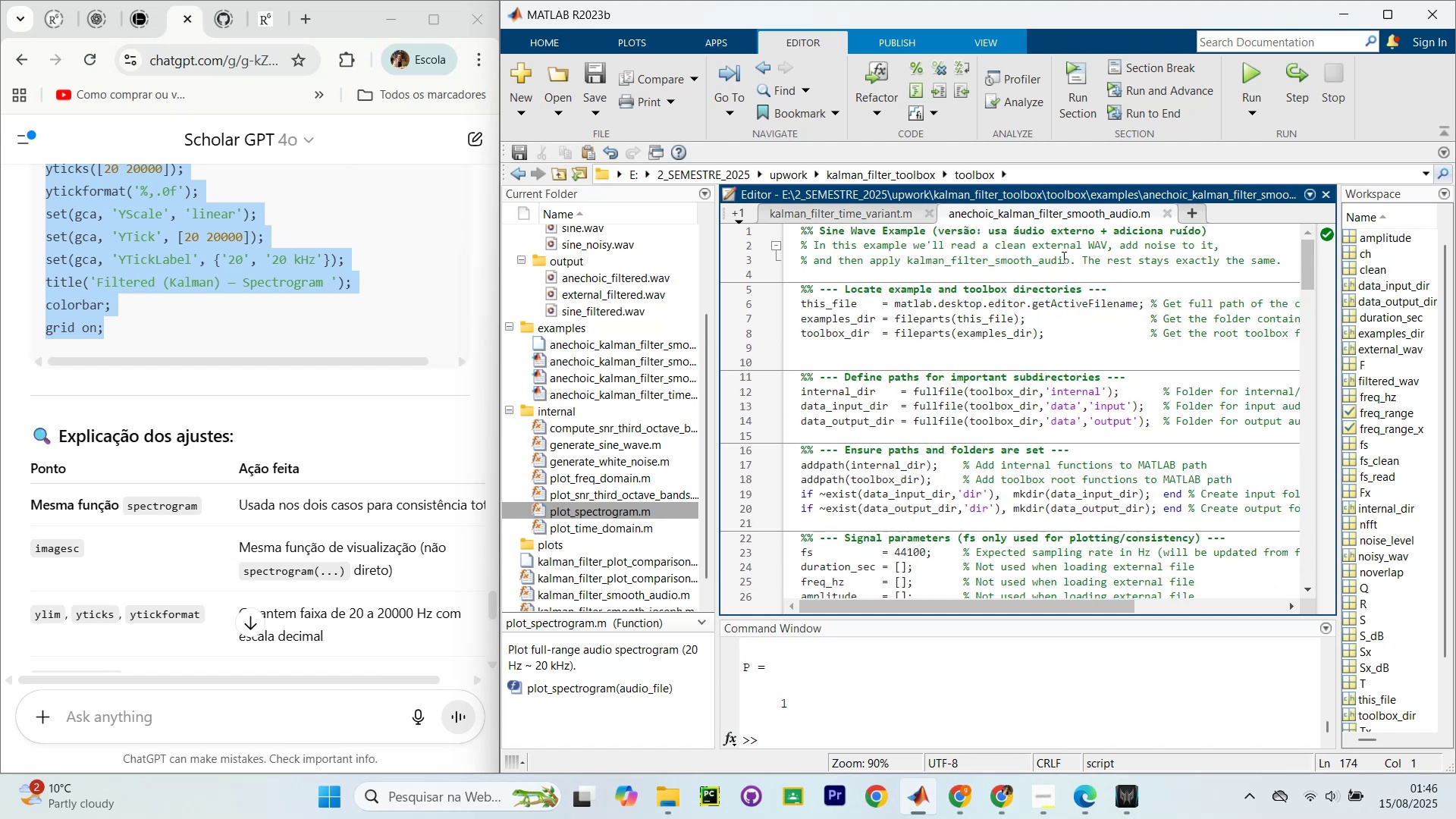 
key(Control+Shift+NumpadEnter)
 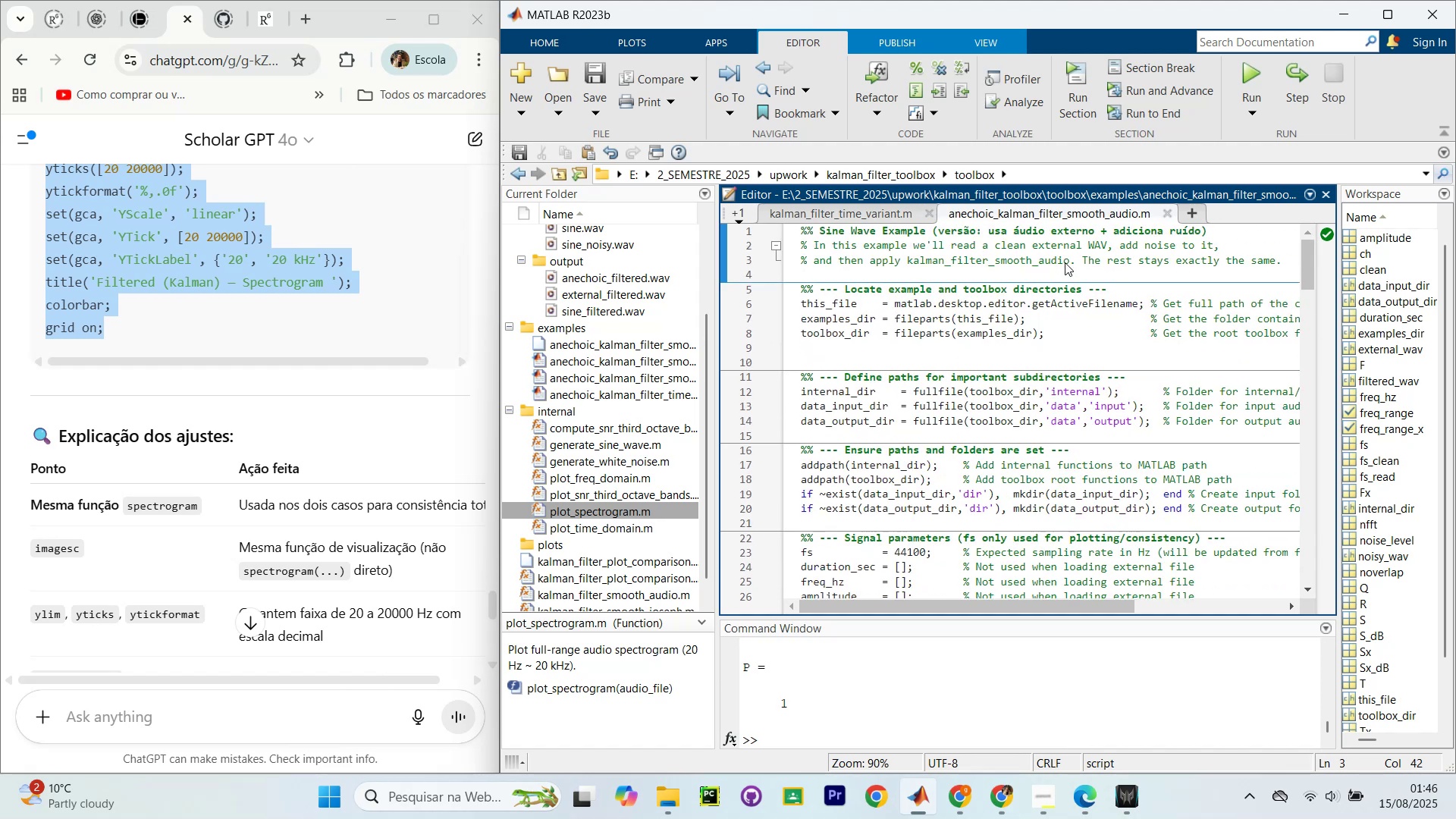 
key(Control+Shift+NumpadEnter)
 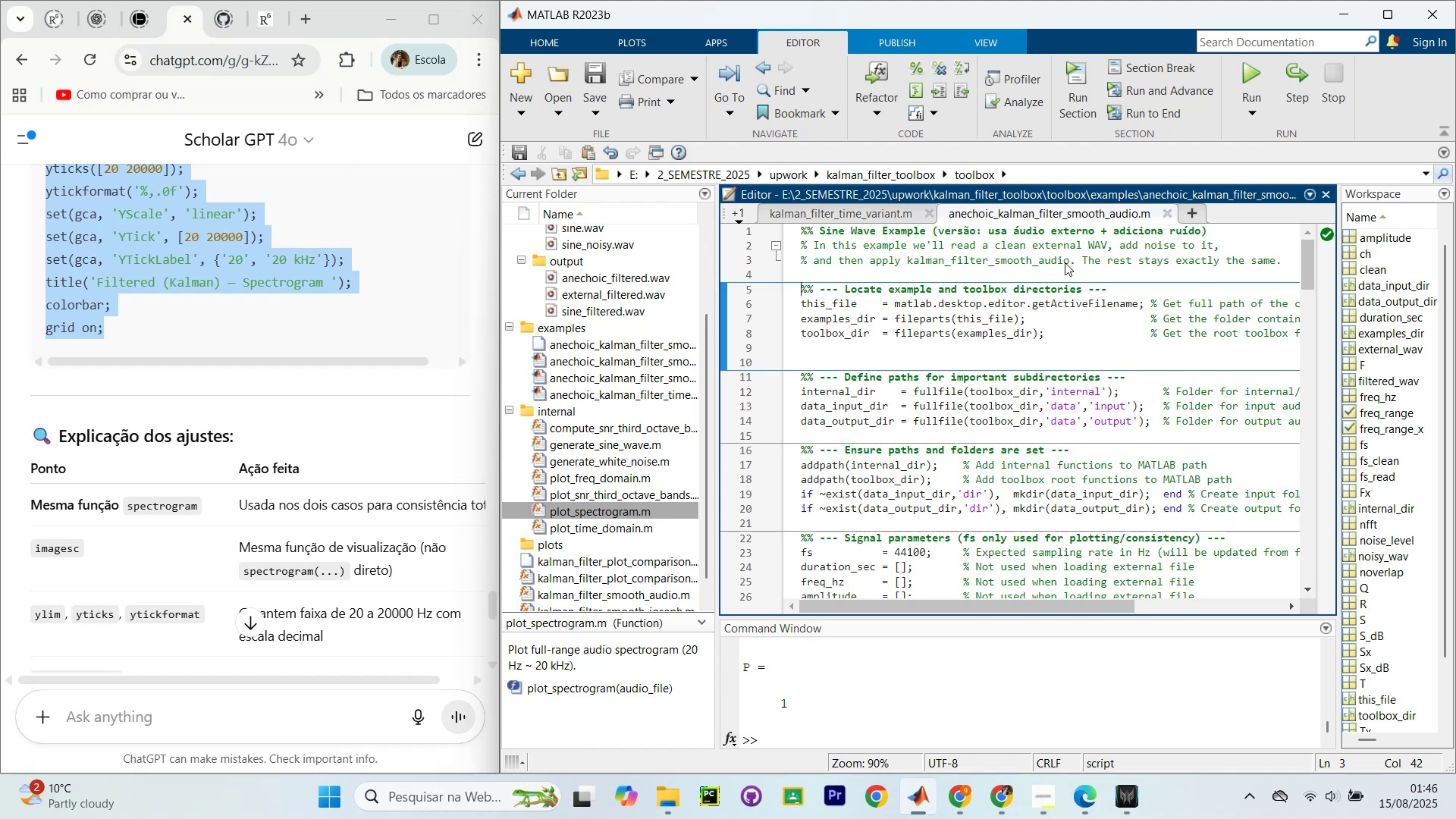 
key(Control+Shift+NumpadEnter)
 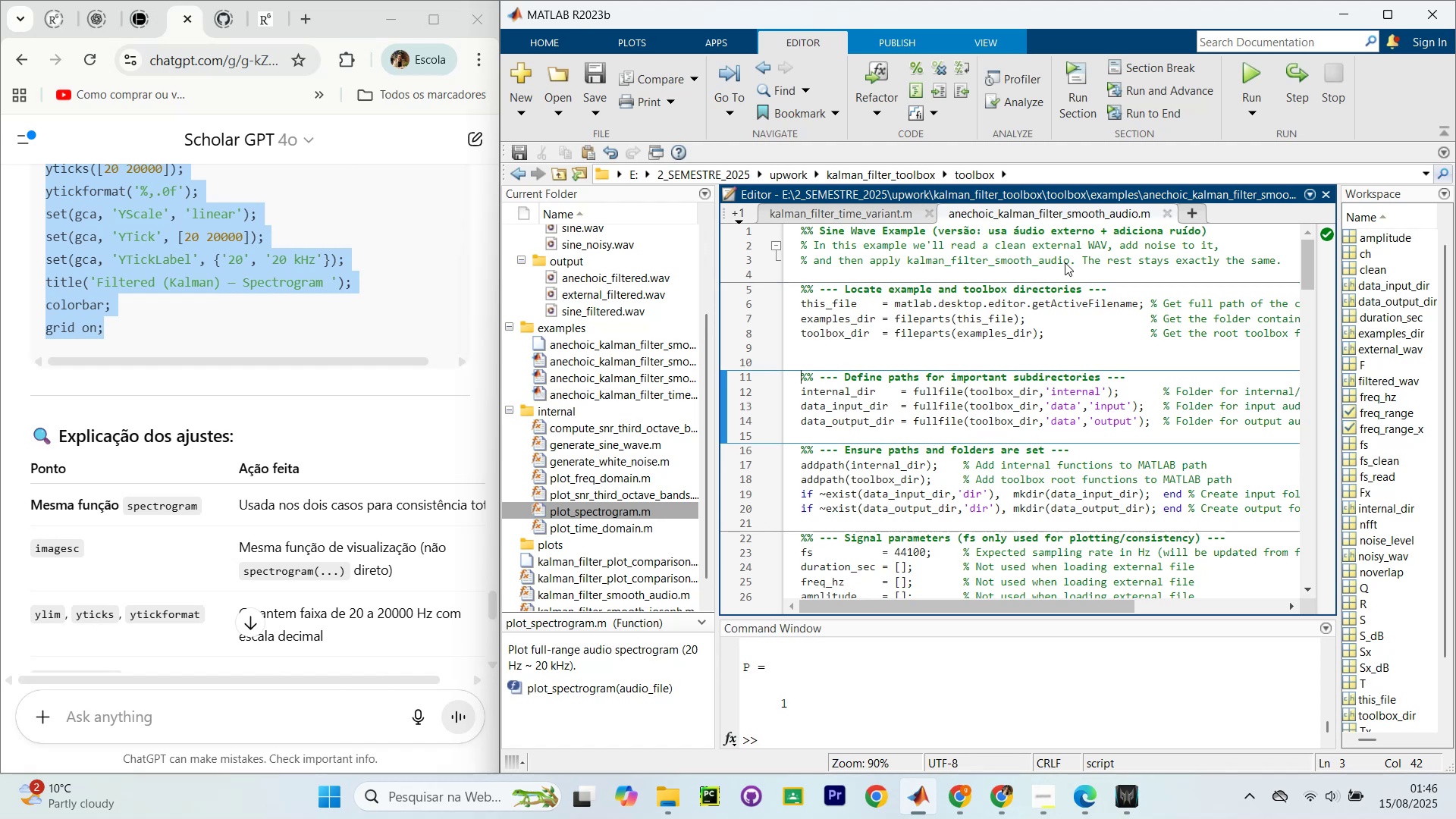 
key(Control+Shift+NumpadEnter)
 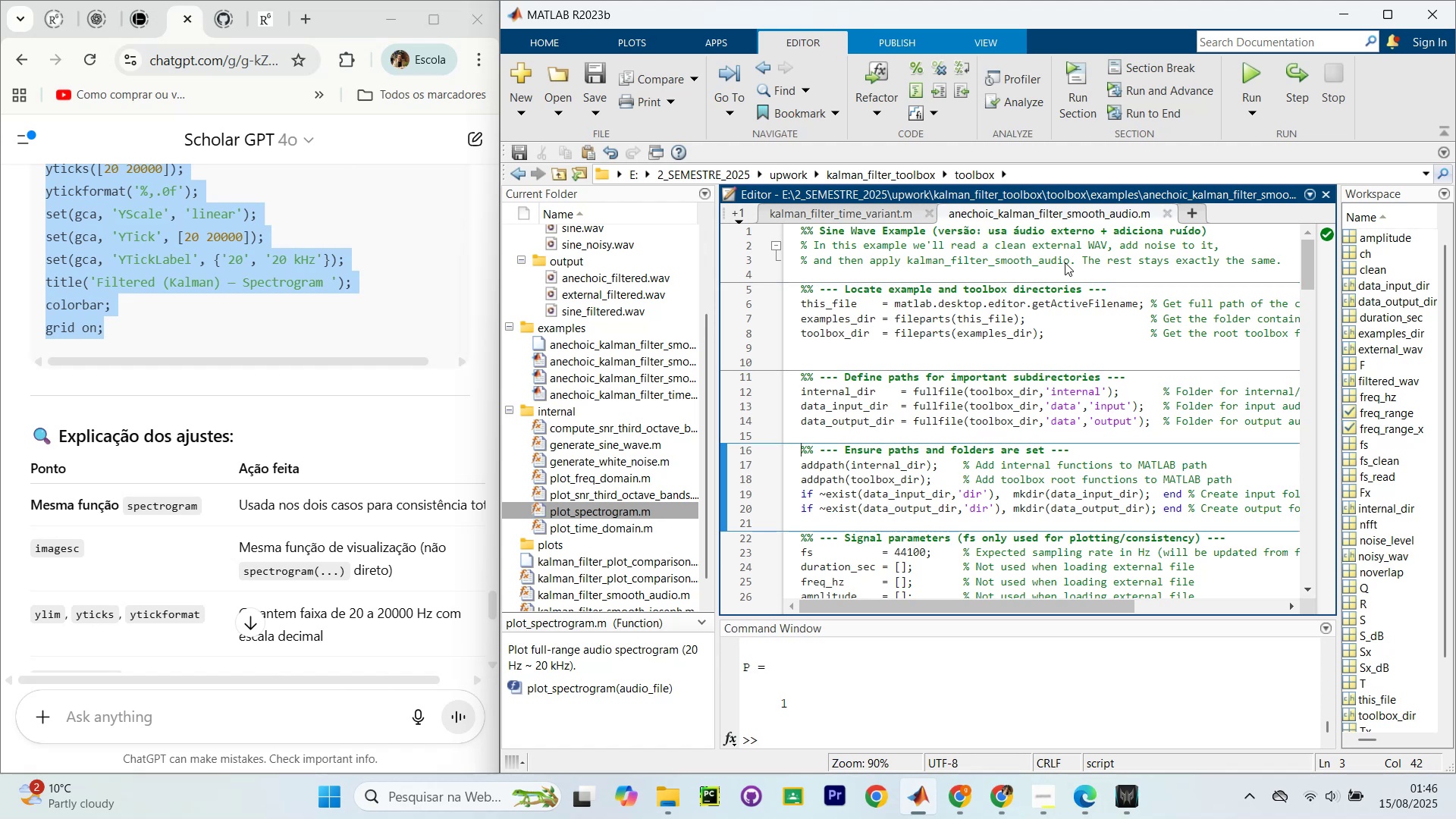 
key(Control+Shift+NumpadEnter)
 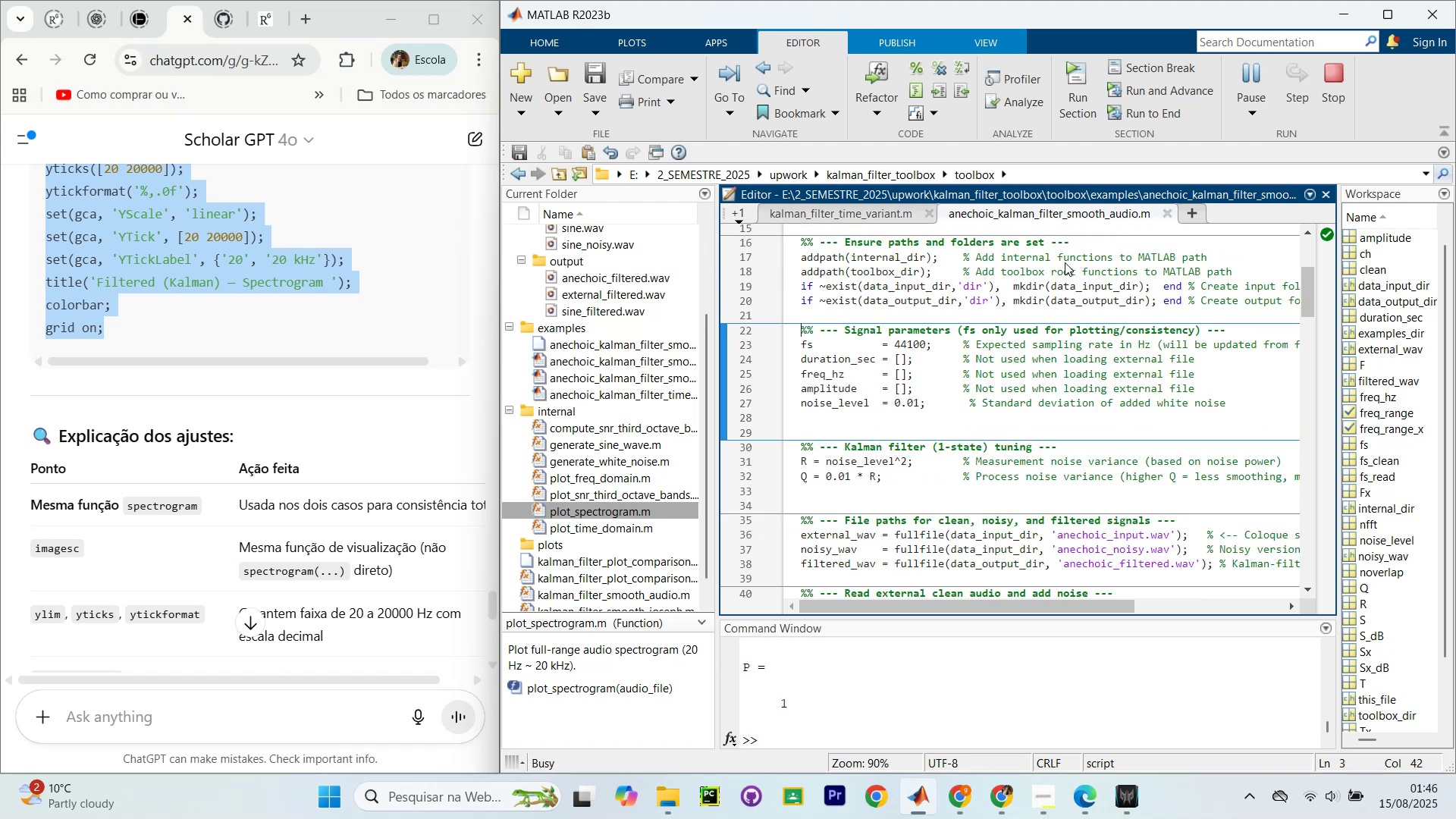 
key(Control+Shift+NumpadEnter)
 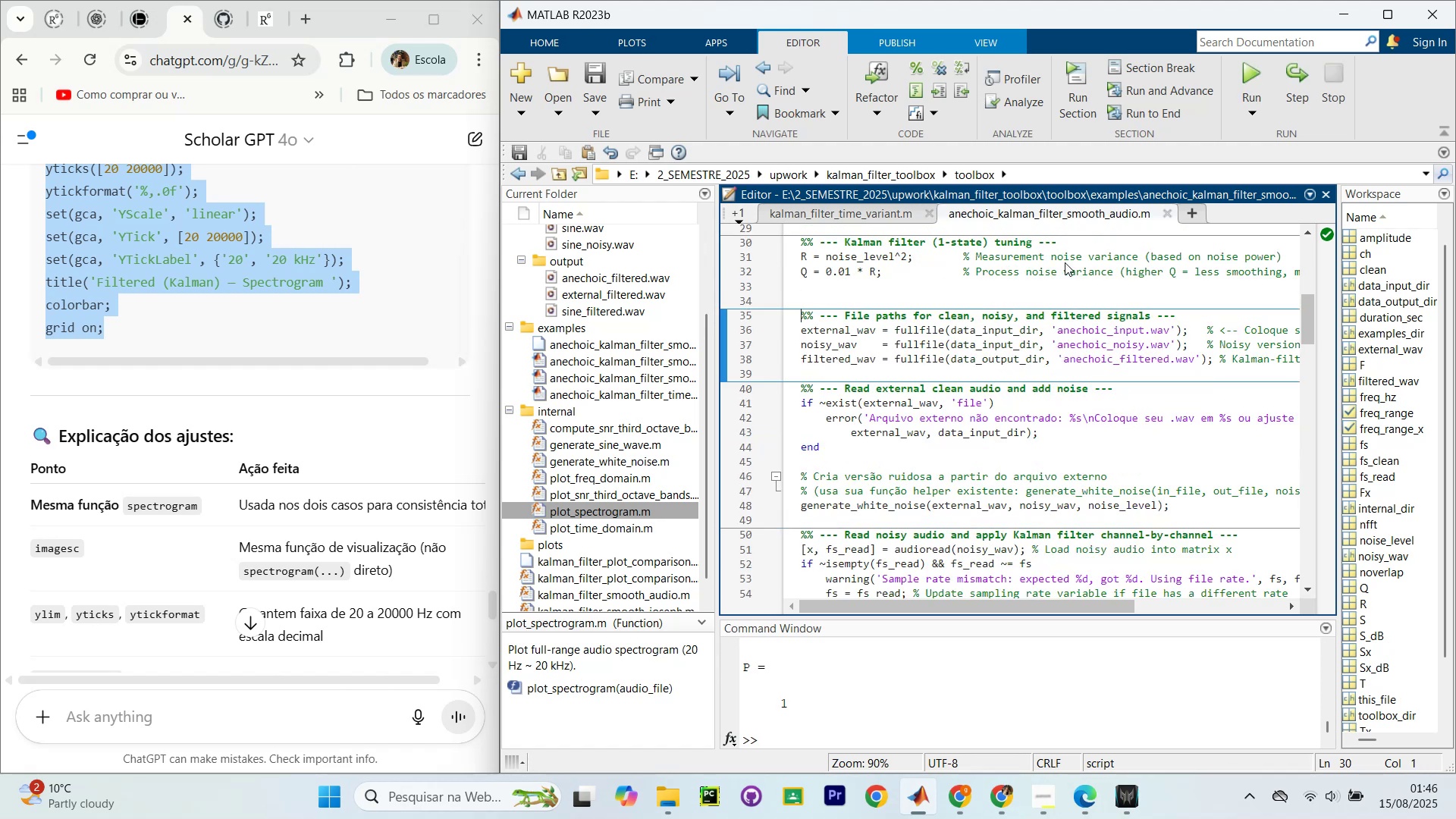 
key(Control+Shift+NumpadEnter)
 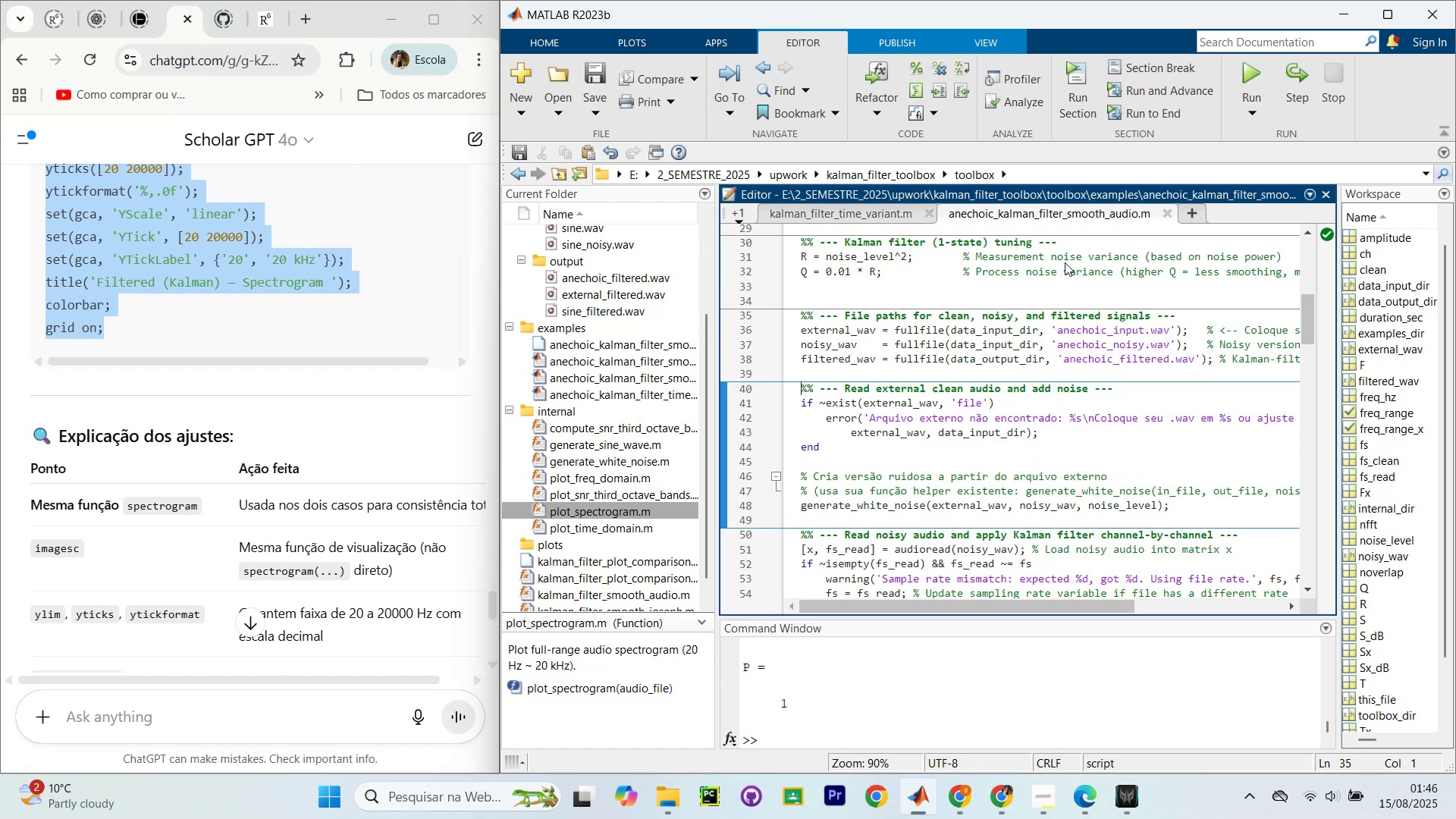 
key(Control+Shift+NumpadEnter)
 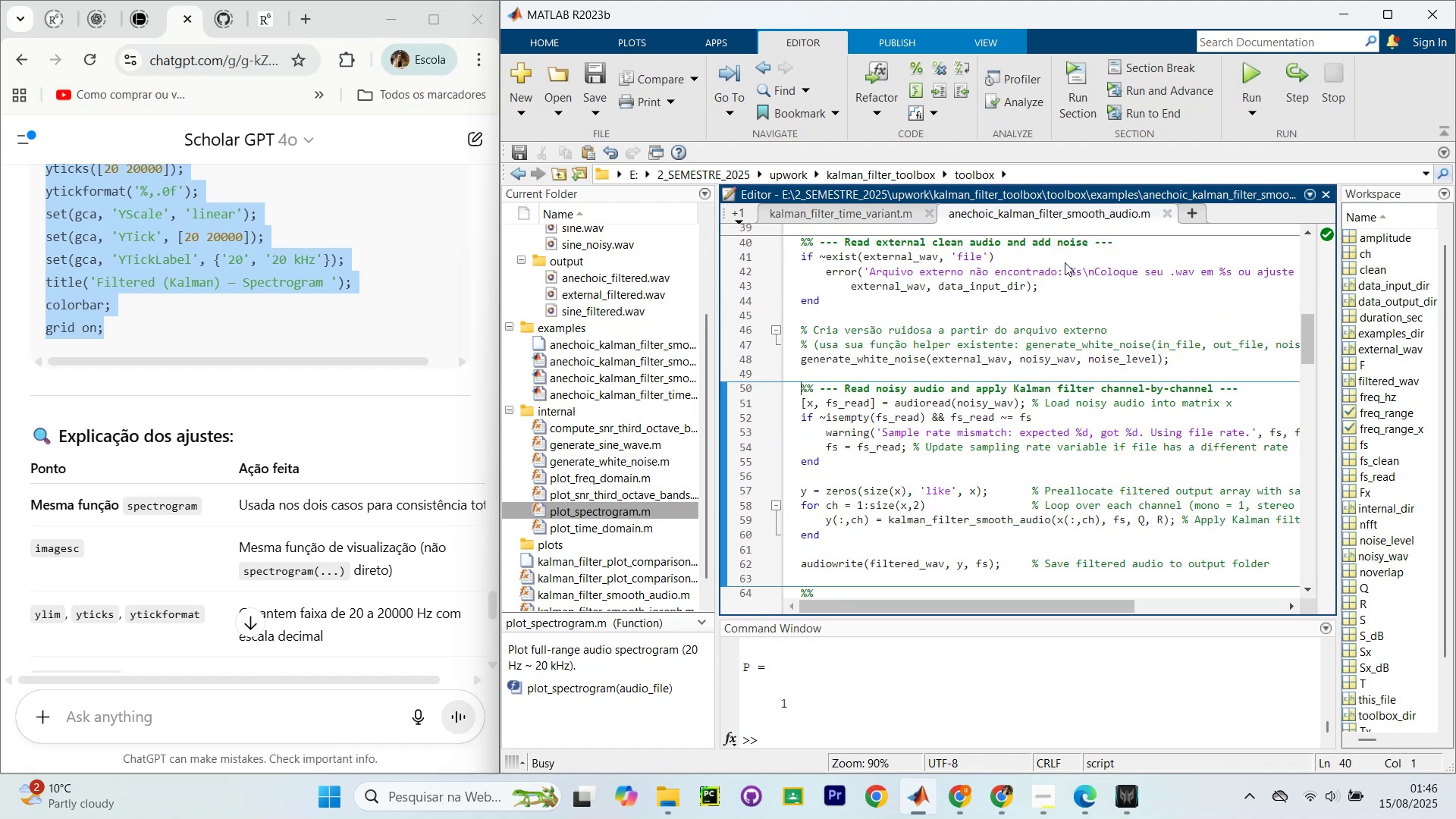 
key(Control+Shift+NumpadEnter)
 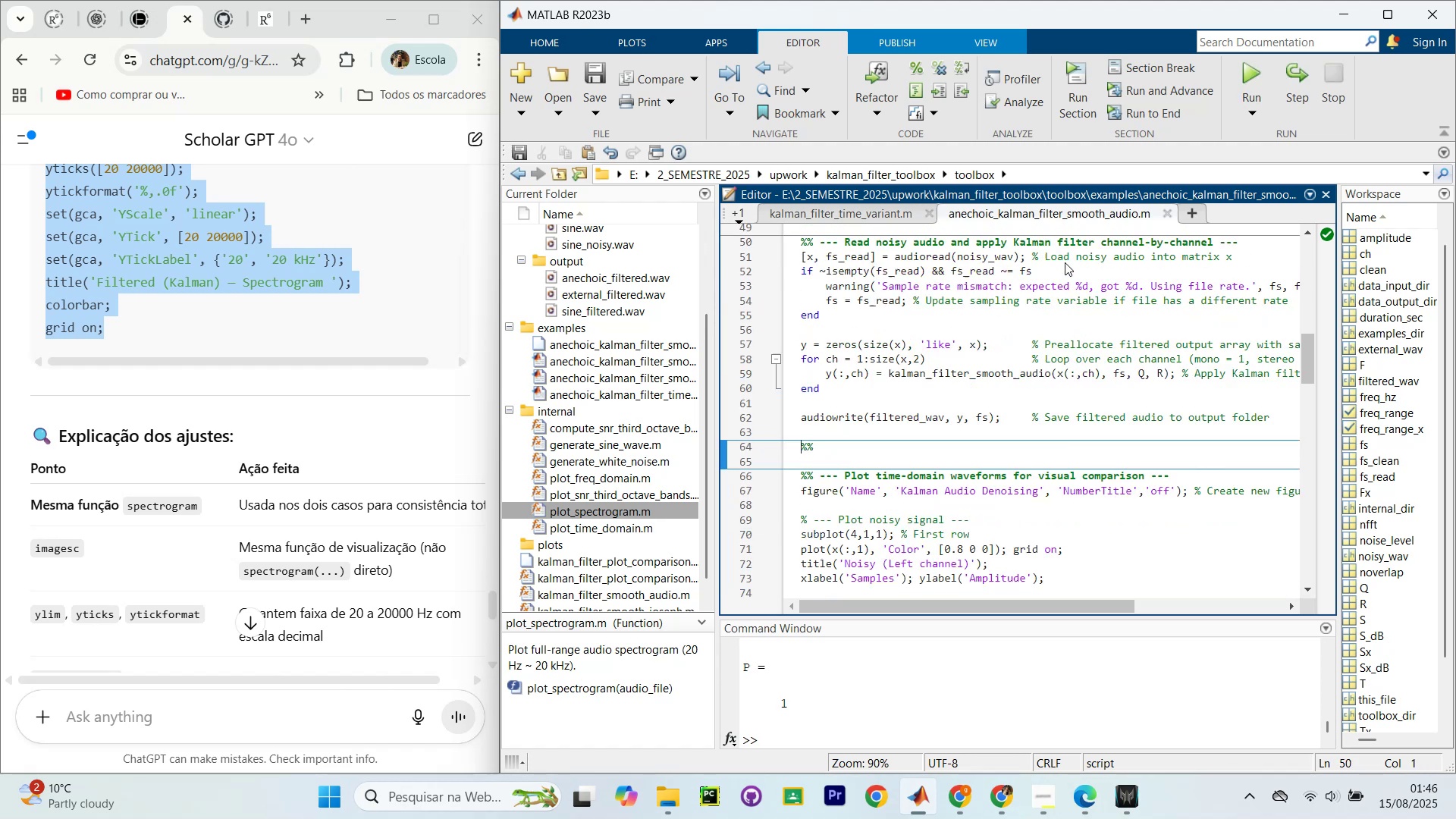 
key(Control+Shift+NumpadEnter)
 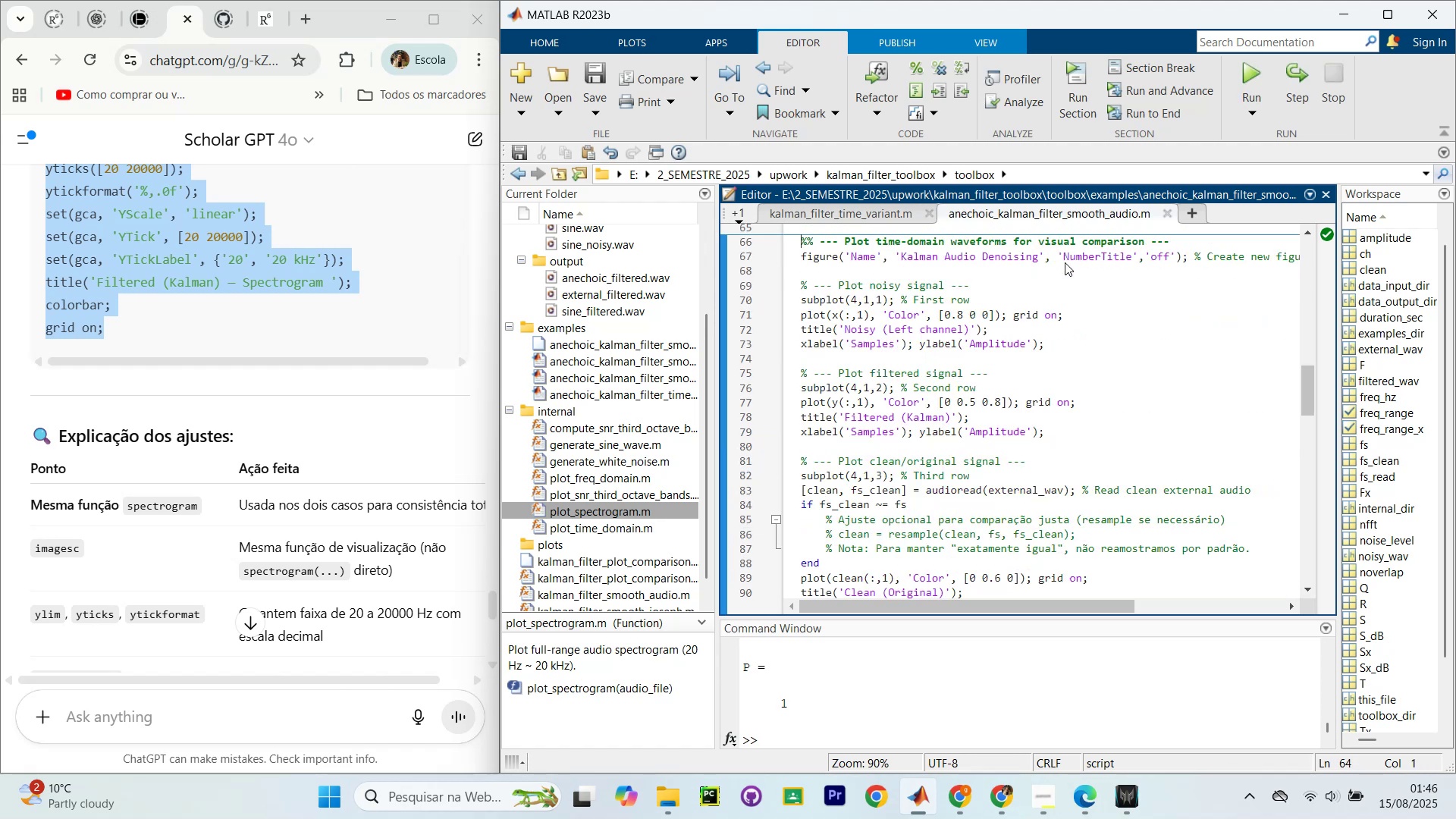 
key(Control+Shift+NumpadEnter)
 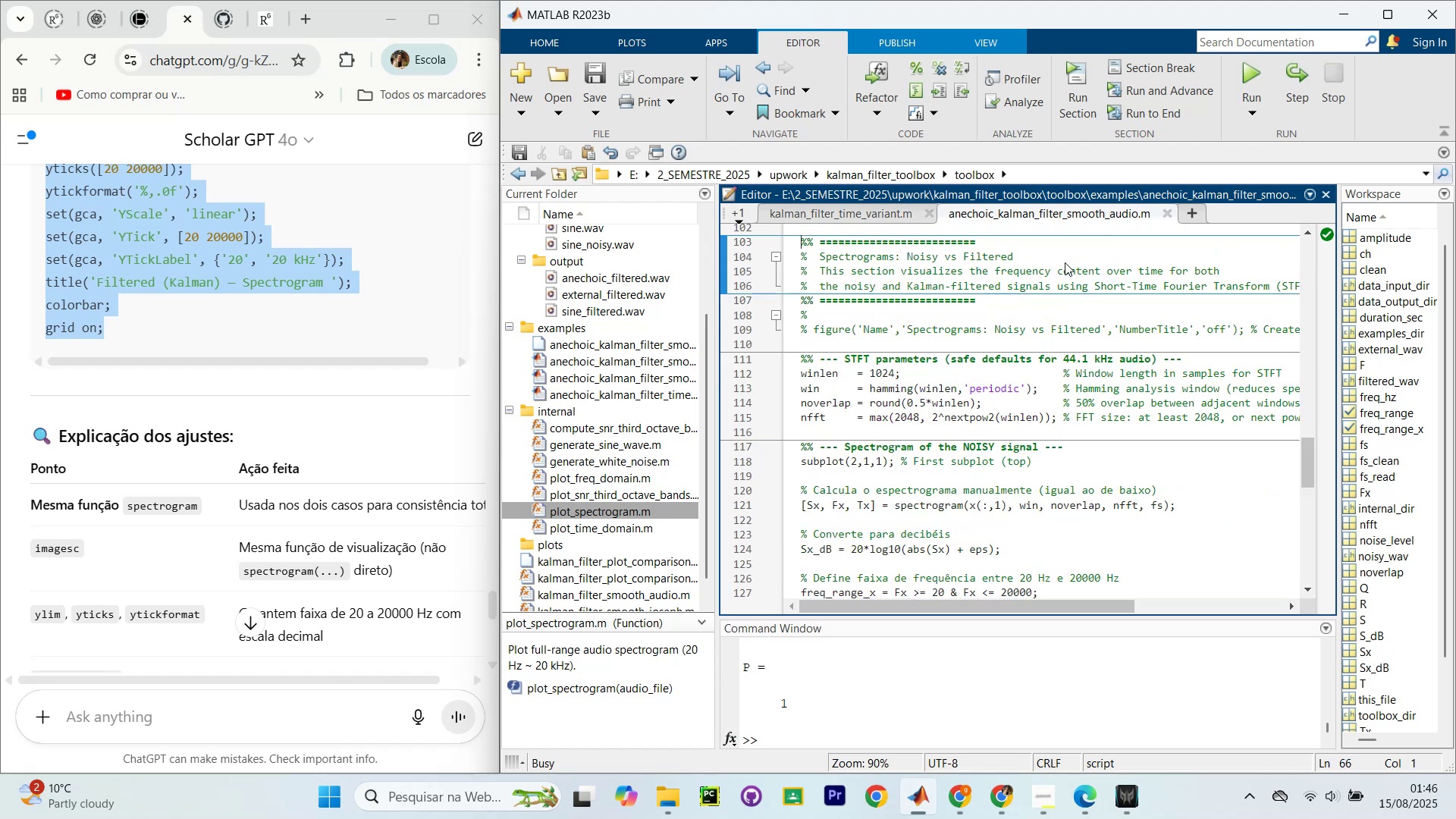 
key(Control+Shift+NumpadEnter)
 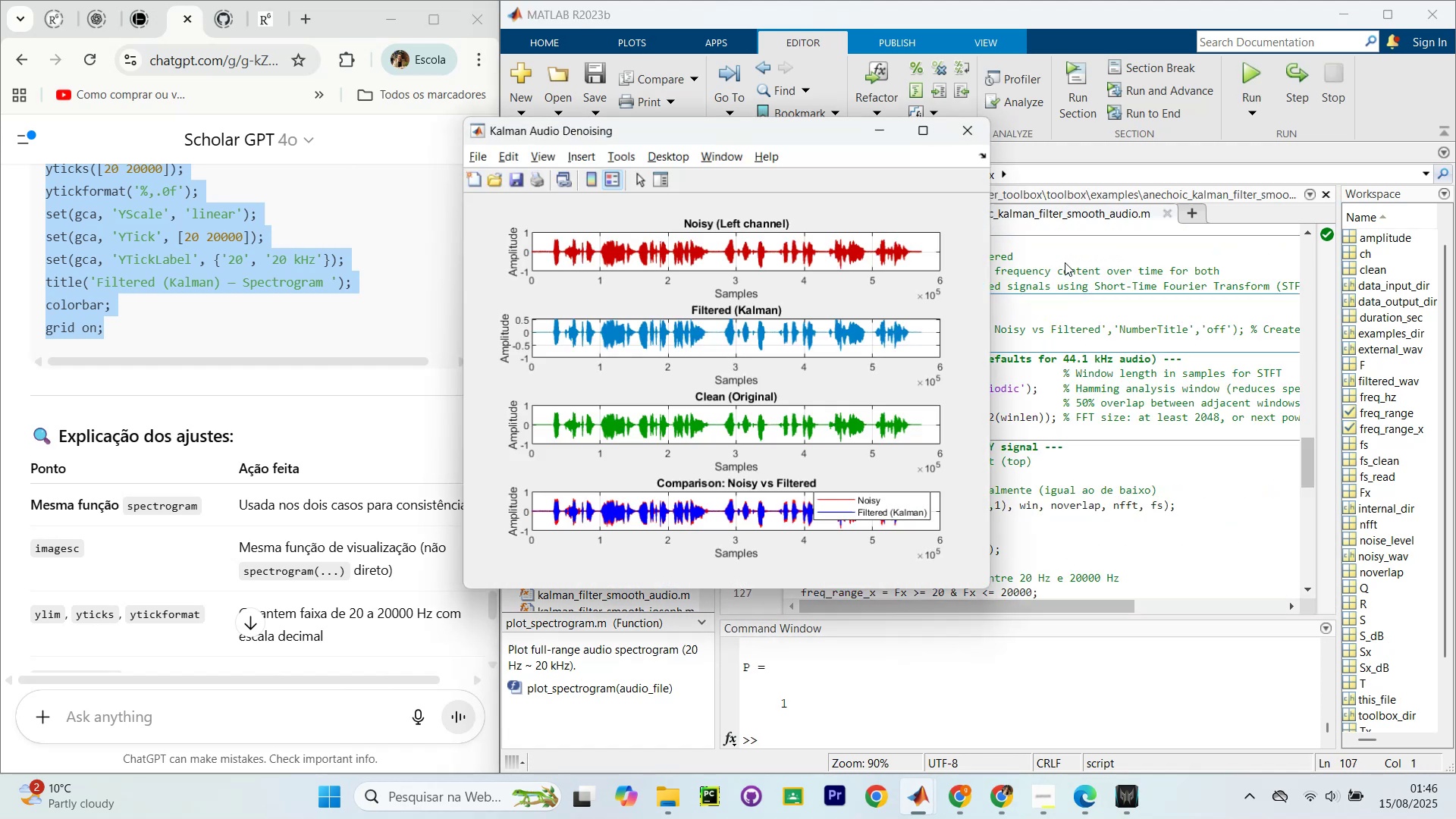 
key(Control+Shift+NumpadEnter)
 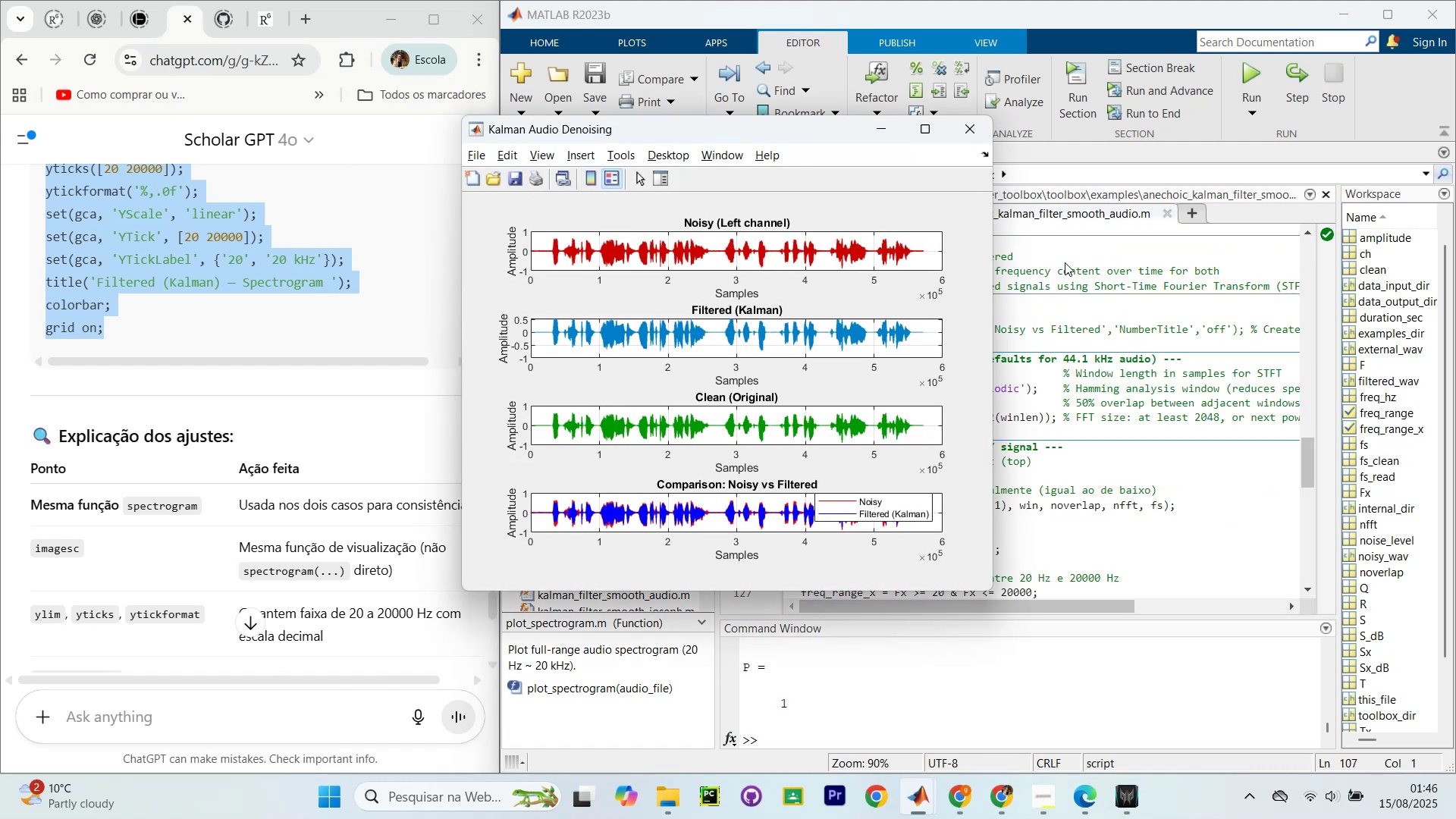 
key(Control+Shift+NumpadEnter)
 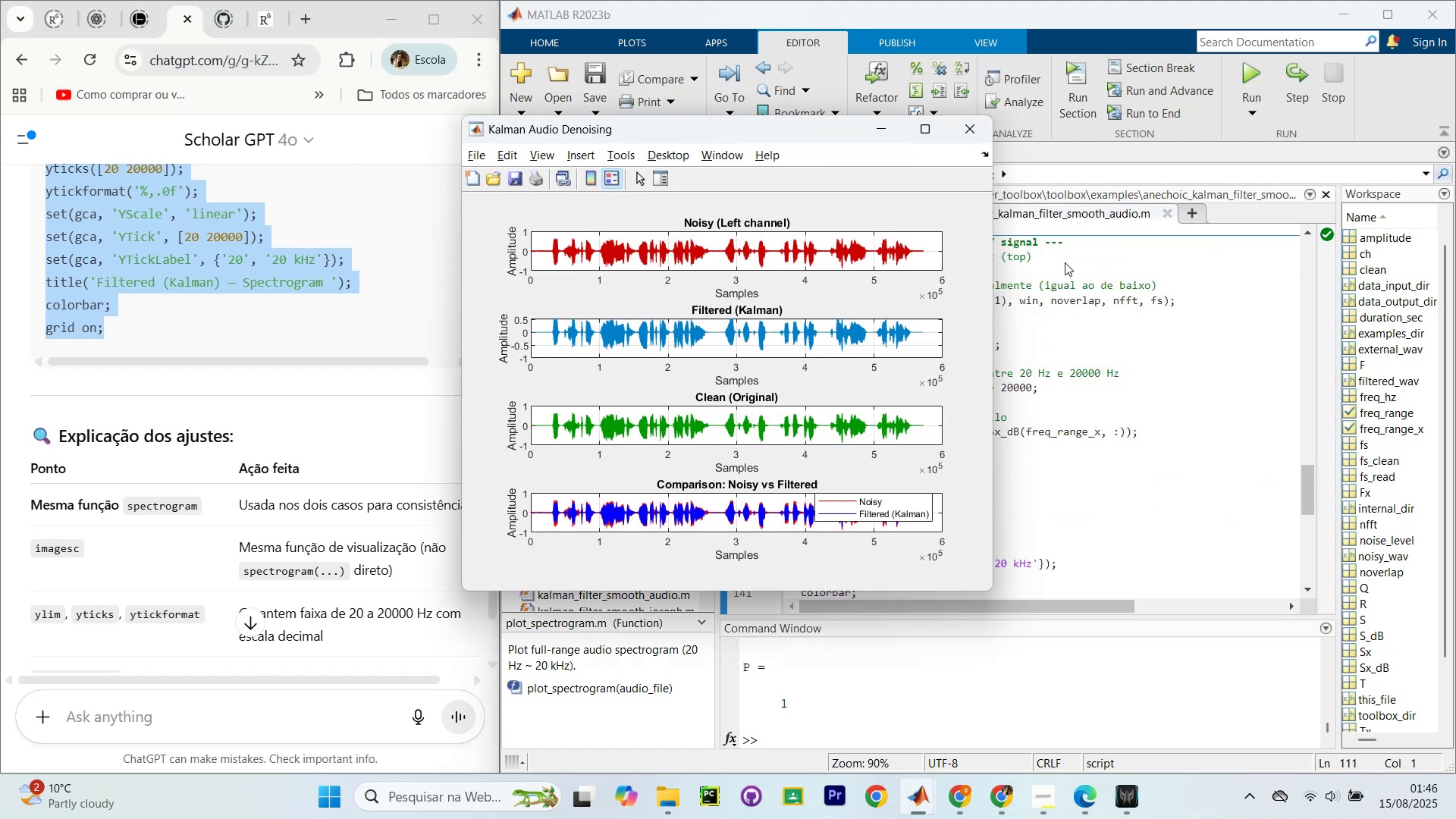 
key(Control+Shift+NumpadEnter)
 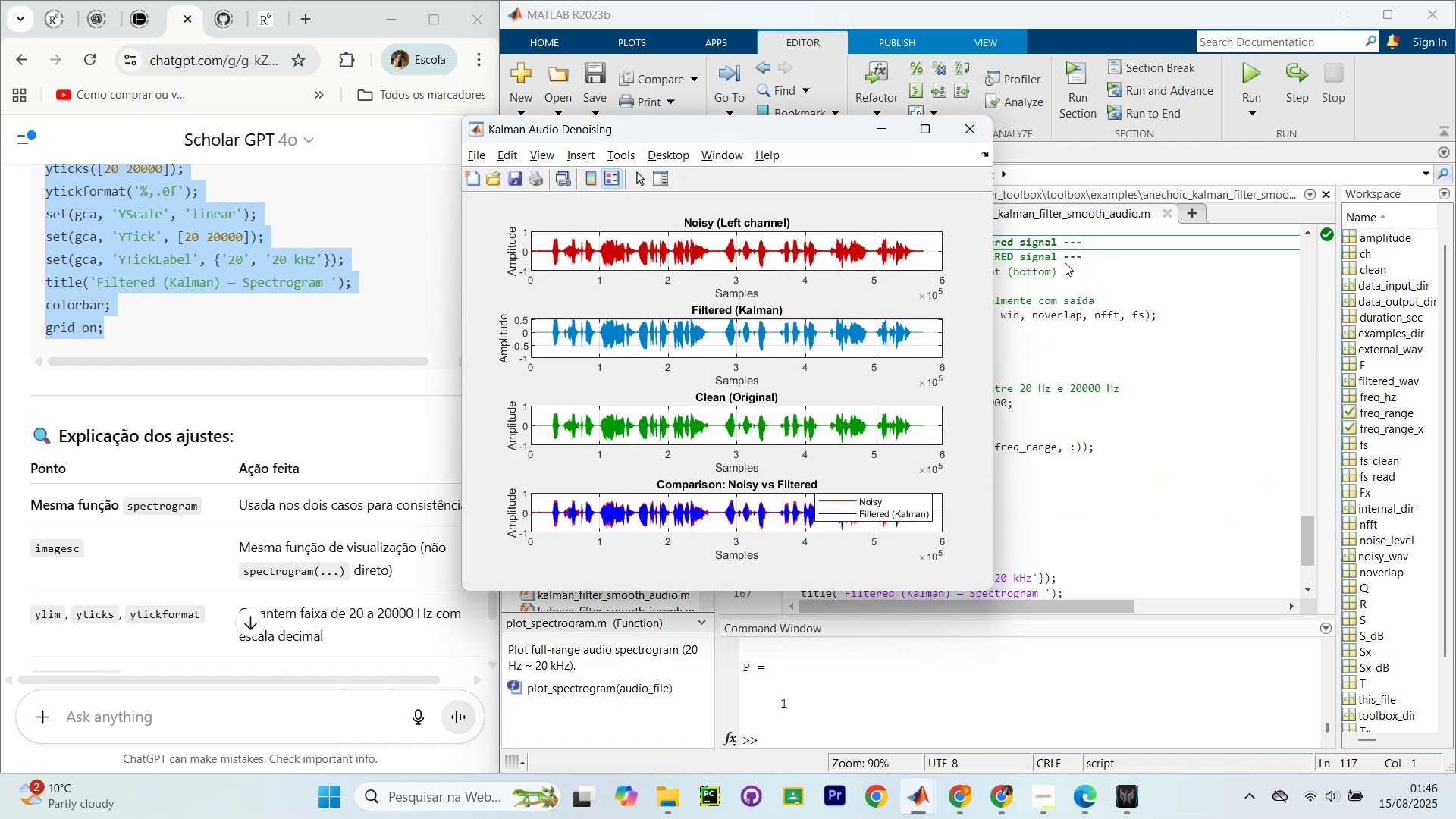 
key(Control+Shift+NumpadEnter)
 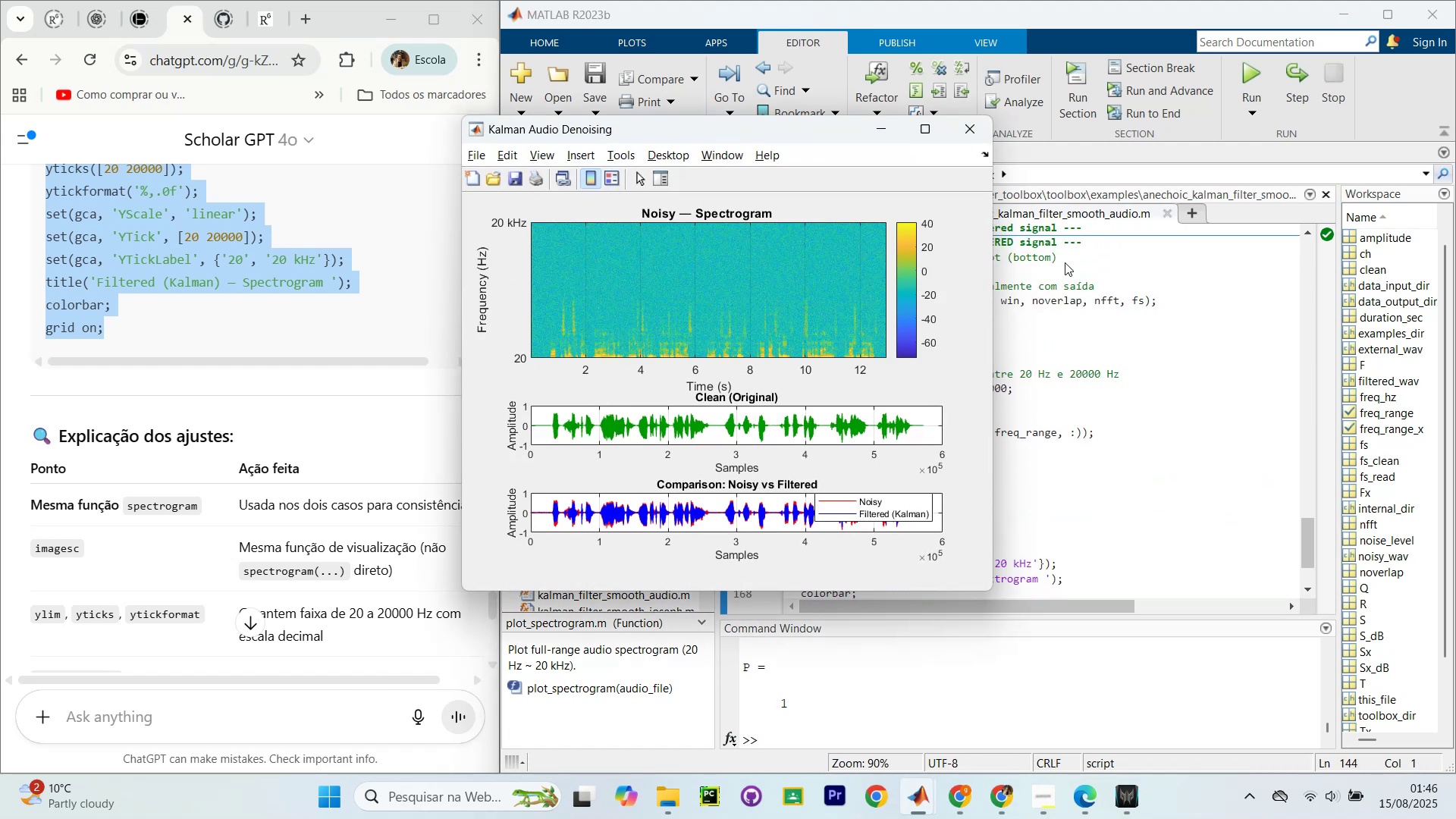 
key(Control+Shift+NumpadEnter)
 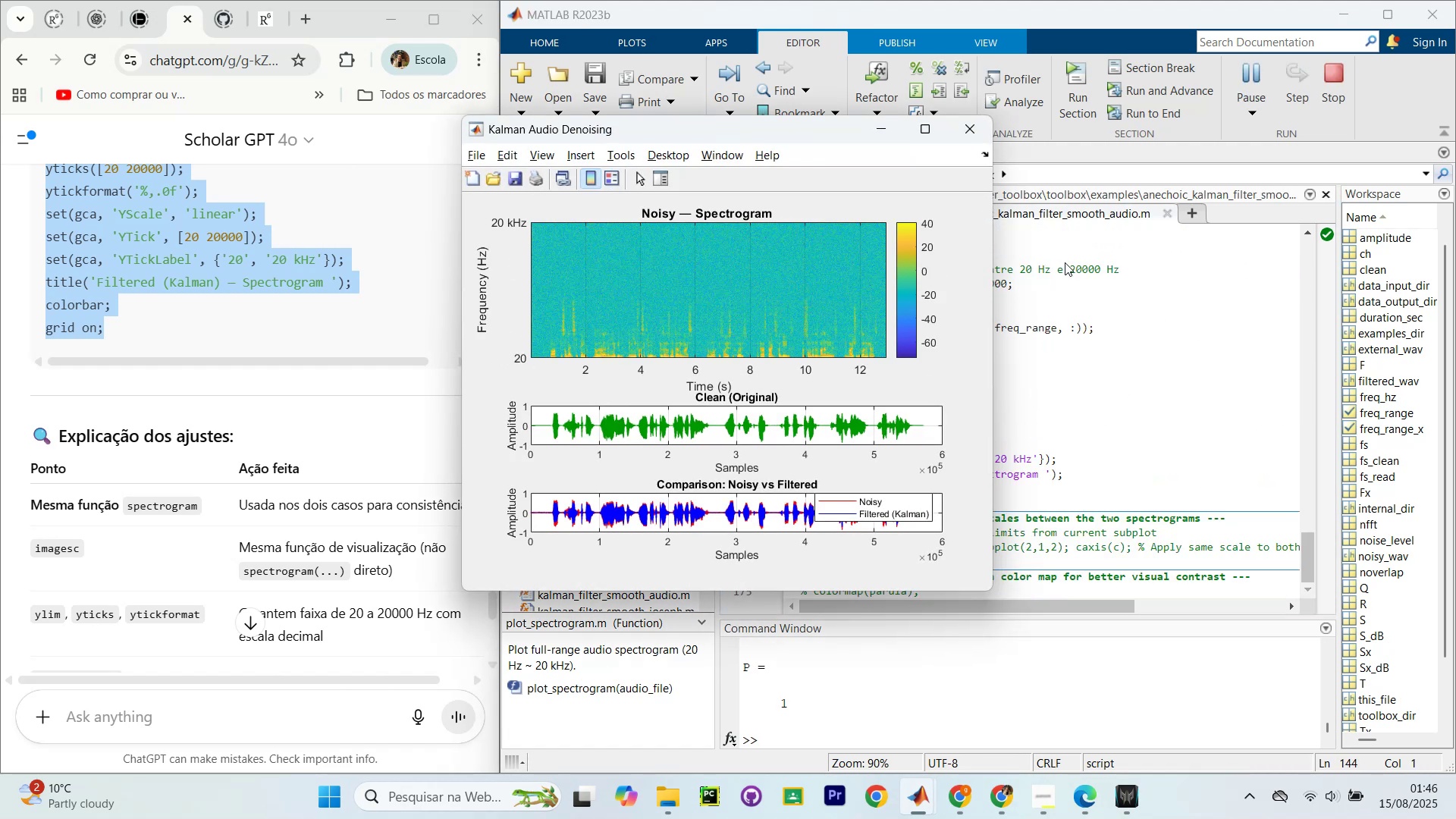 
key(Control+Shift+NumpadEnter)
 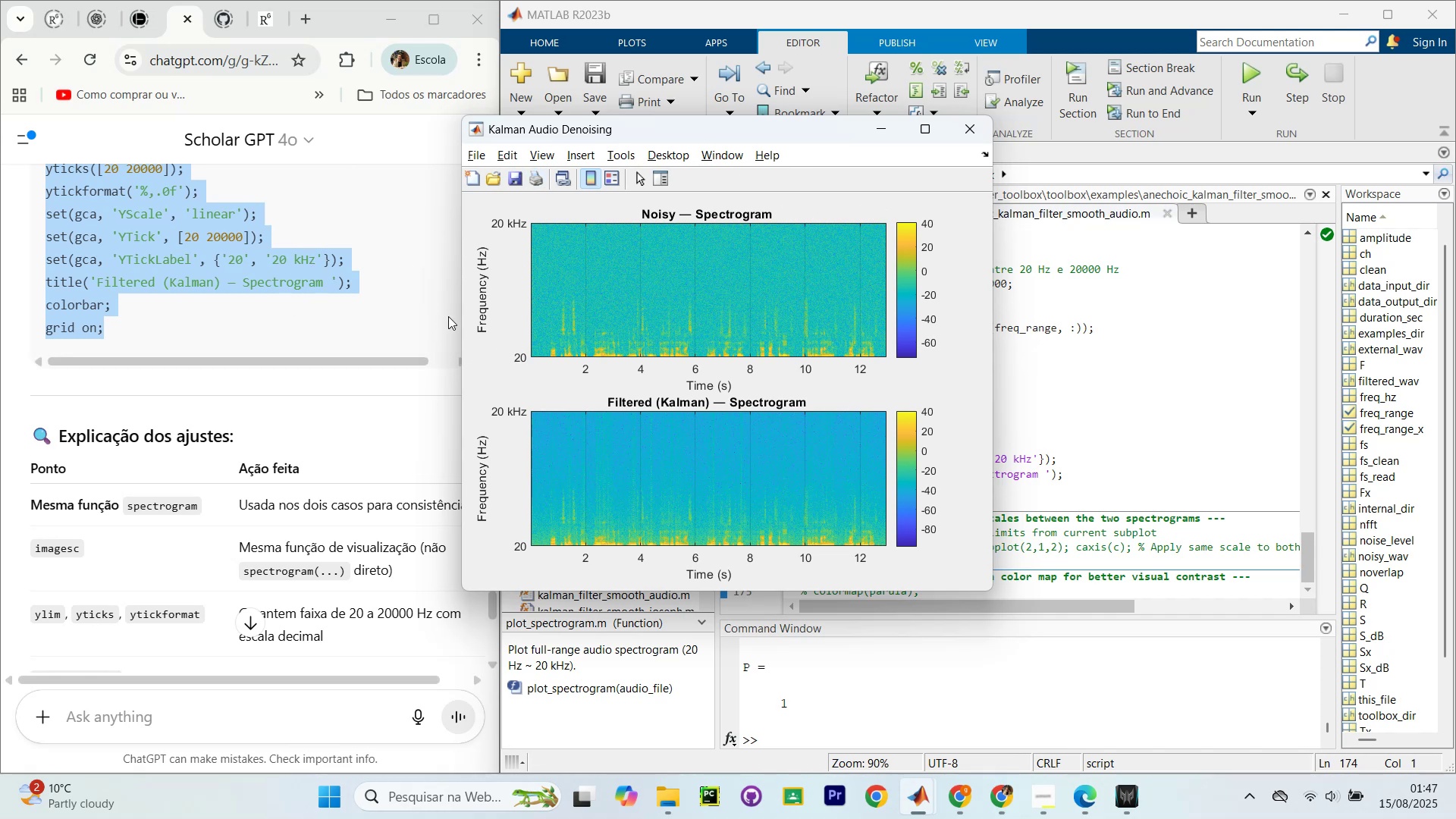 
wait(14.24)
 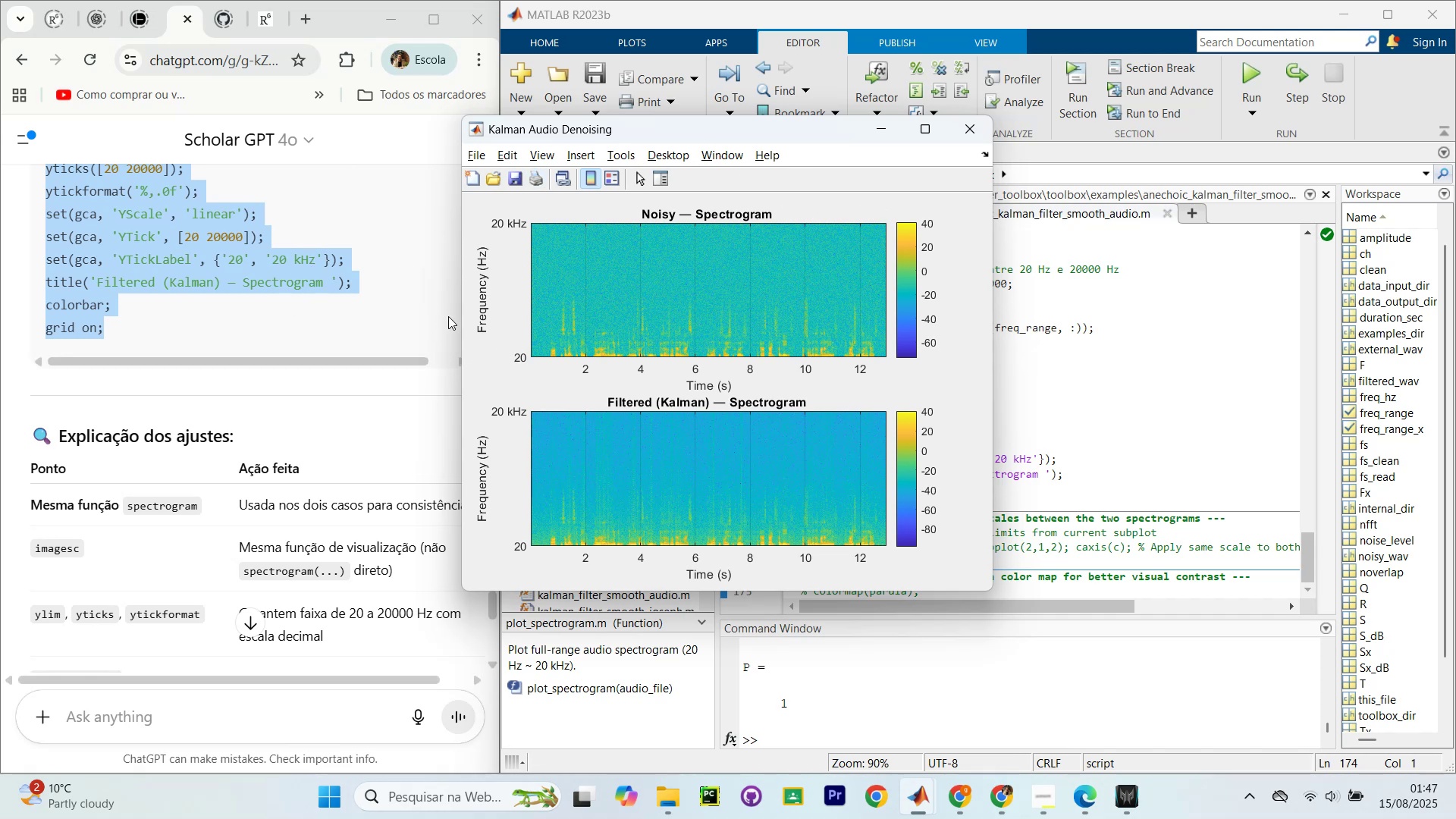 
scroll: coordinate [403, 309], scroll_direction: down, amount: 9.0
 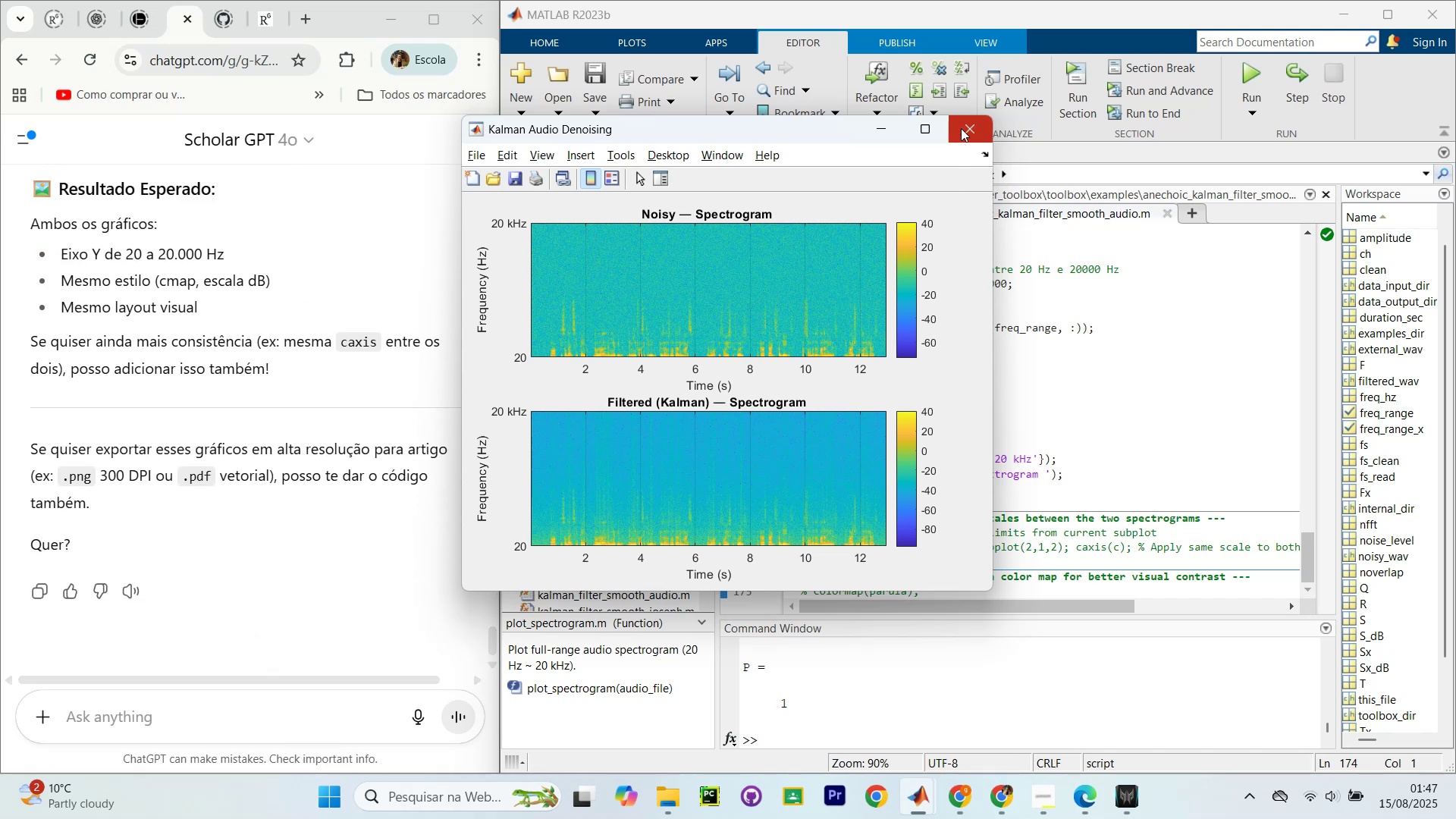 
left_click([961, 128])
 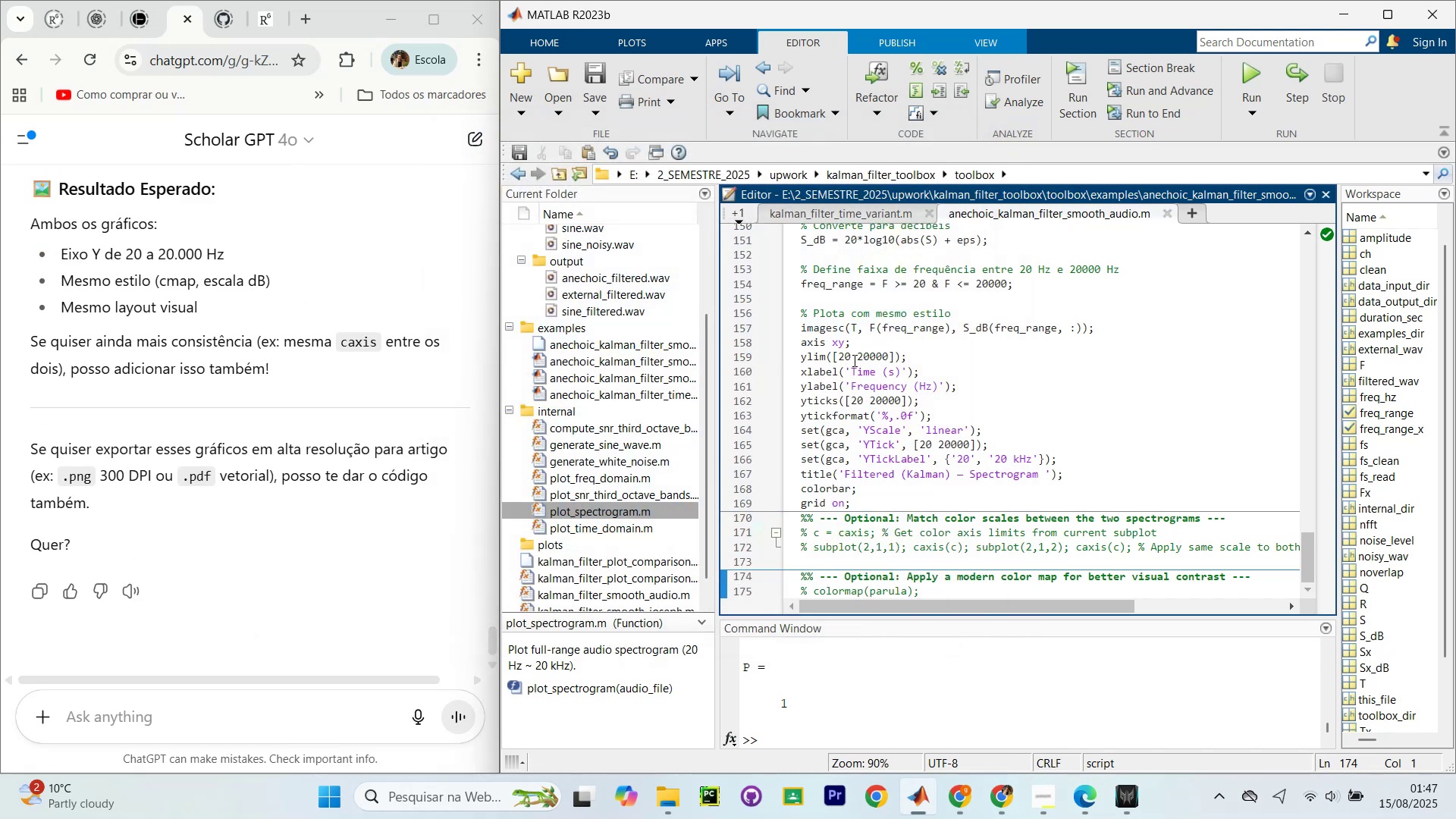 
mouse_move([292, 29])
 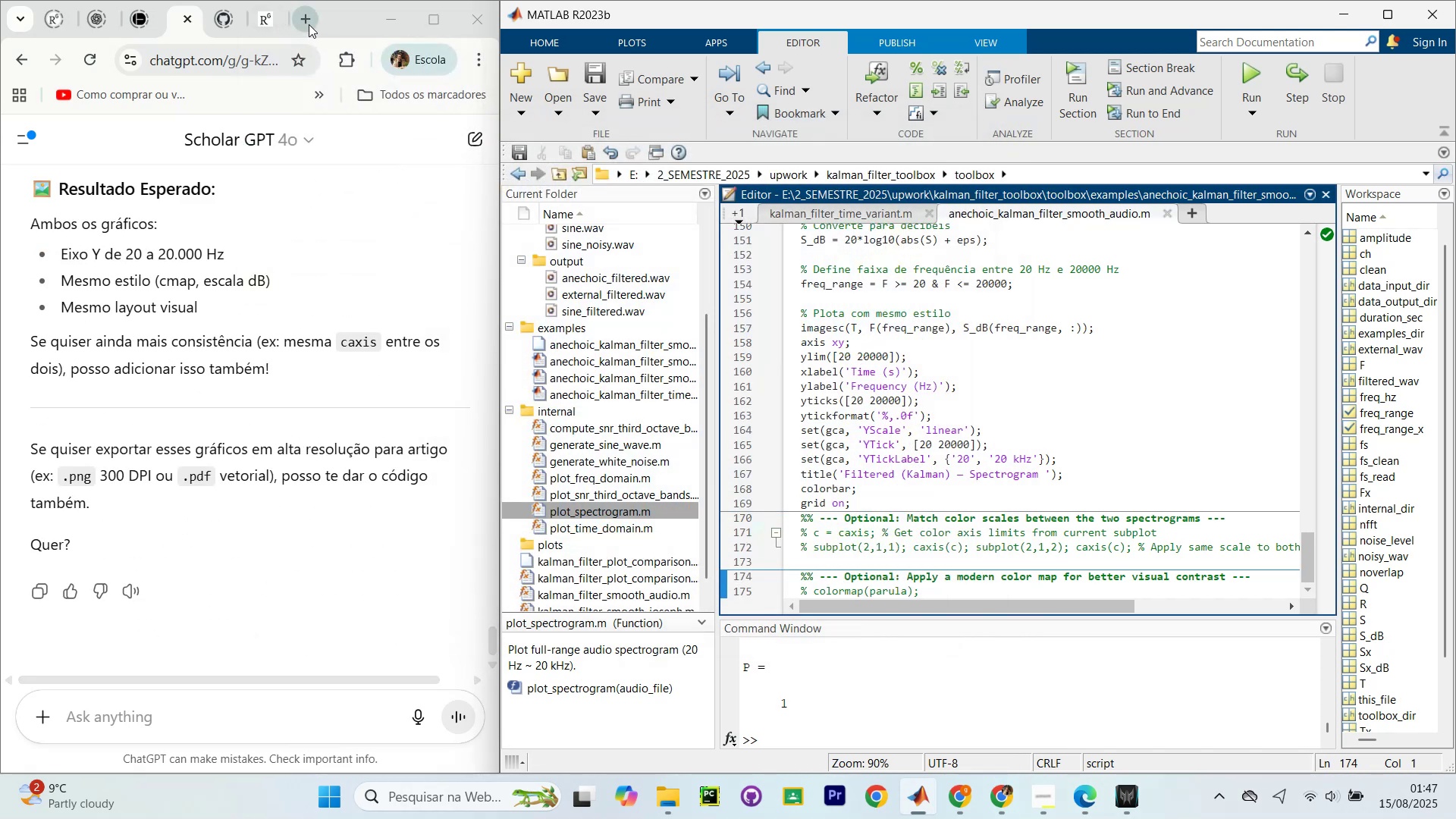 
scroll: coordinate [943, 405], scroll_direction: down, amount: 9.0
 